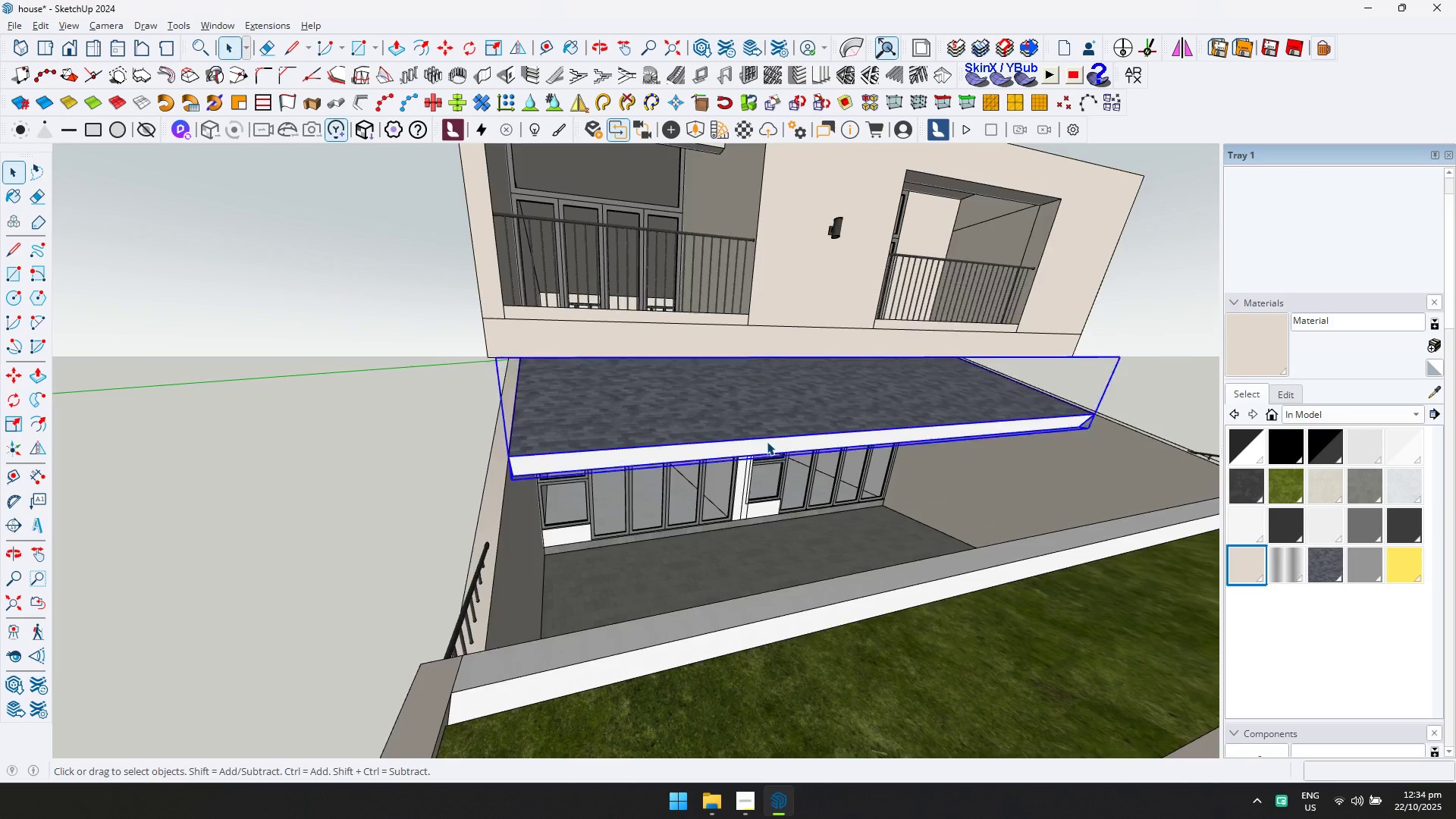 
double_click([767, 441])
 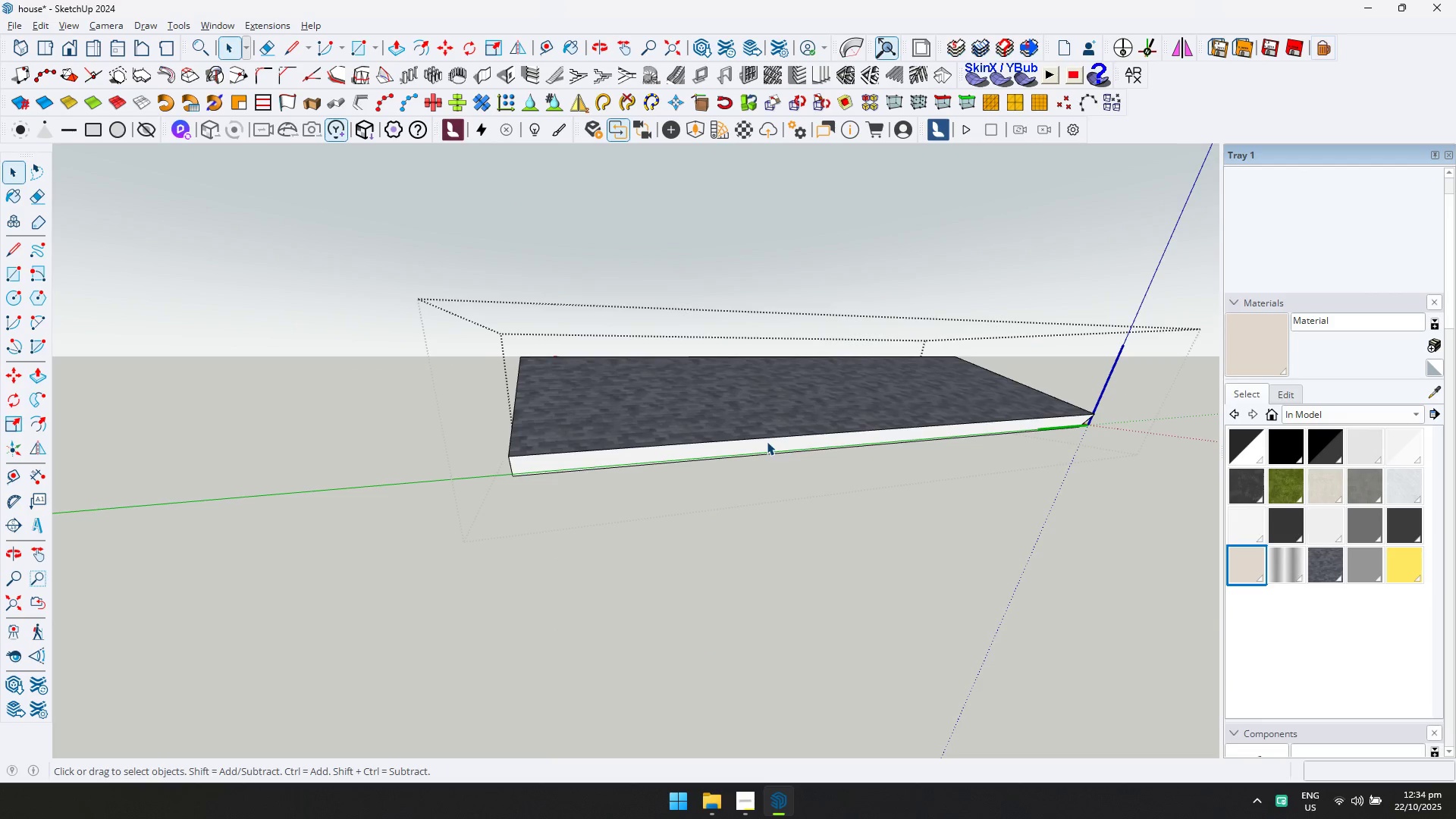 
triple_click([767, 441])
 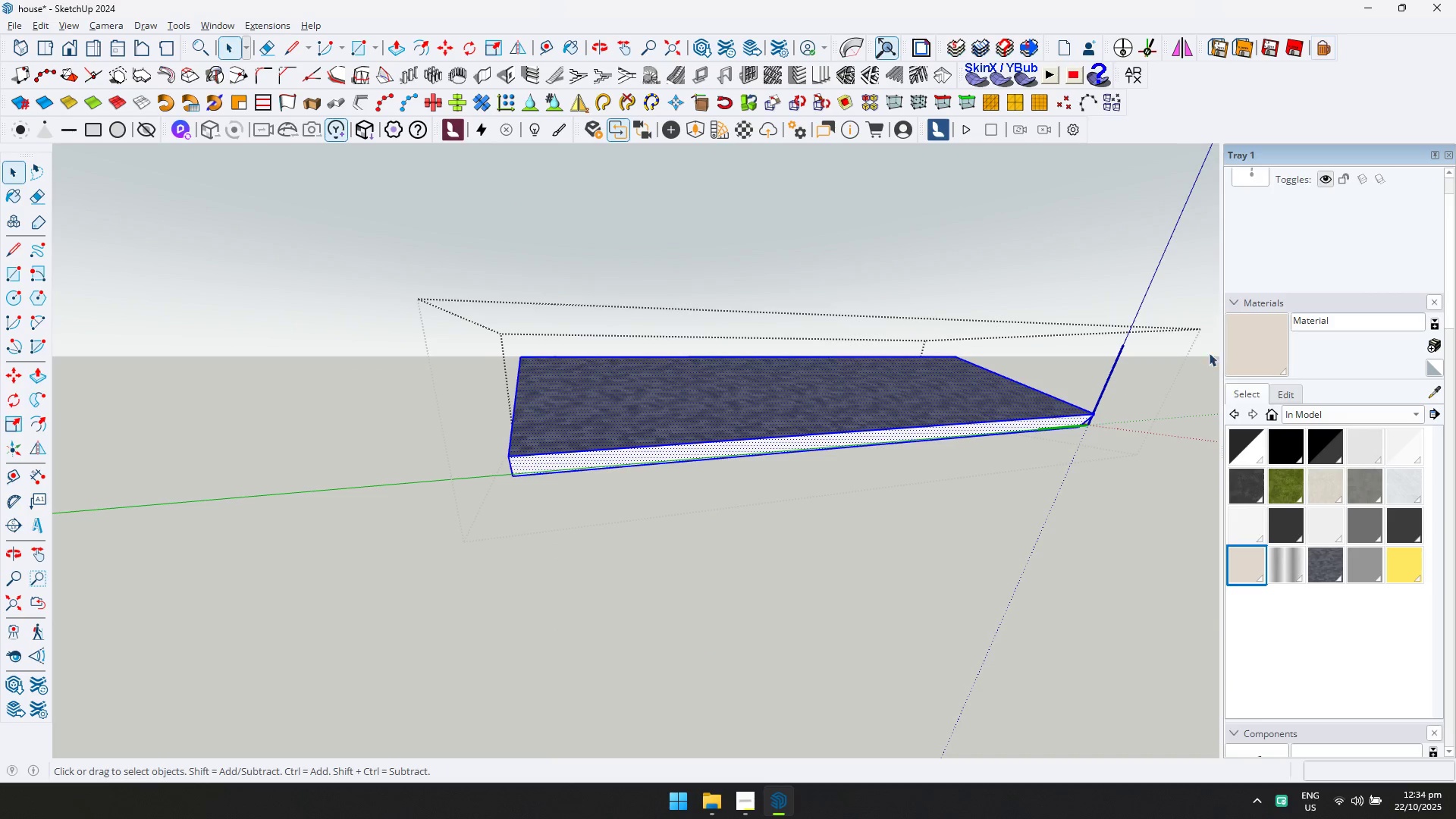 
left_click([1246, 345])
 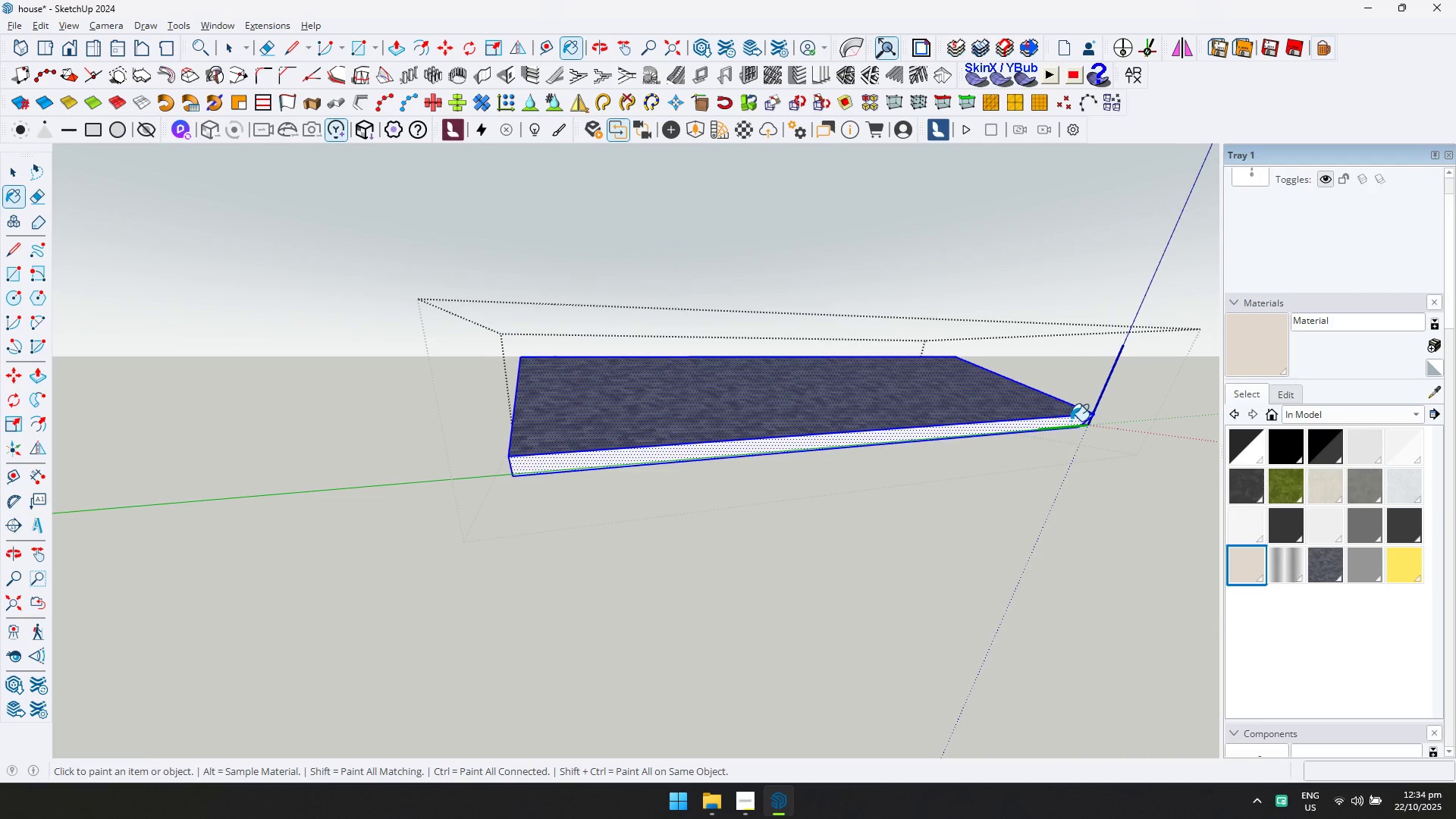 
left_click([1071, 421])
 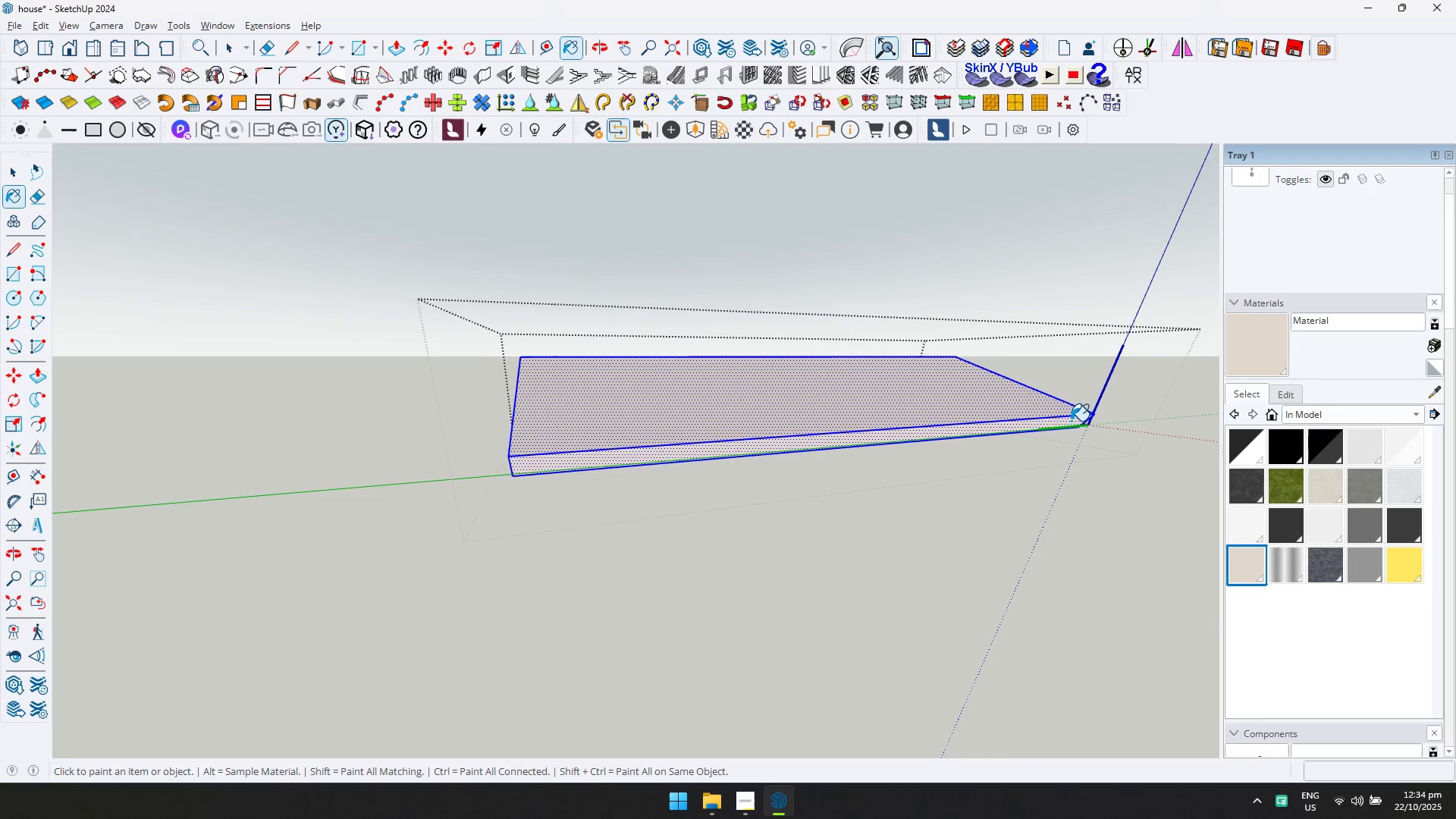 
key(Control+ControlLeft)
 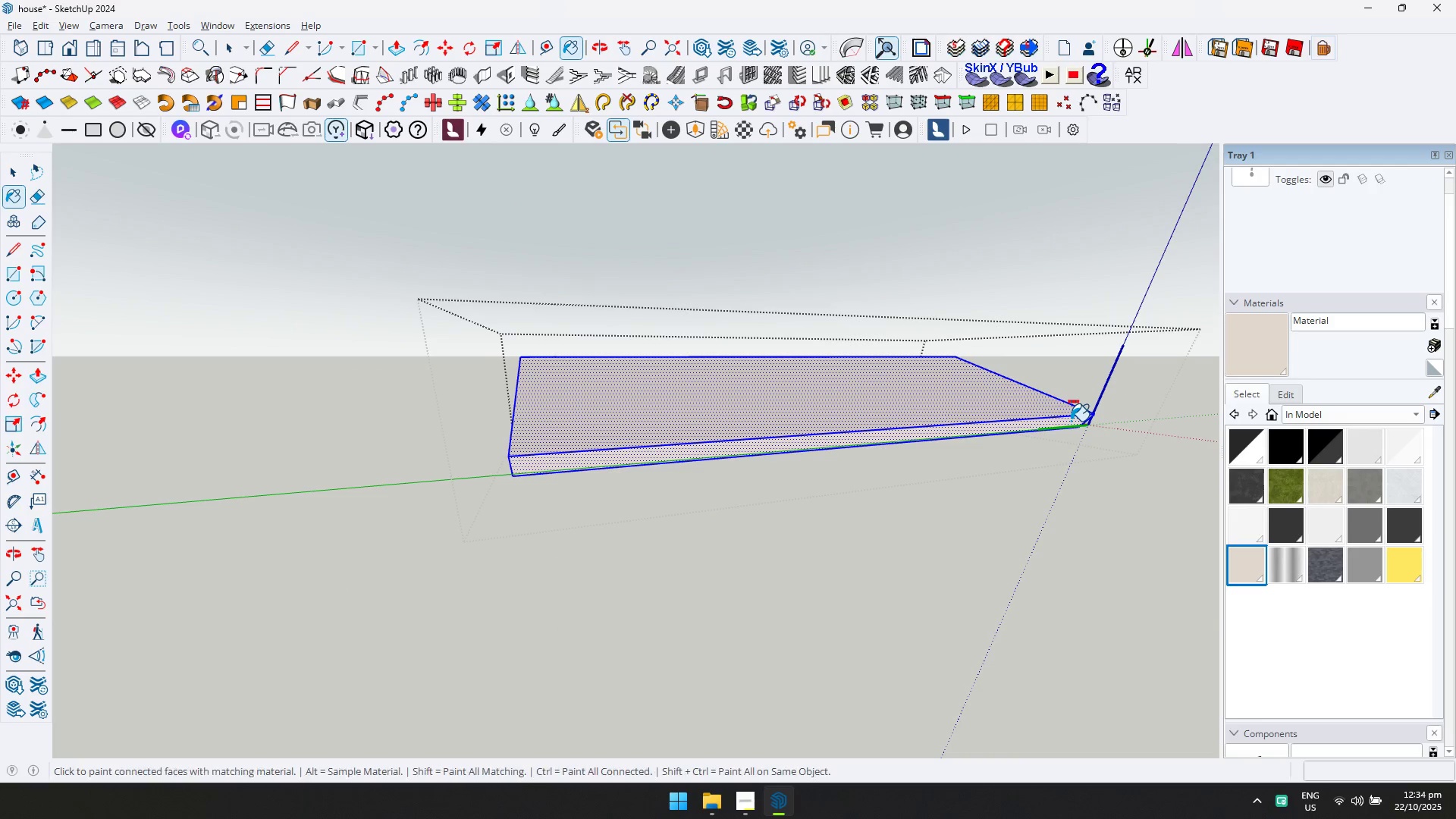 
key(Control+Z)
 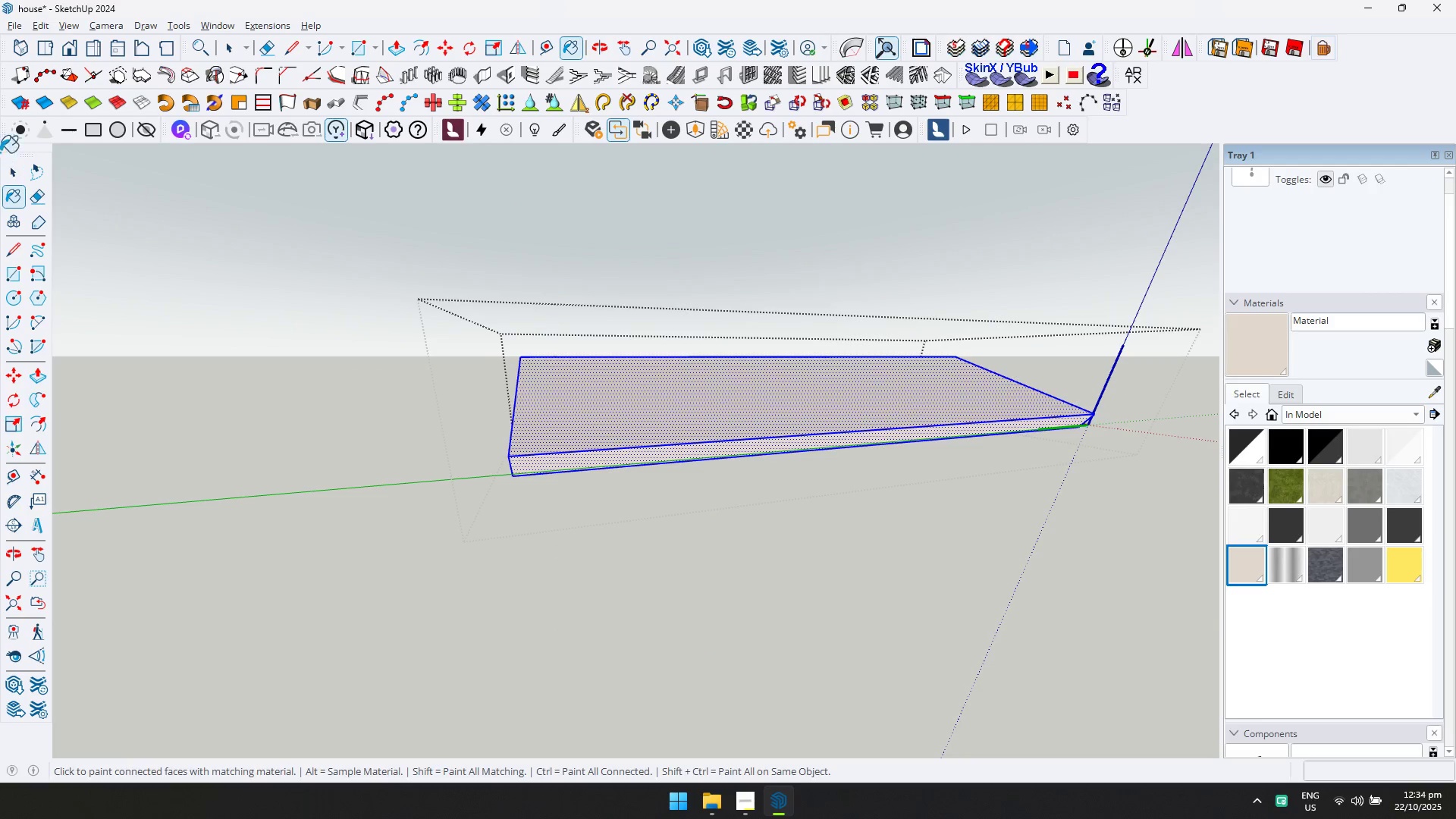 
key(Escape)
 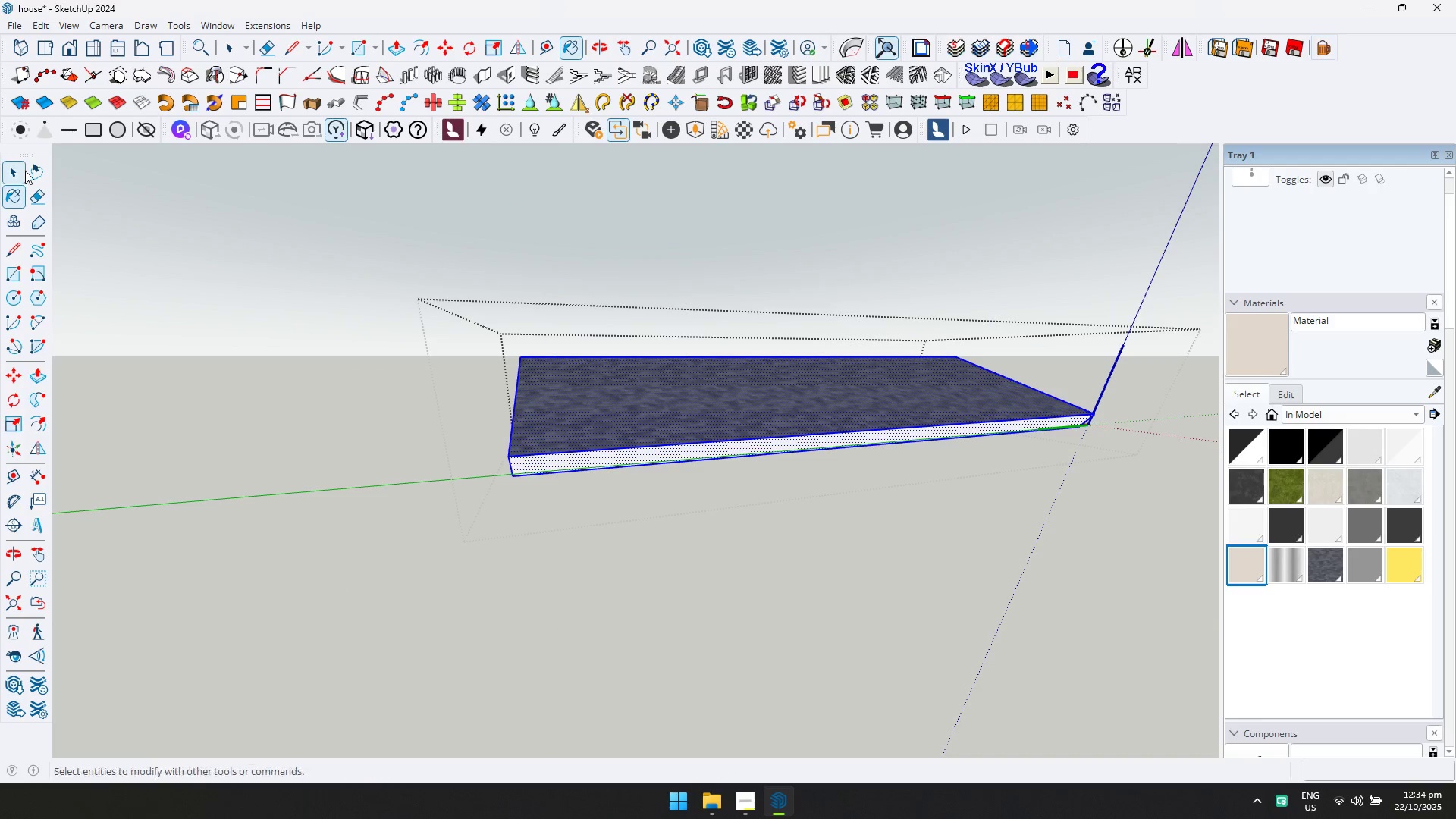 
key(Space)
 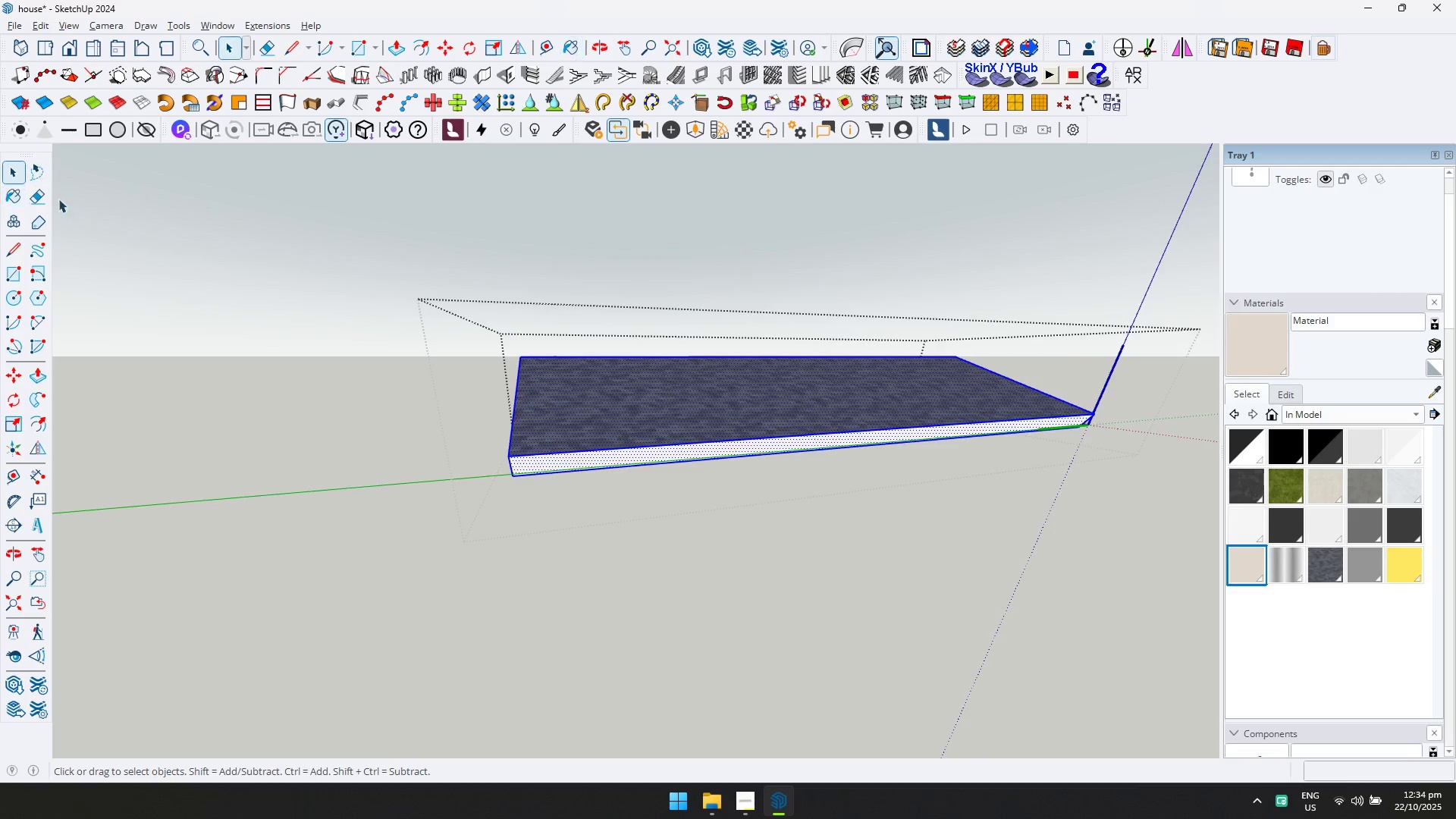 
key(Escape)
 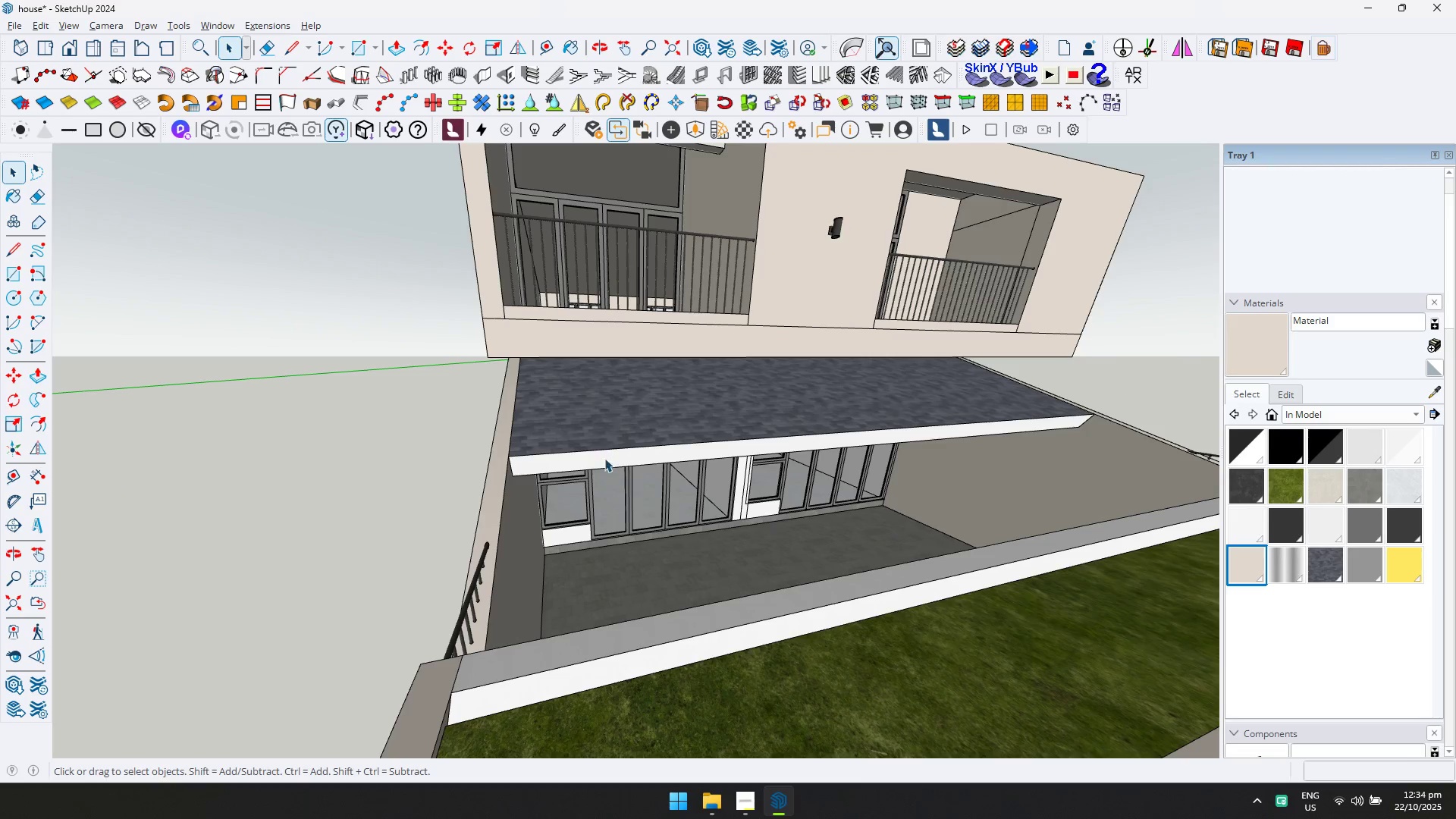 
double_click([604, 459])
 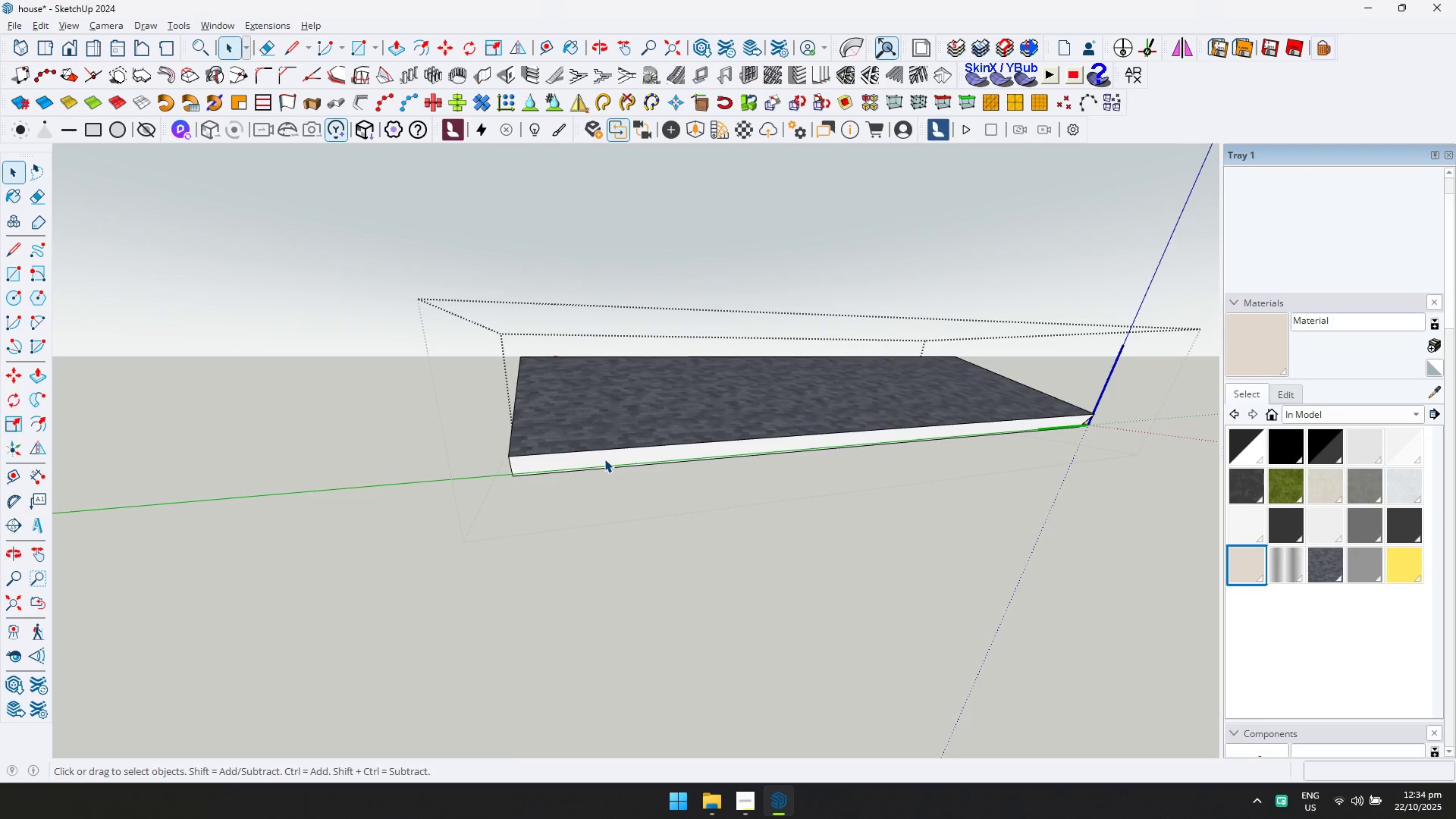 
triple_click([604, 459])
 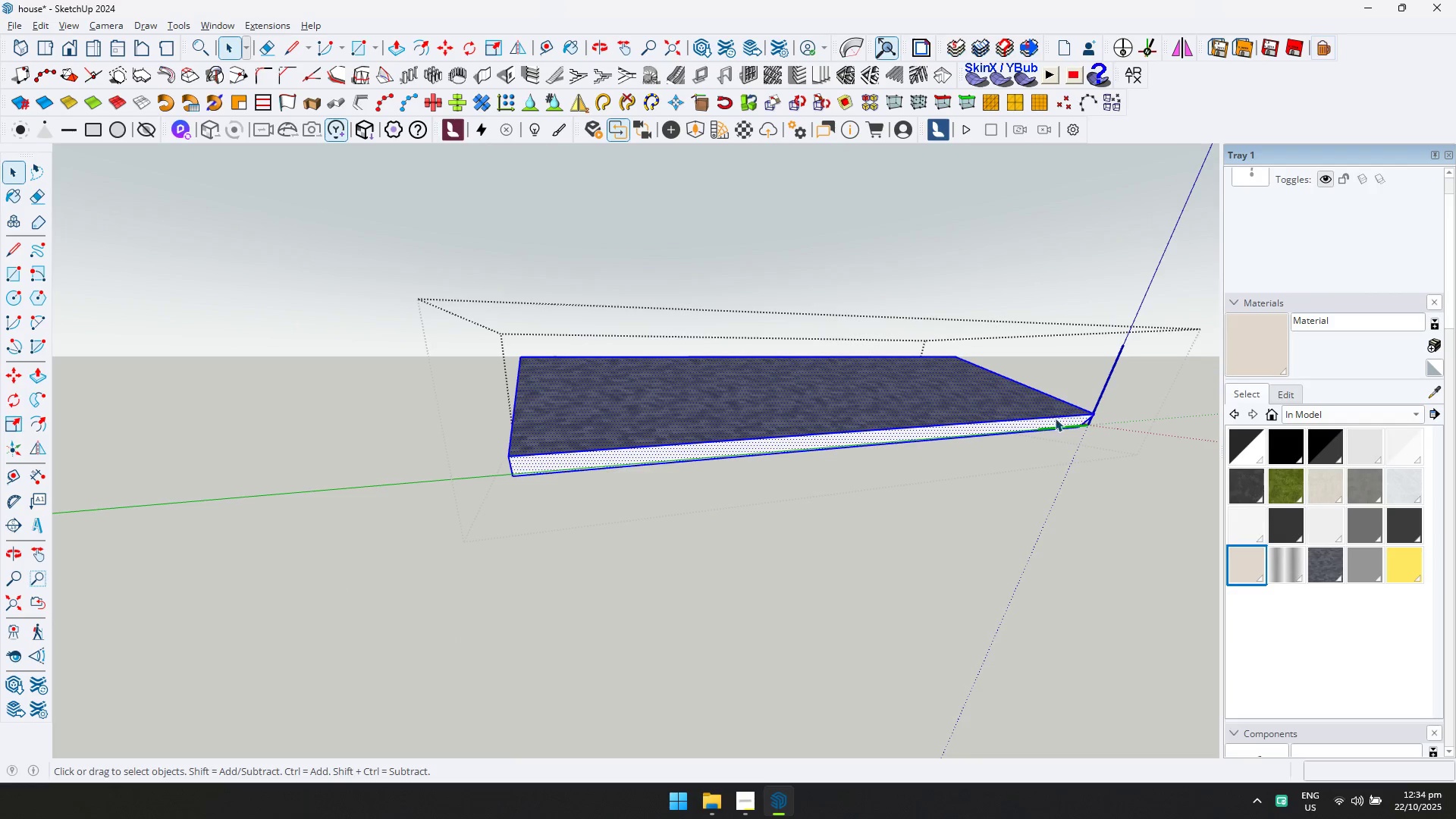 
left_click([1049, 422])
 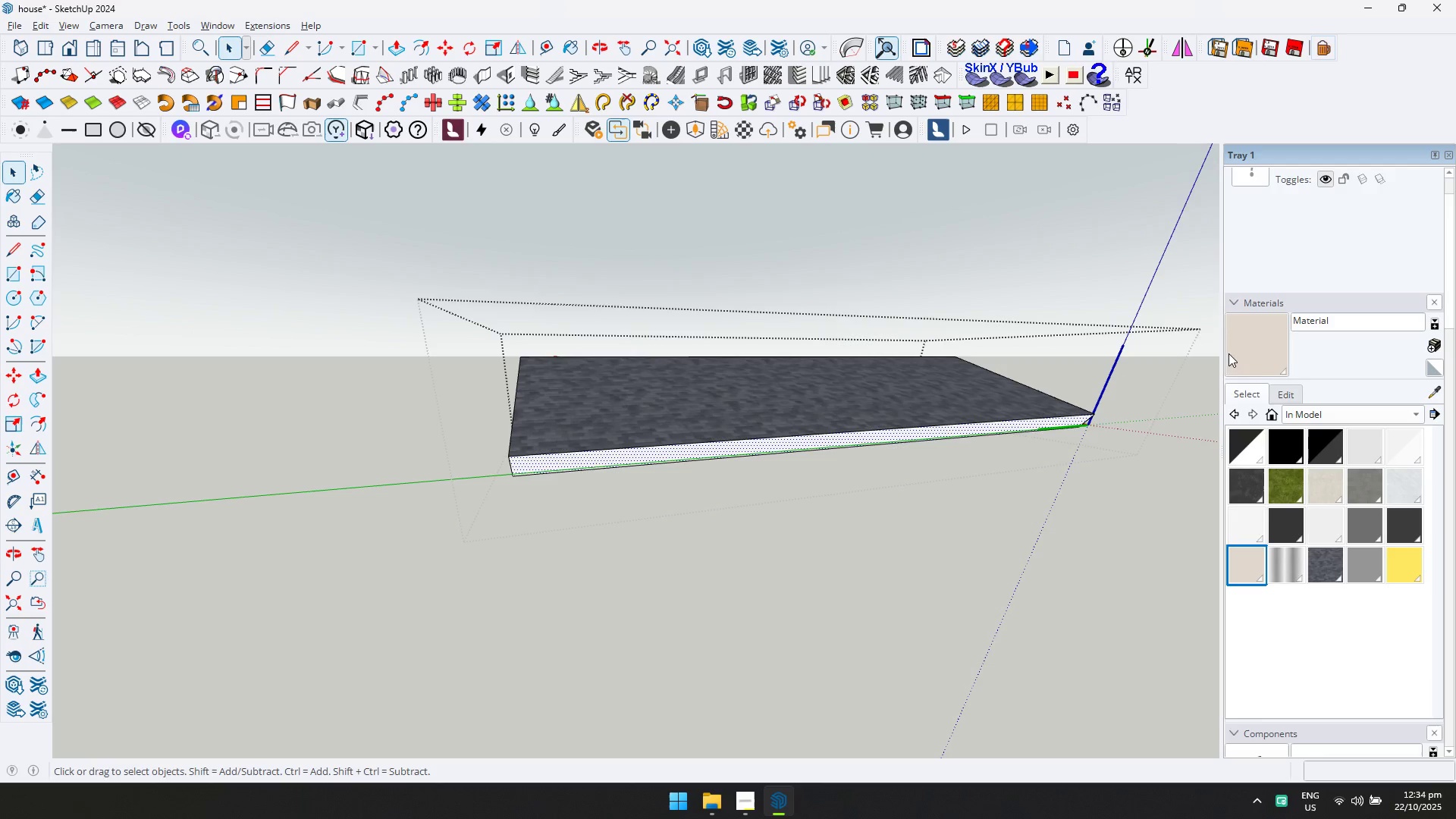 
left_click([1241, 349])
 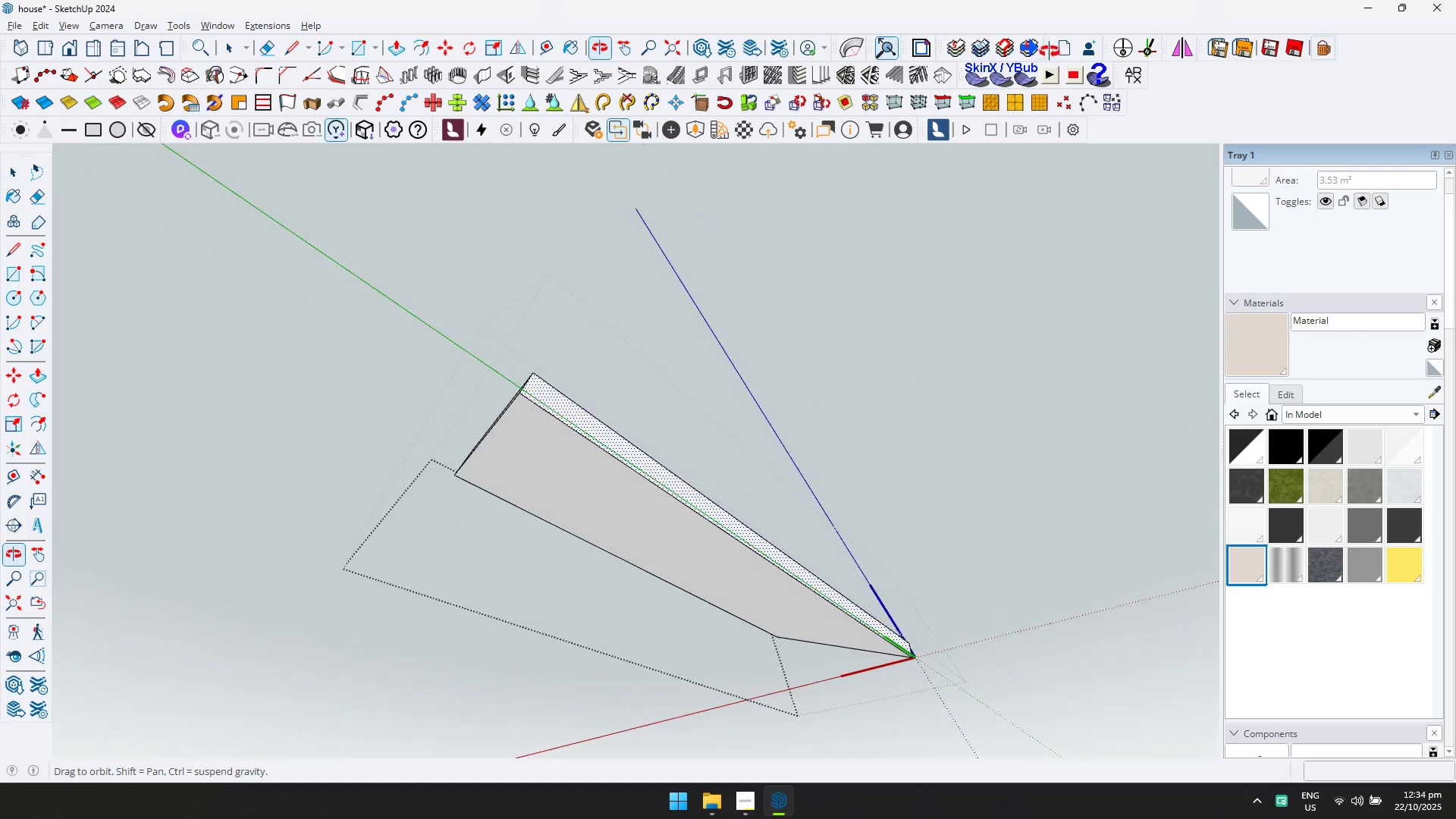 
hold_key(key=ControlLeft, duration=0.37)
double_click([566, 441])
 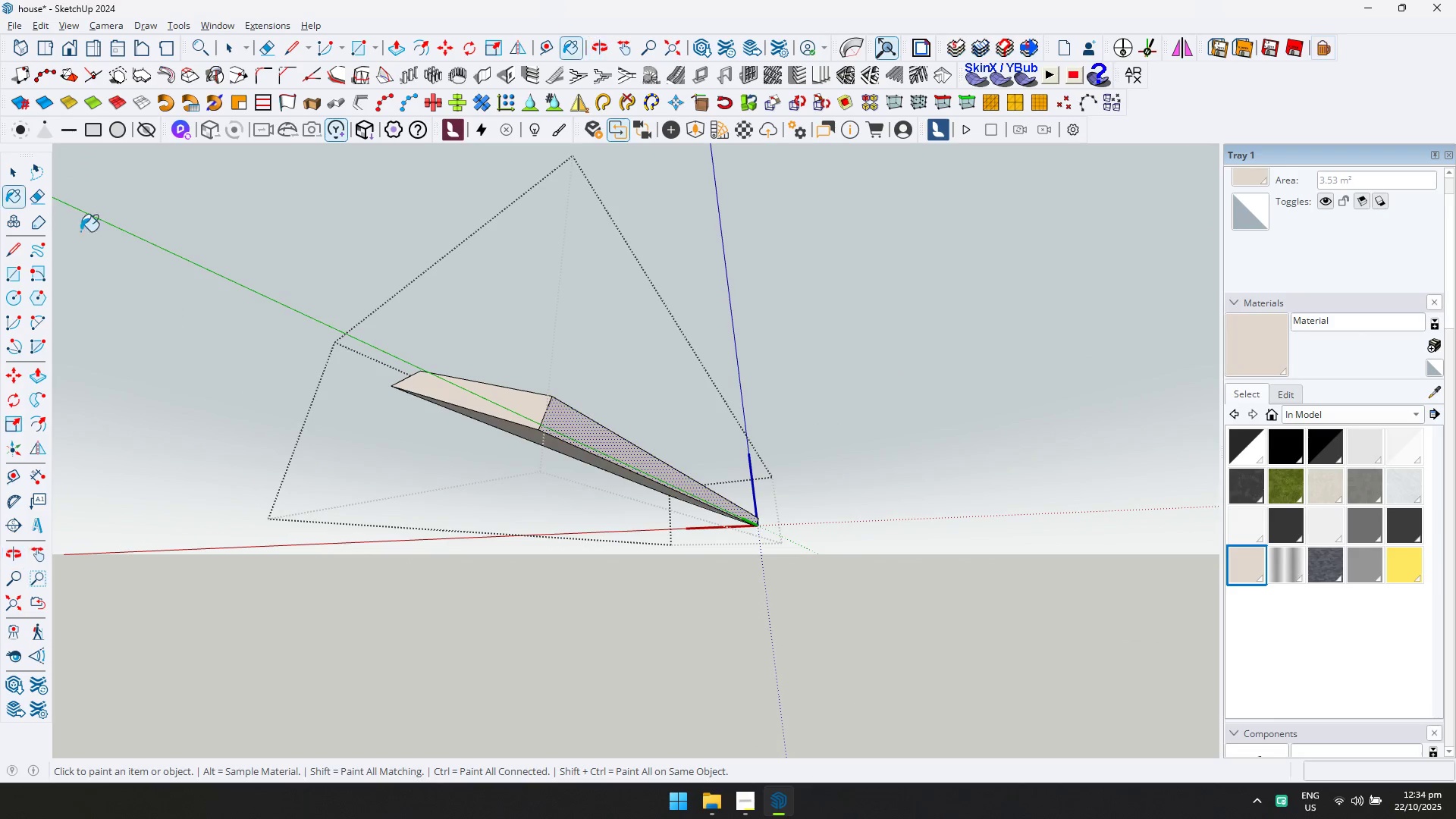 
left_click([14, 177])
 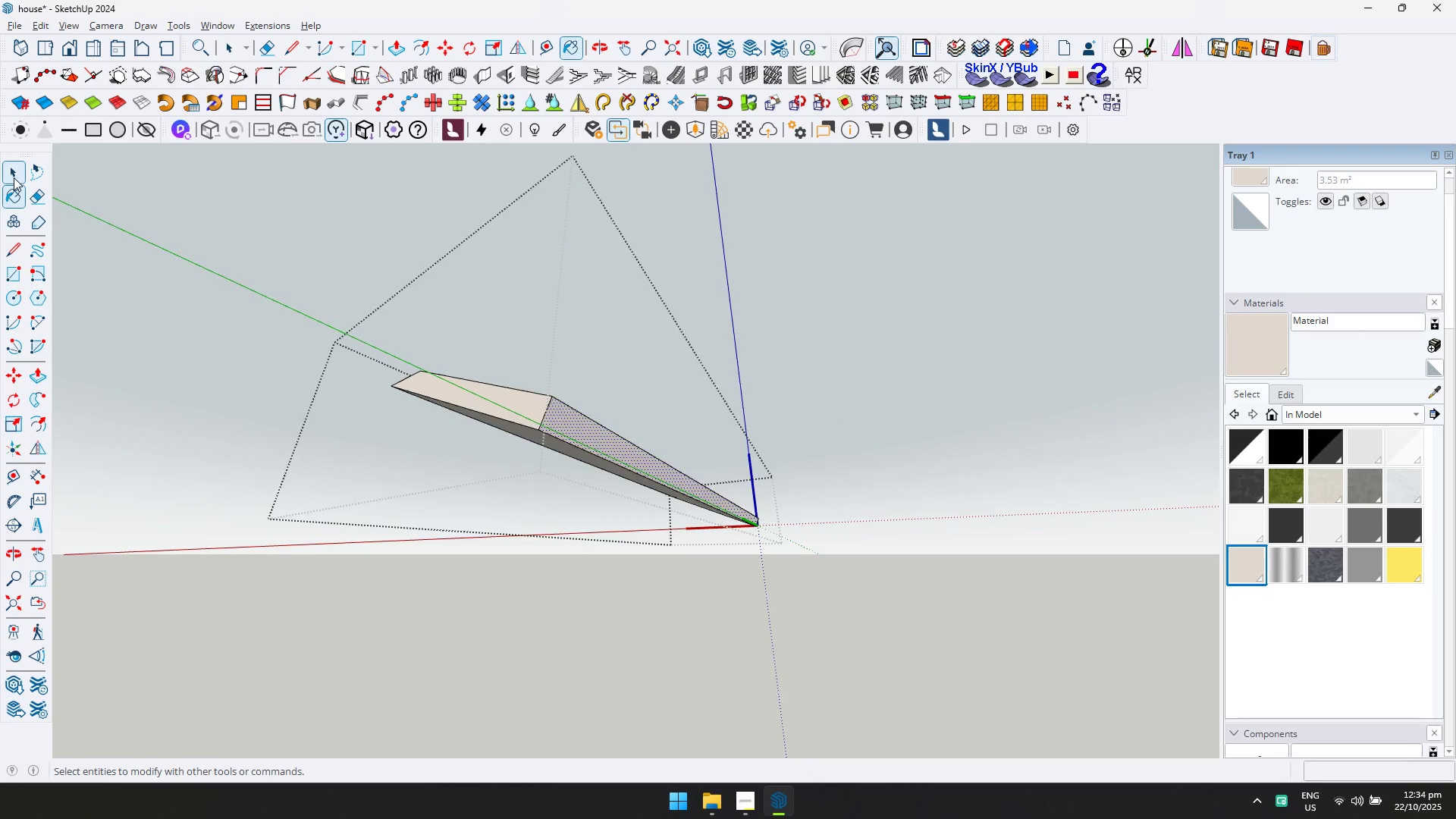 
key(Escape)
 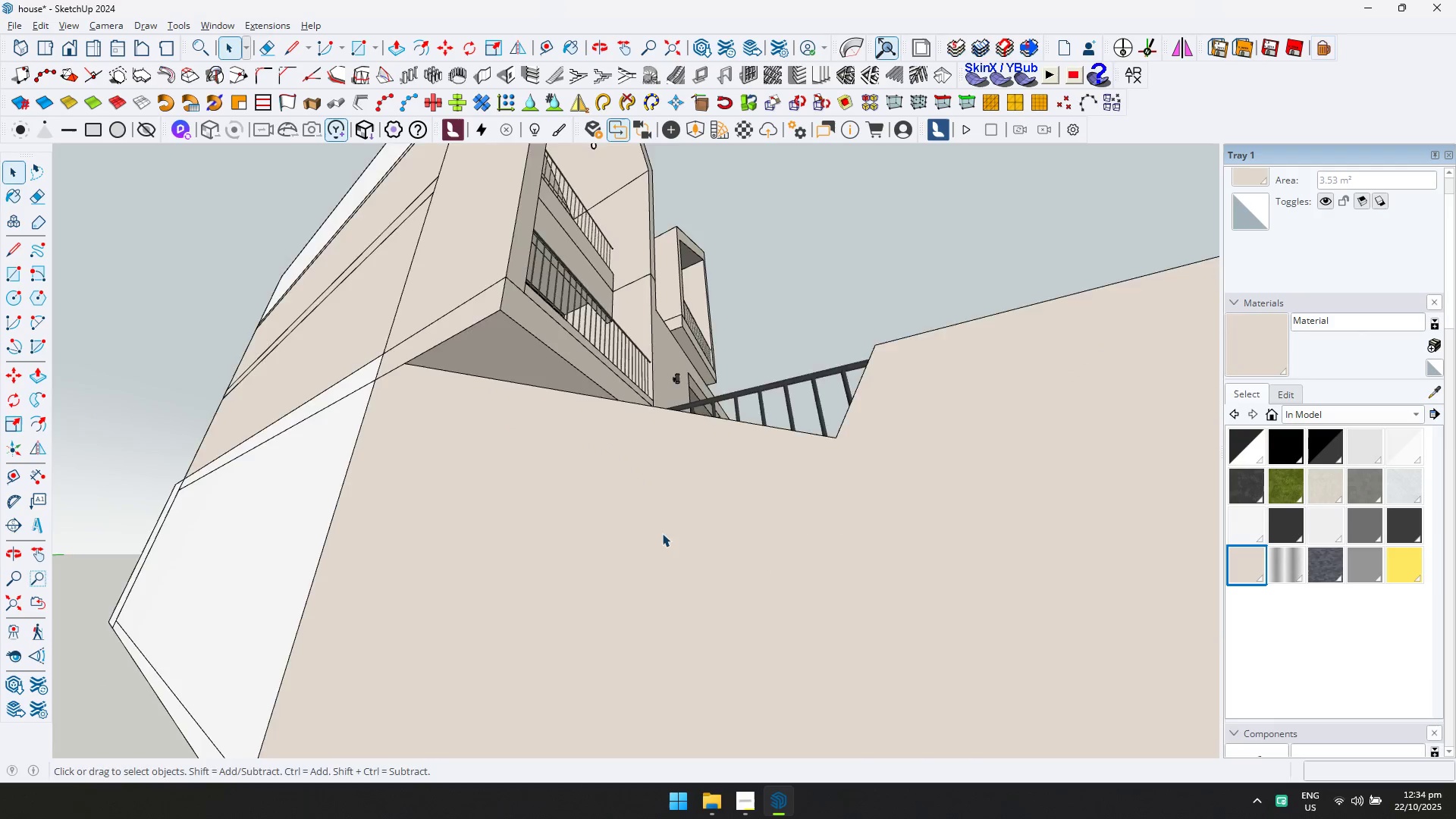 
scroll: coordinate [494, 437], scroll_direction: down, amount: 5.0
 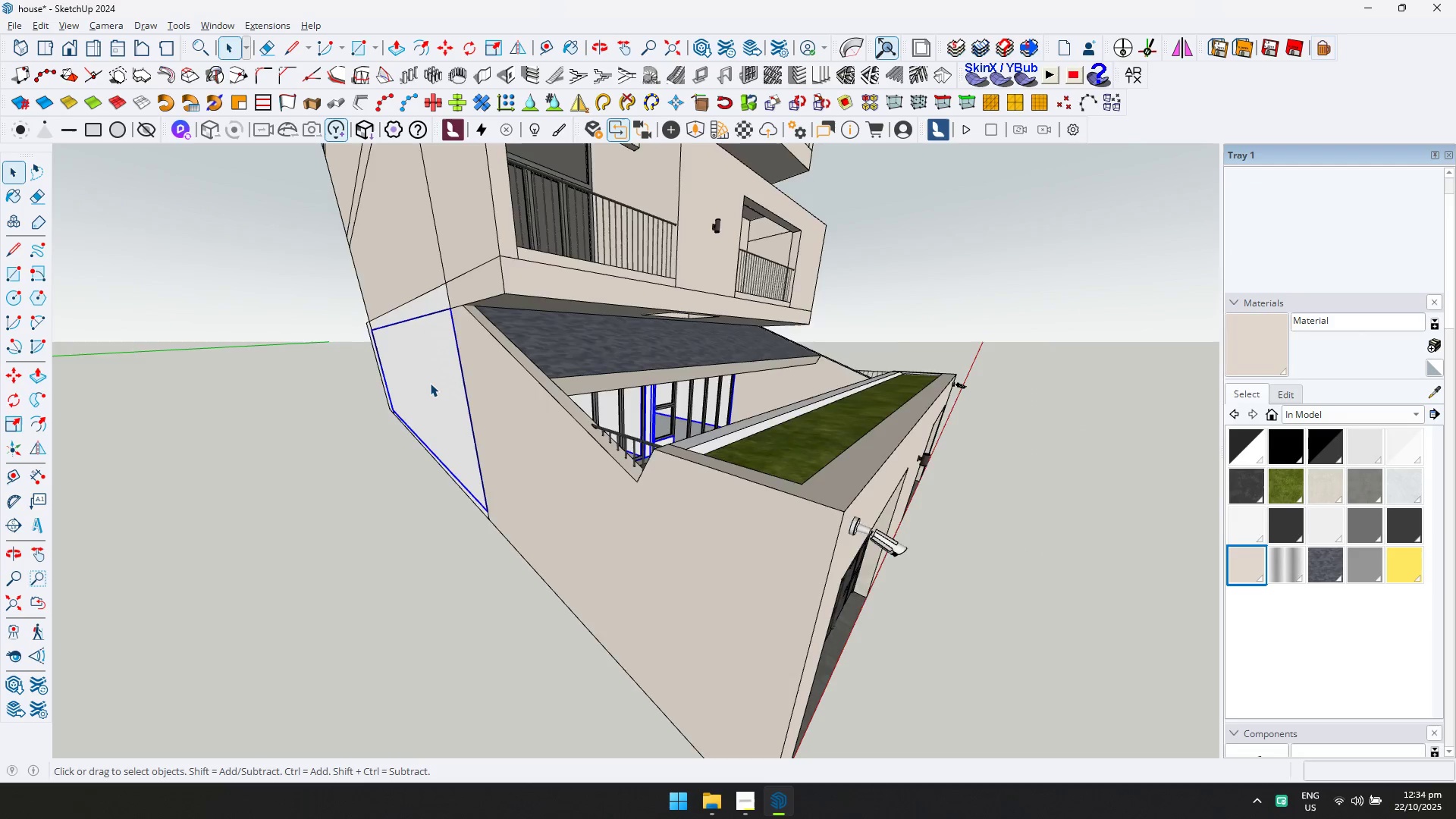 
double_click([430, 383])
 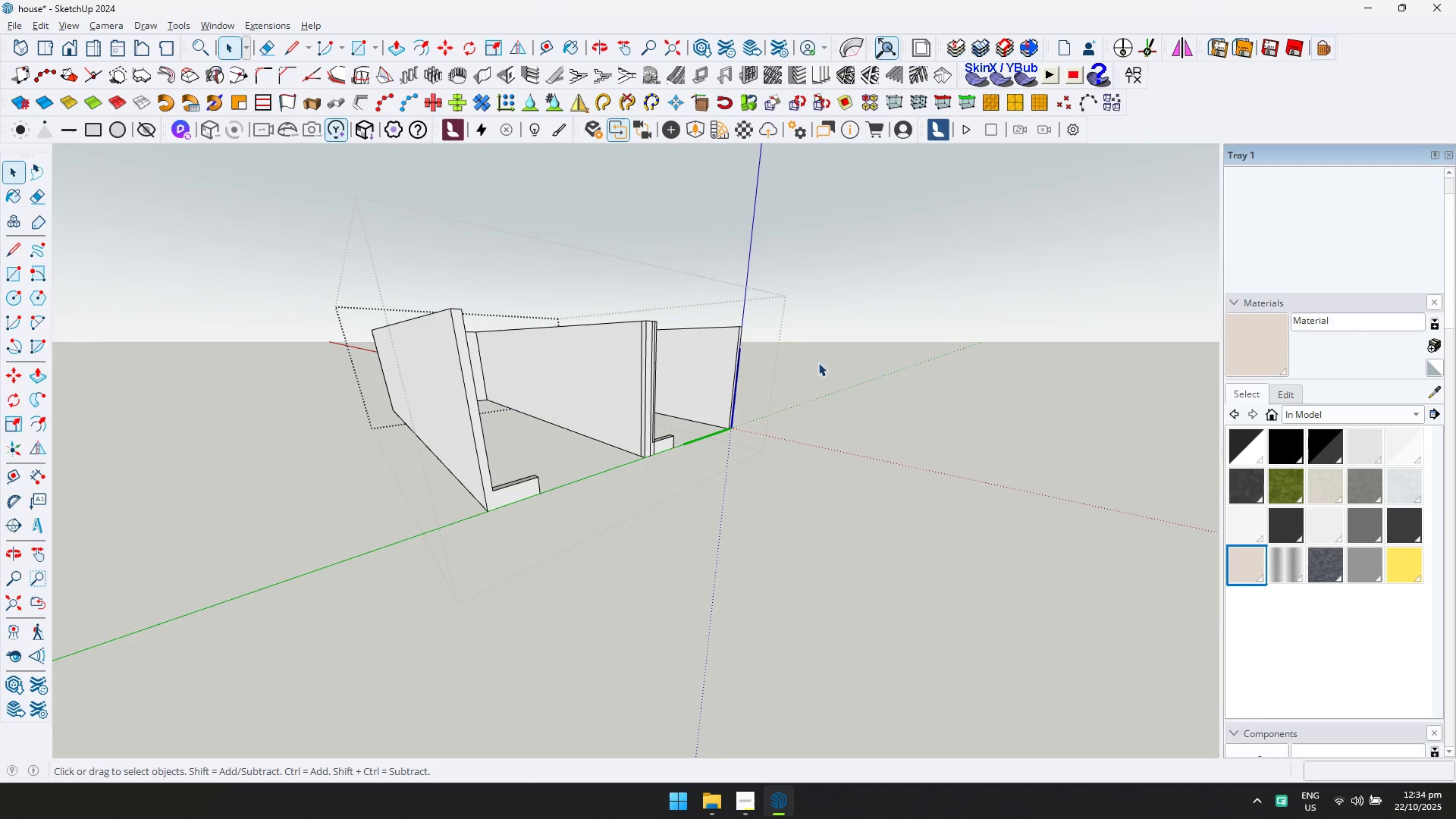 
key(Control+A)
 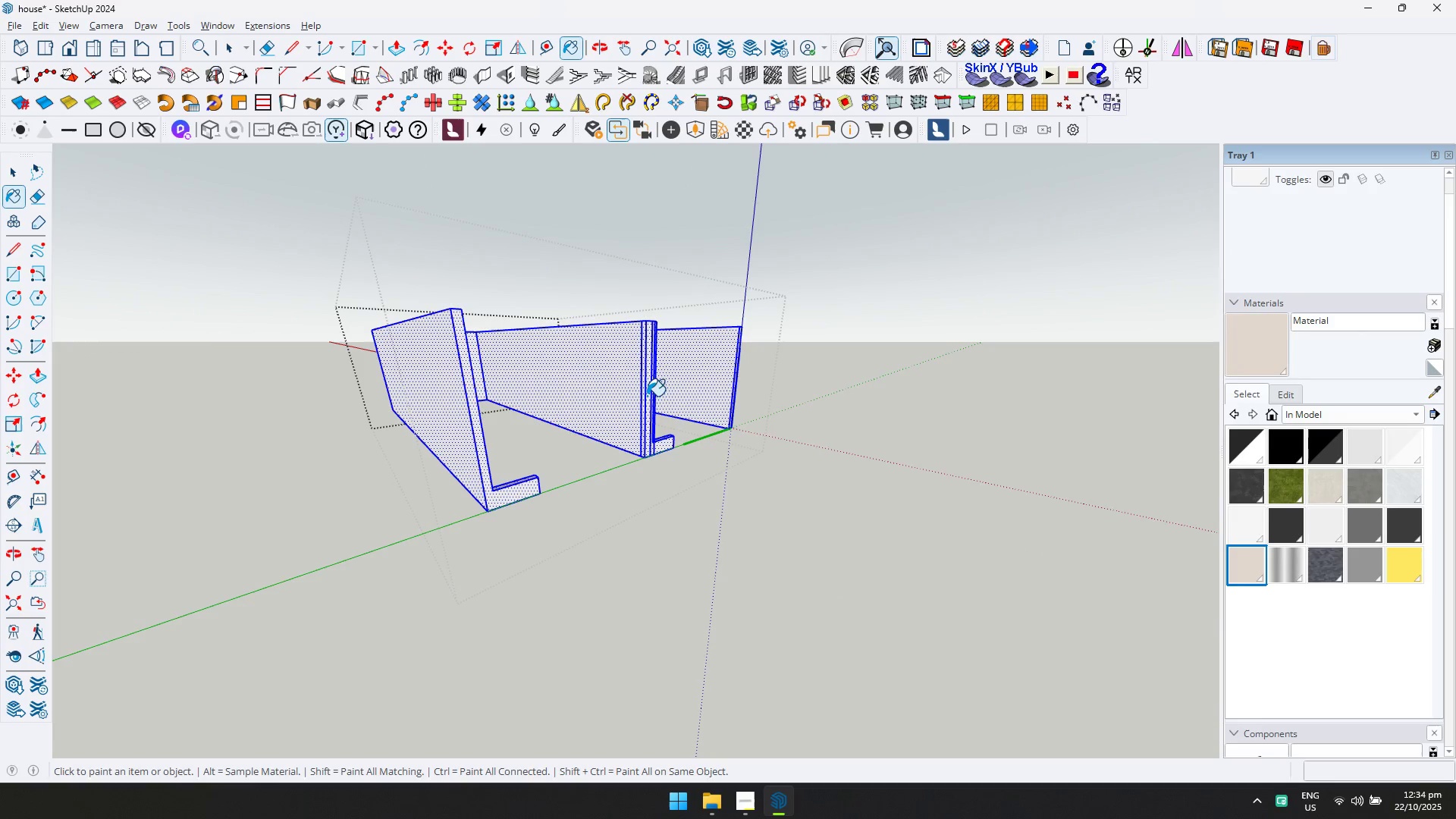 
double_click([639, 394])
 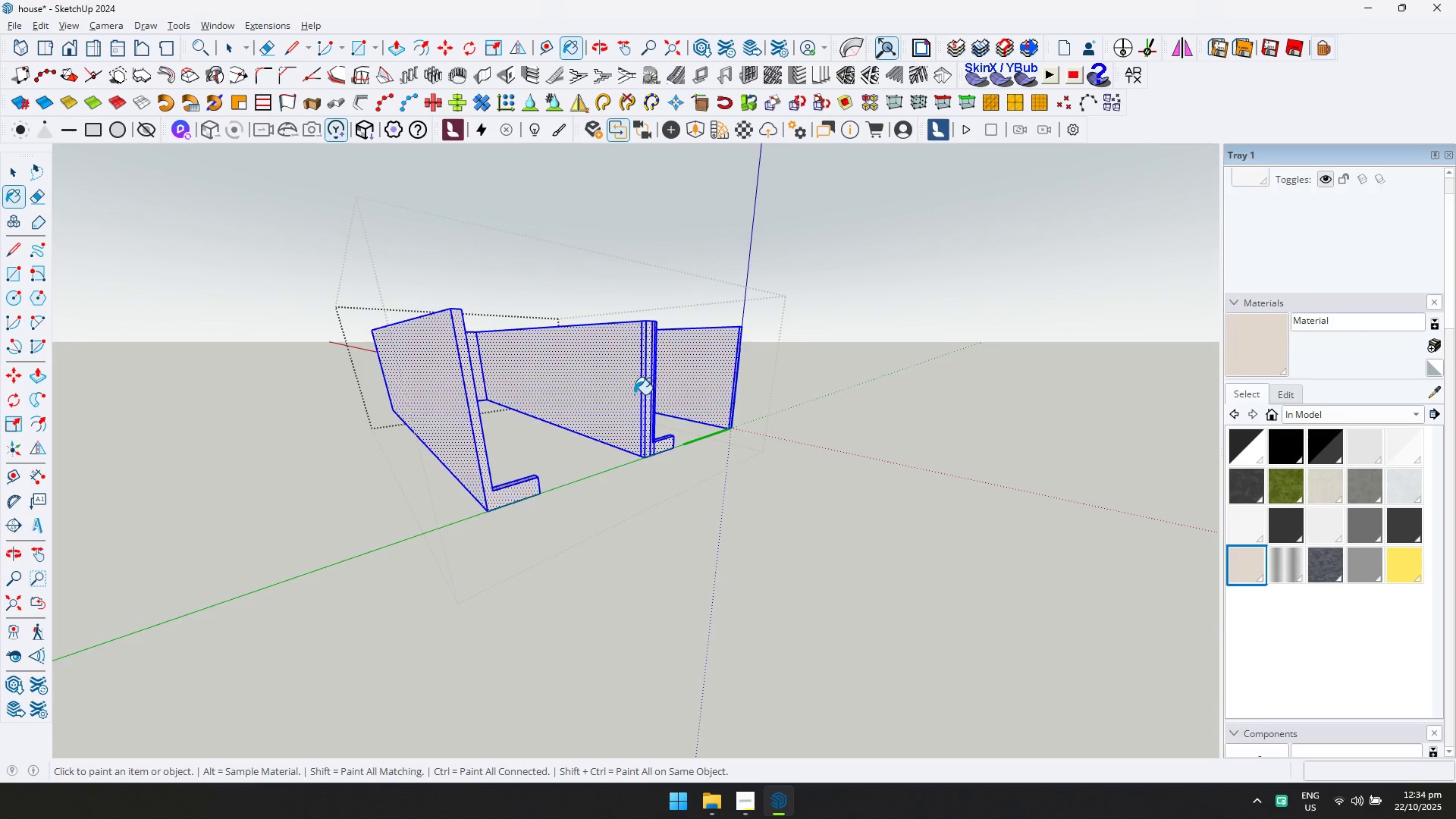 
key(Escape)
 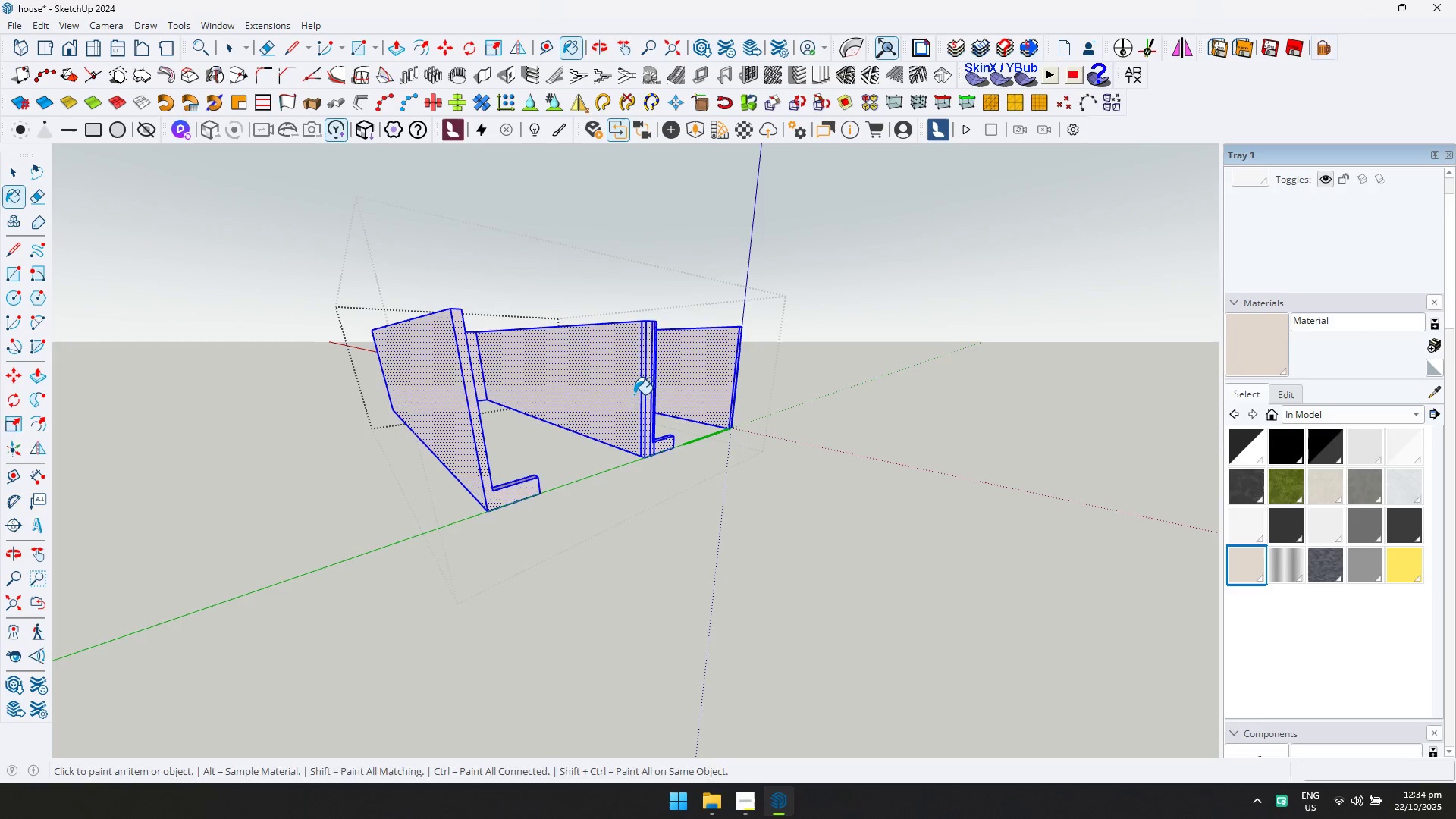 
key(Space)
 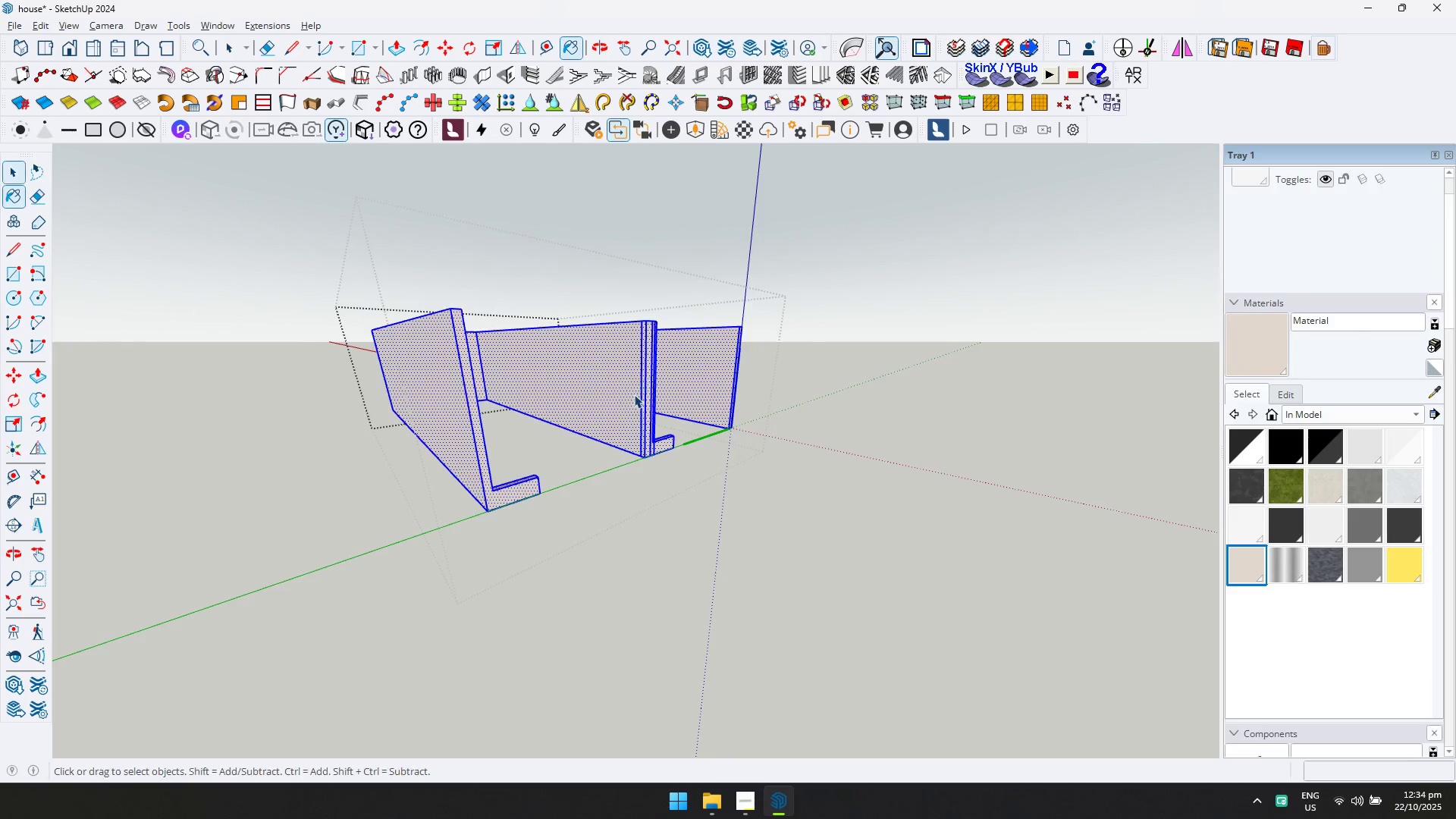 
key(Escape)
 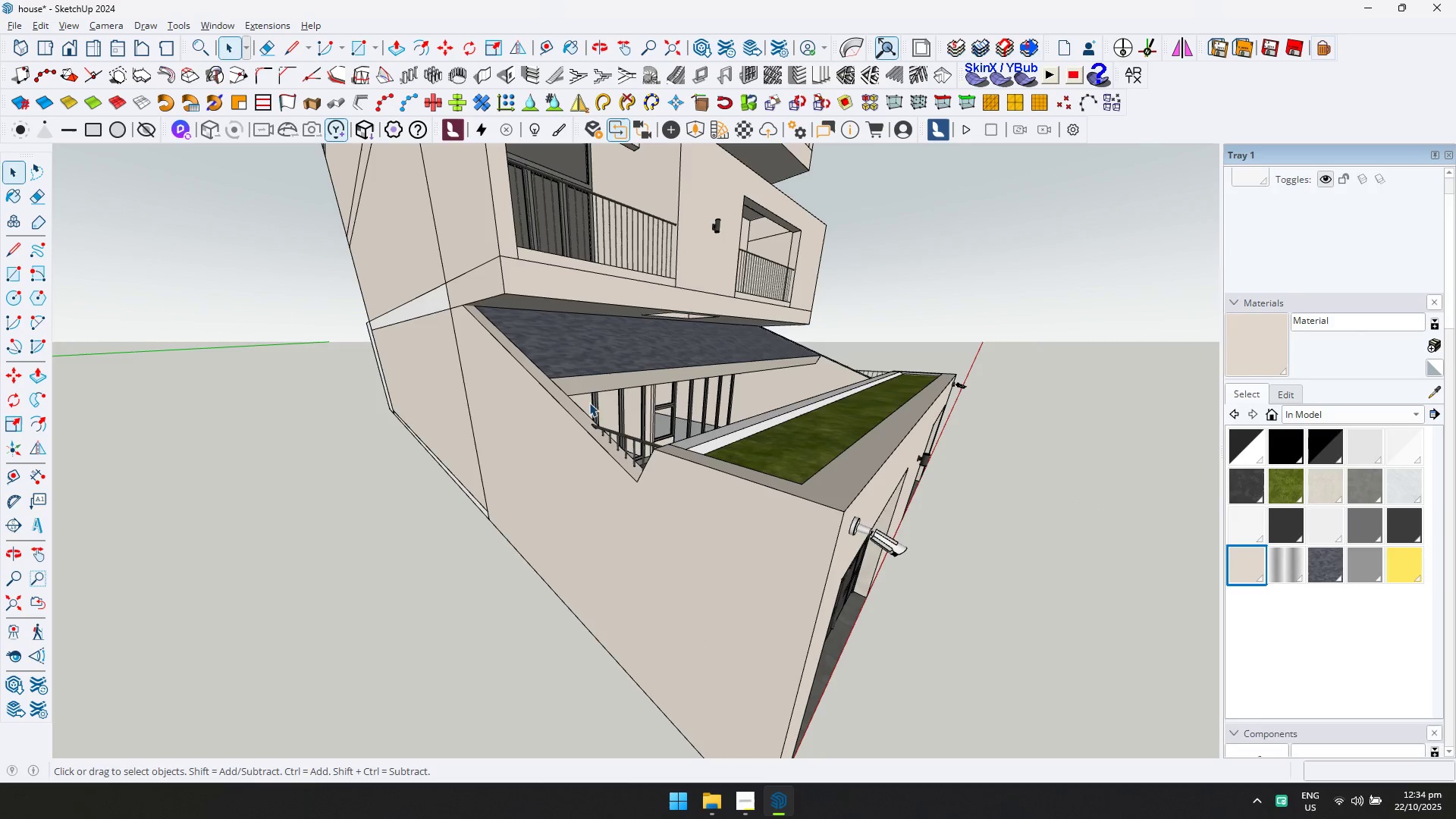 
key(Shift+ShiftLeft)
 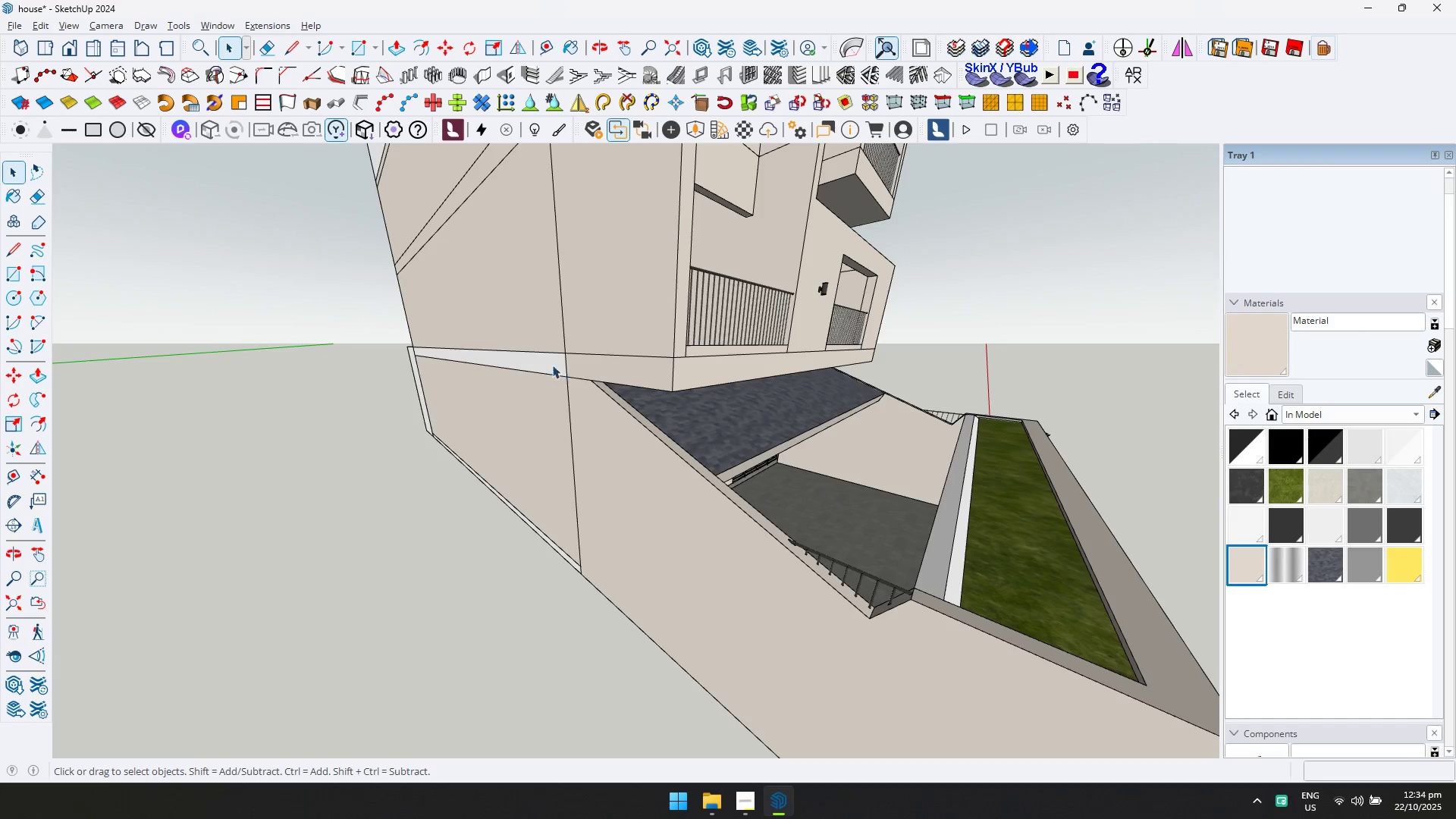 
double_click([549, 363])
 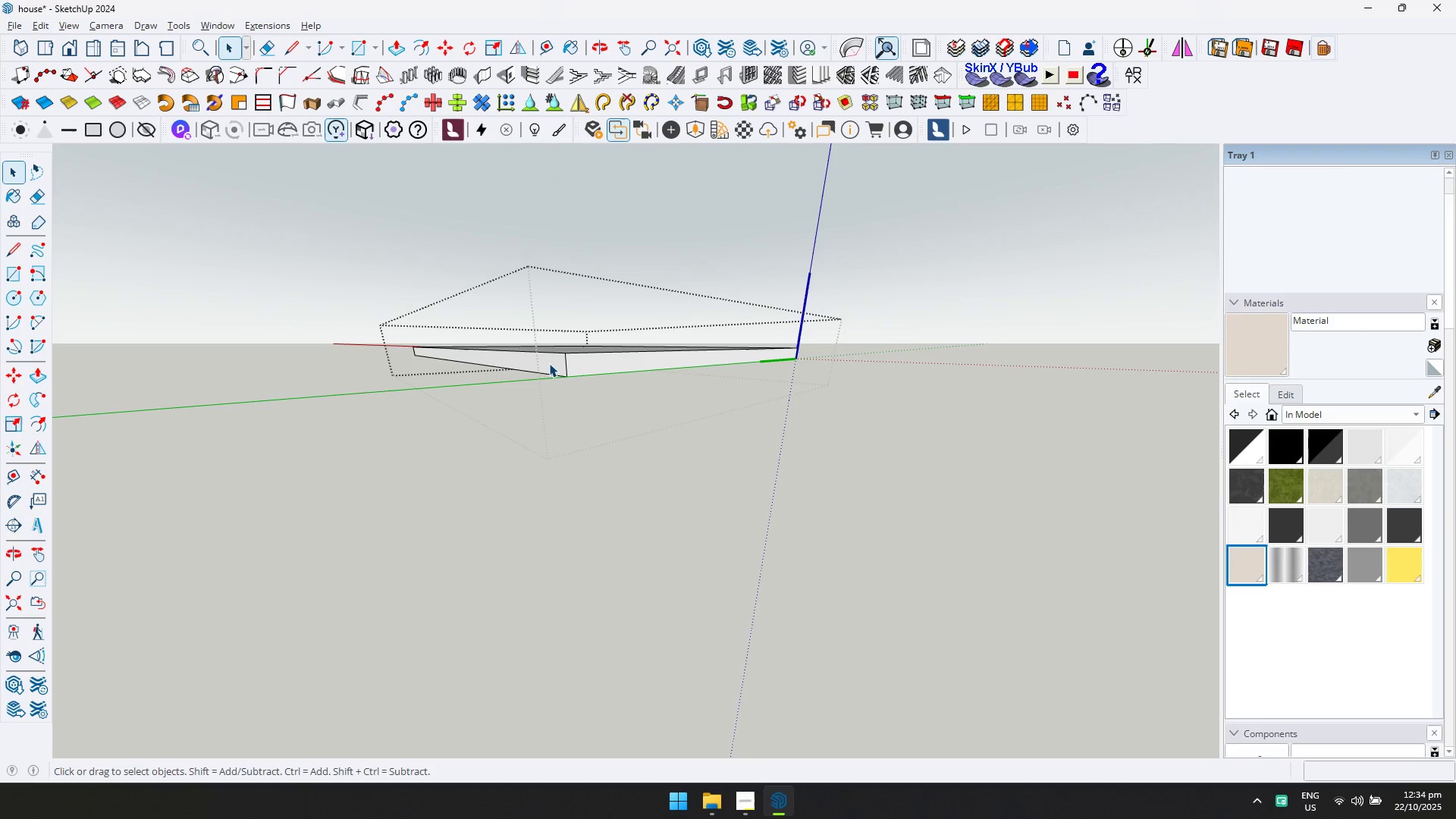 
key(Control+ControlLeft)
 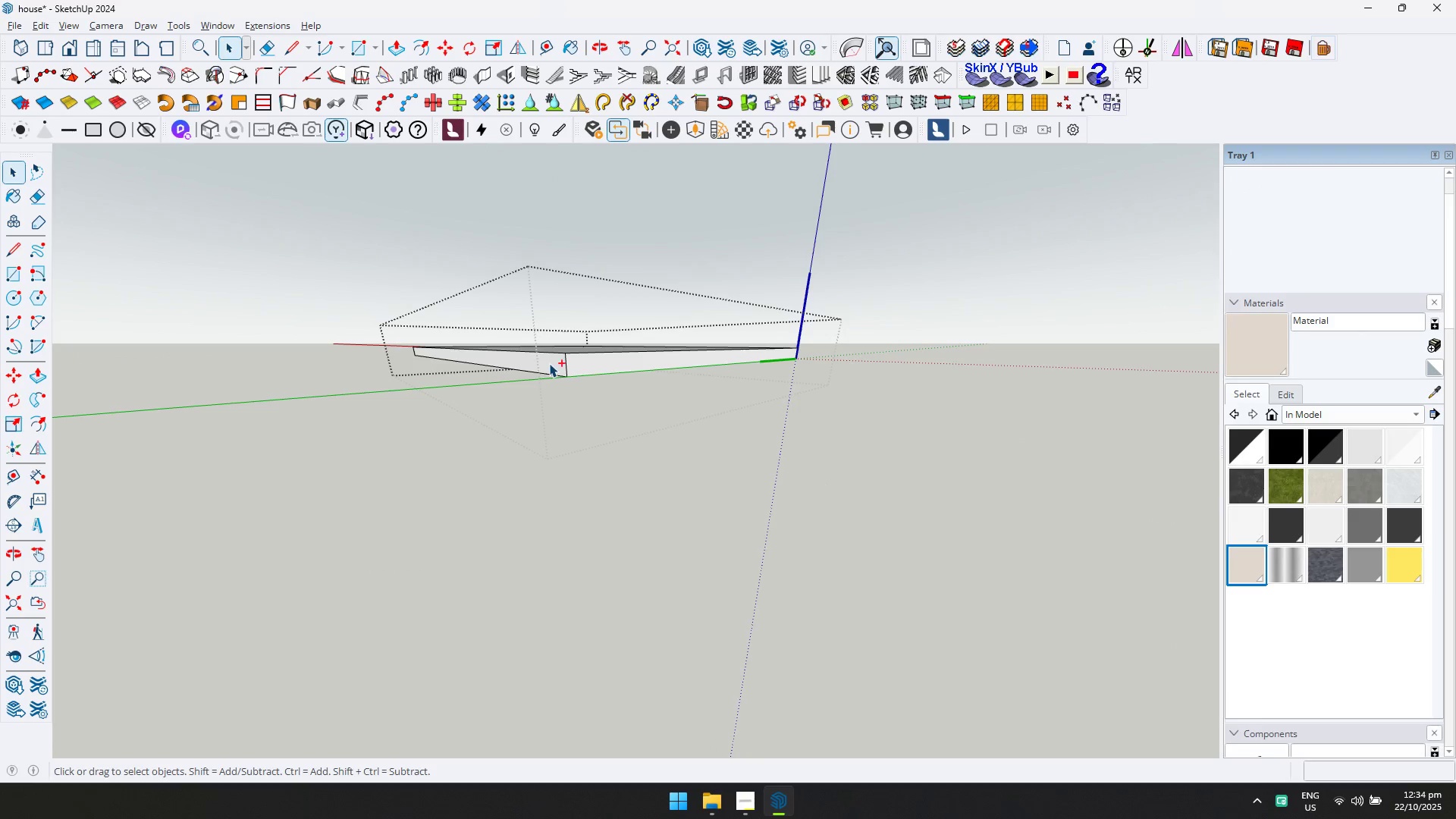 
key(Control+A)
 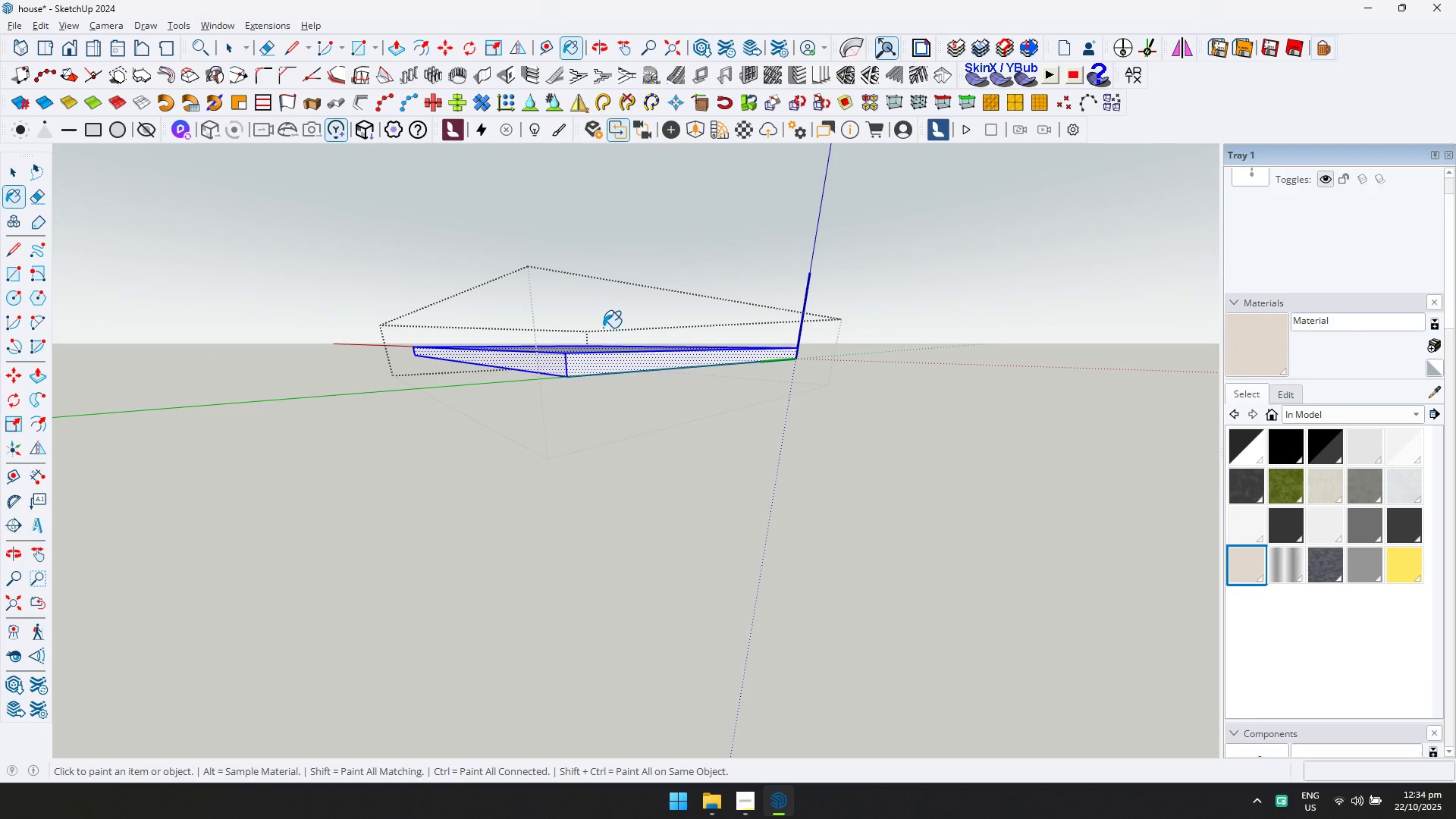 
left_click([590, 364])
 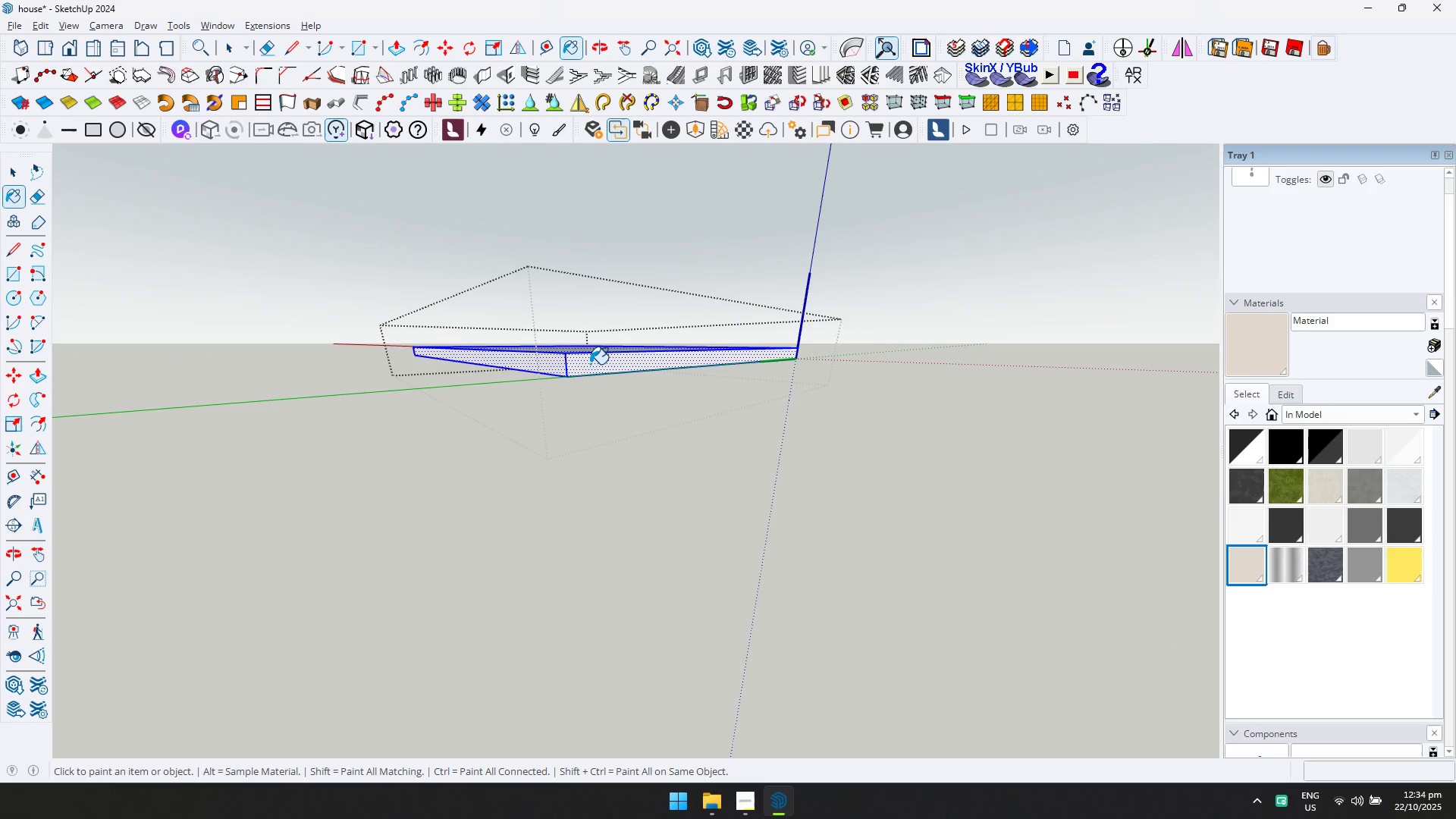 
key(Escape)
 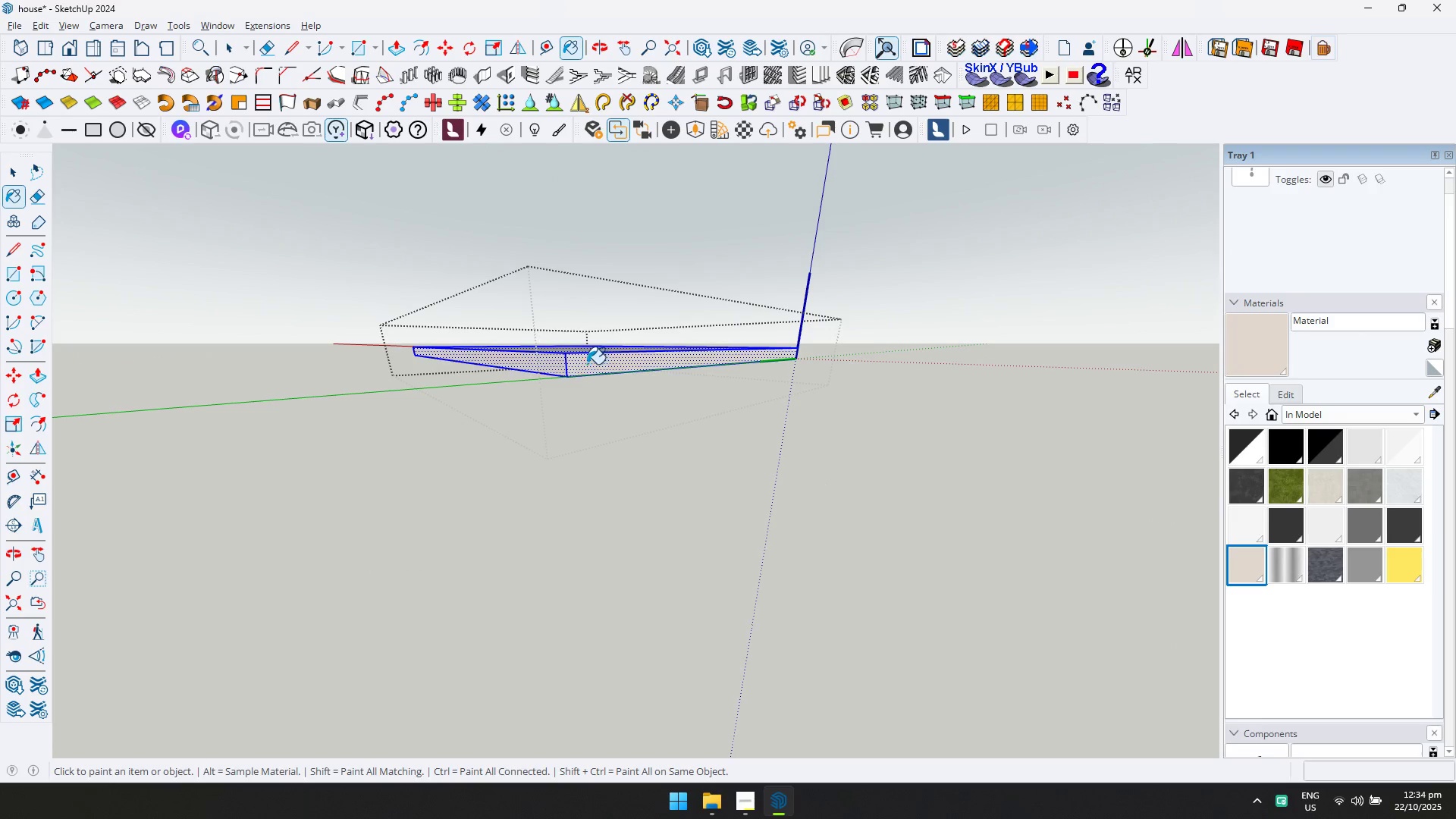 
key(Space)
 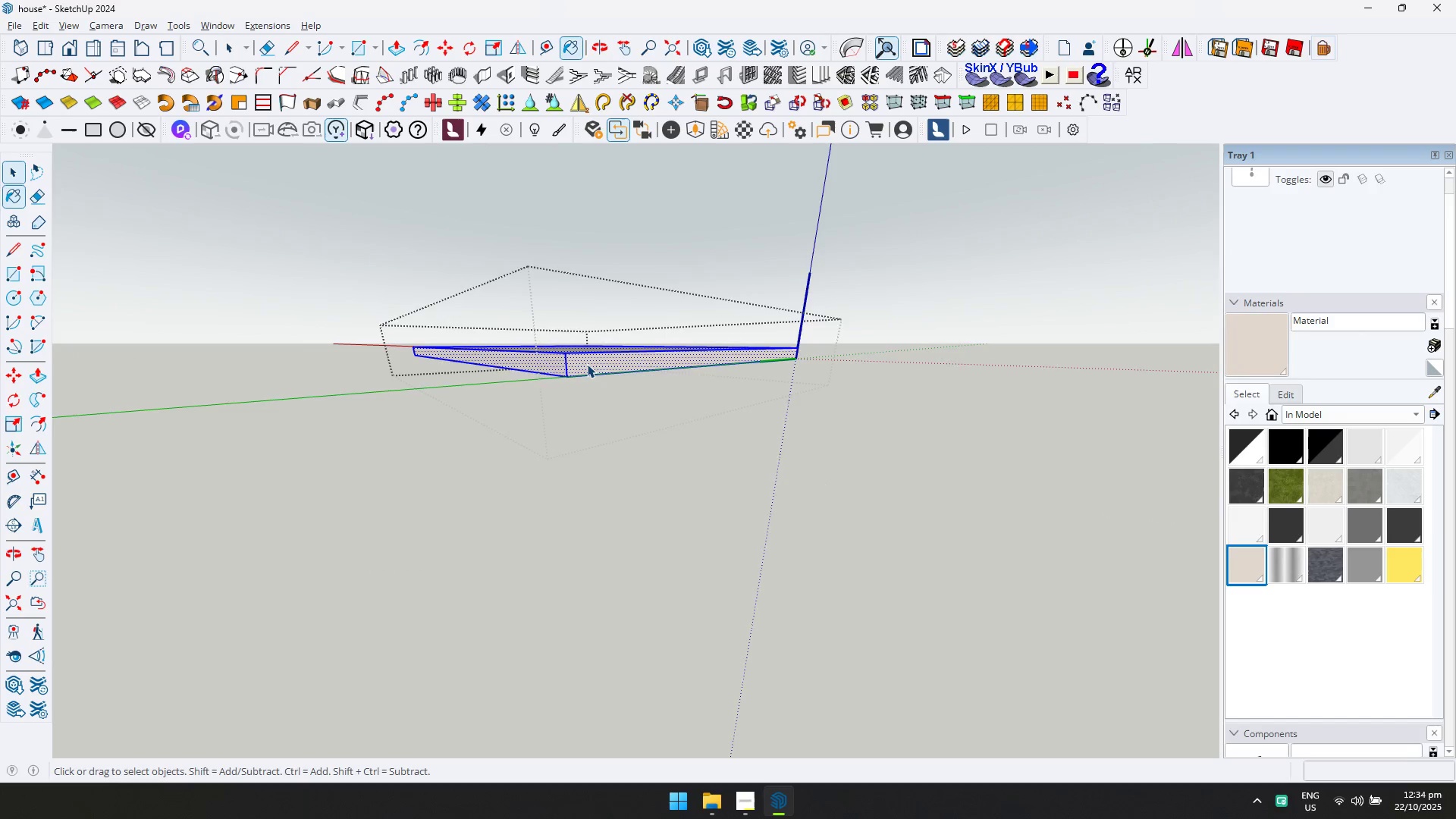 
key(Escape)
 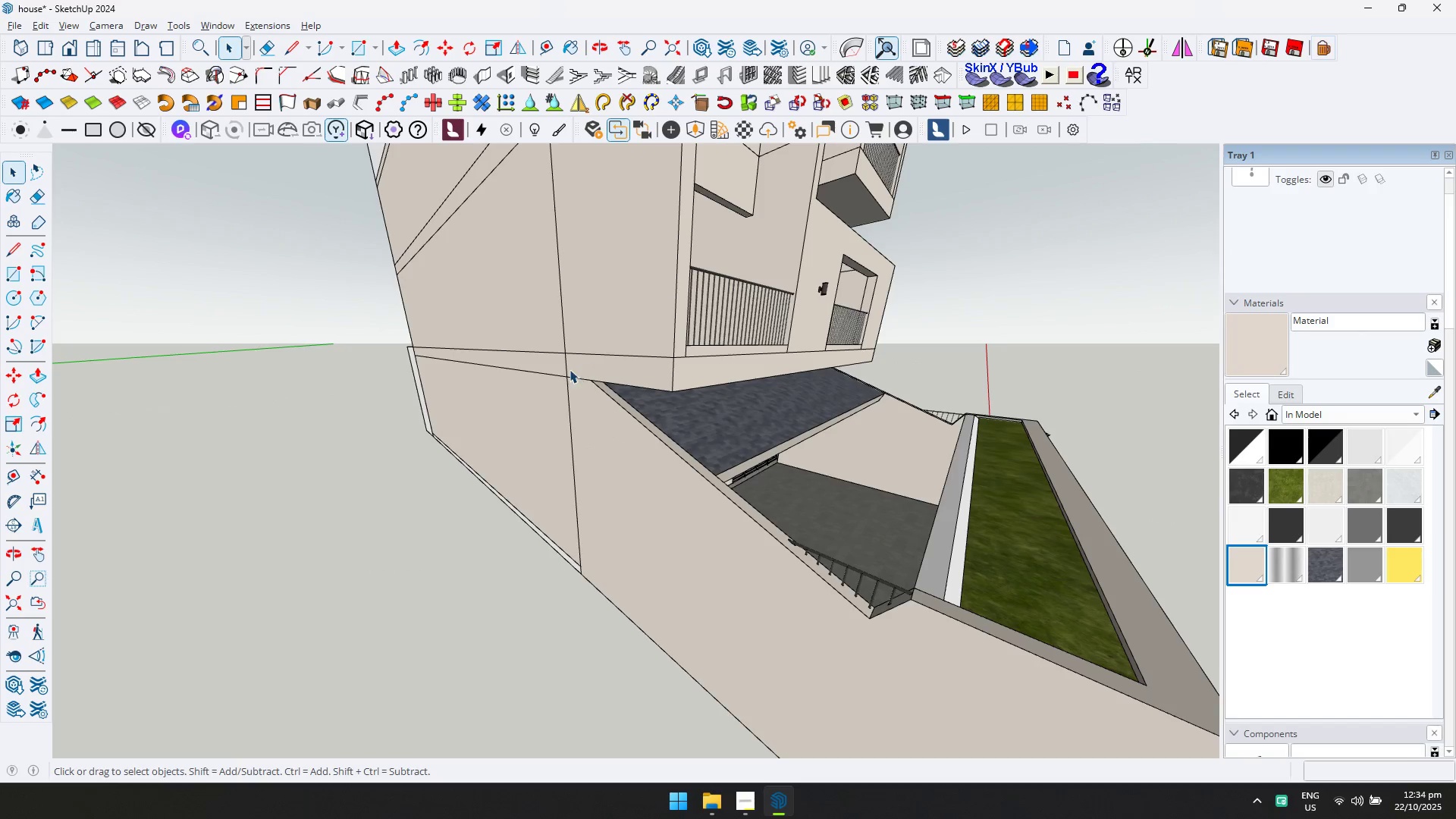 
key(Shift+ShiftLeft)
 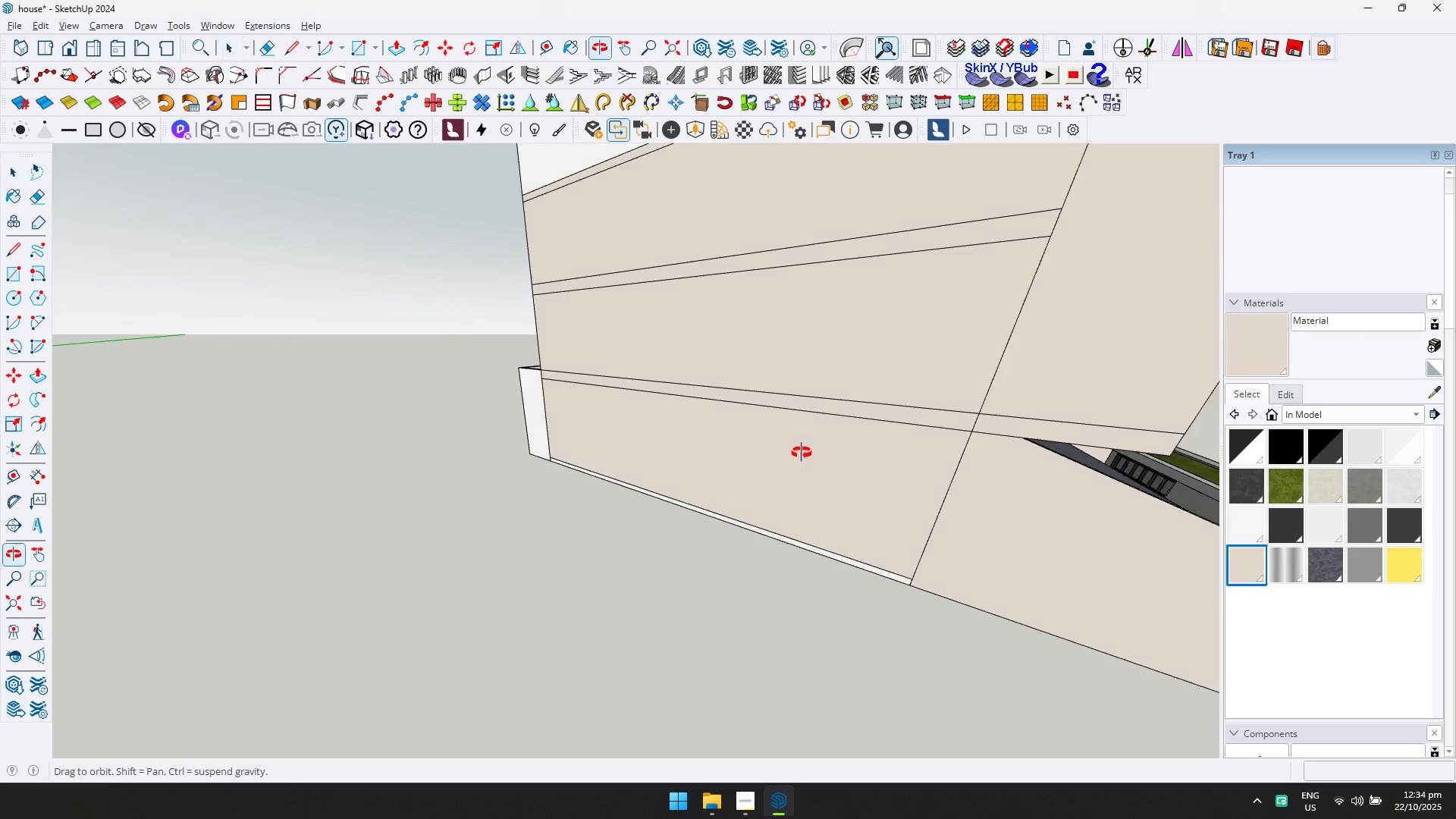 
scroll: coordinate [610, 413], scroll_direction: up, amount: 1.0
 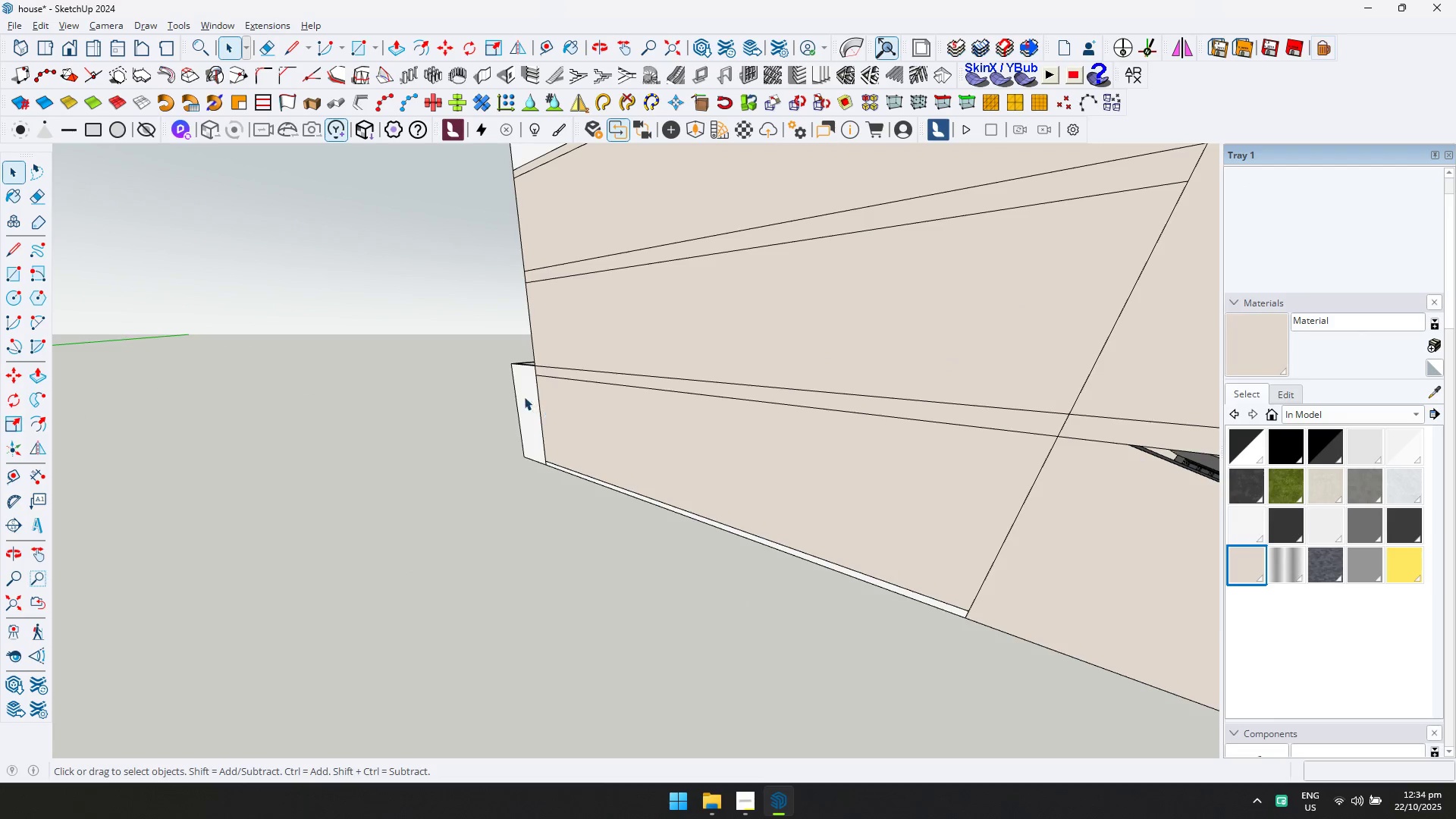 
left_click([517, 395])
 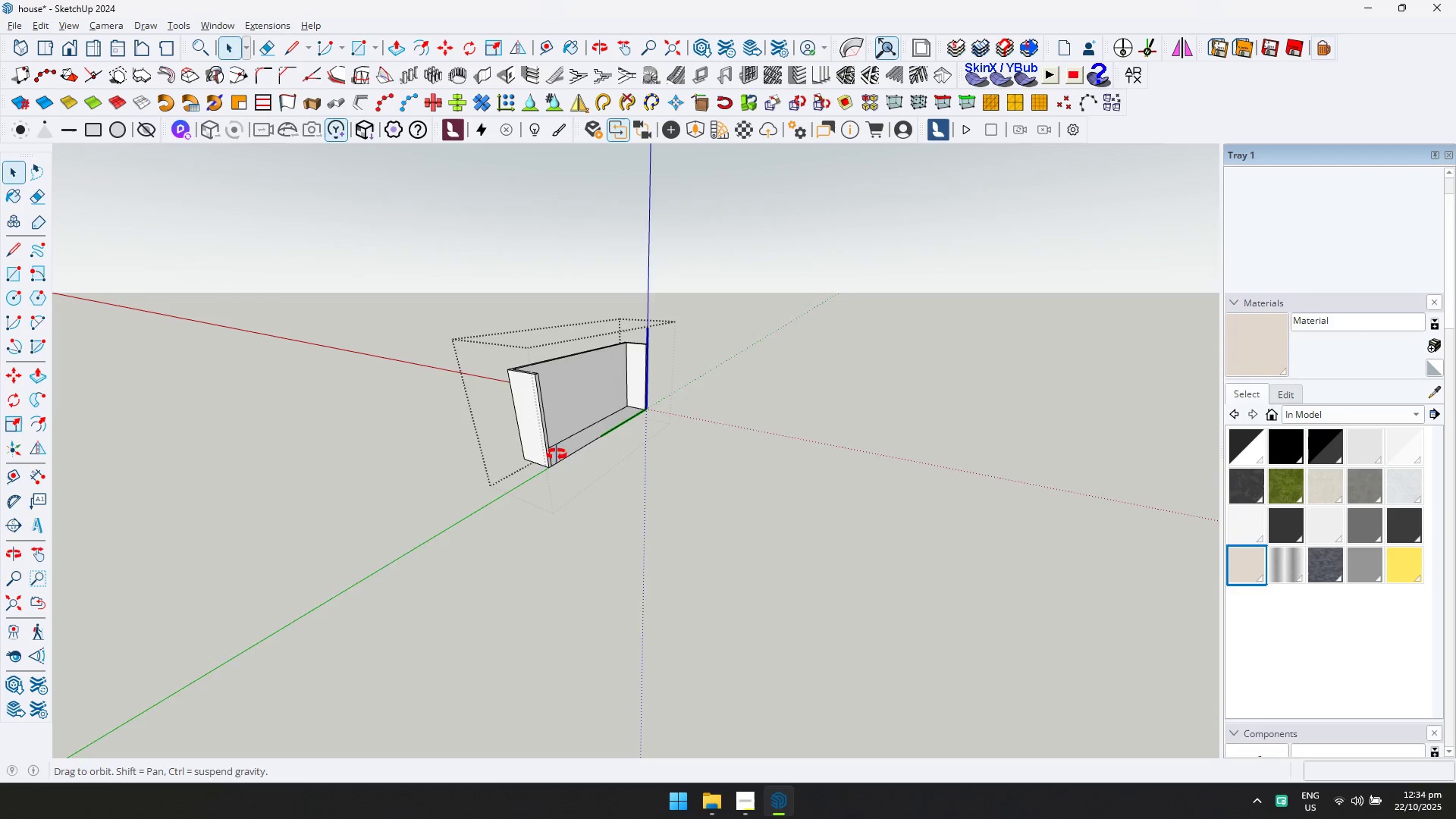 
key(Control+ControlLeft)
 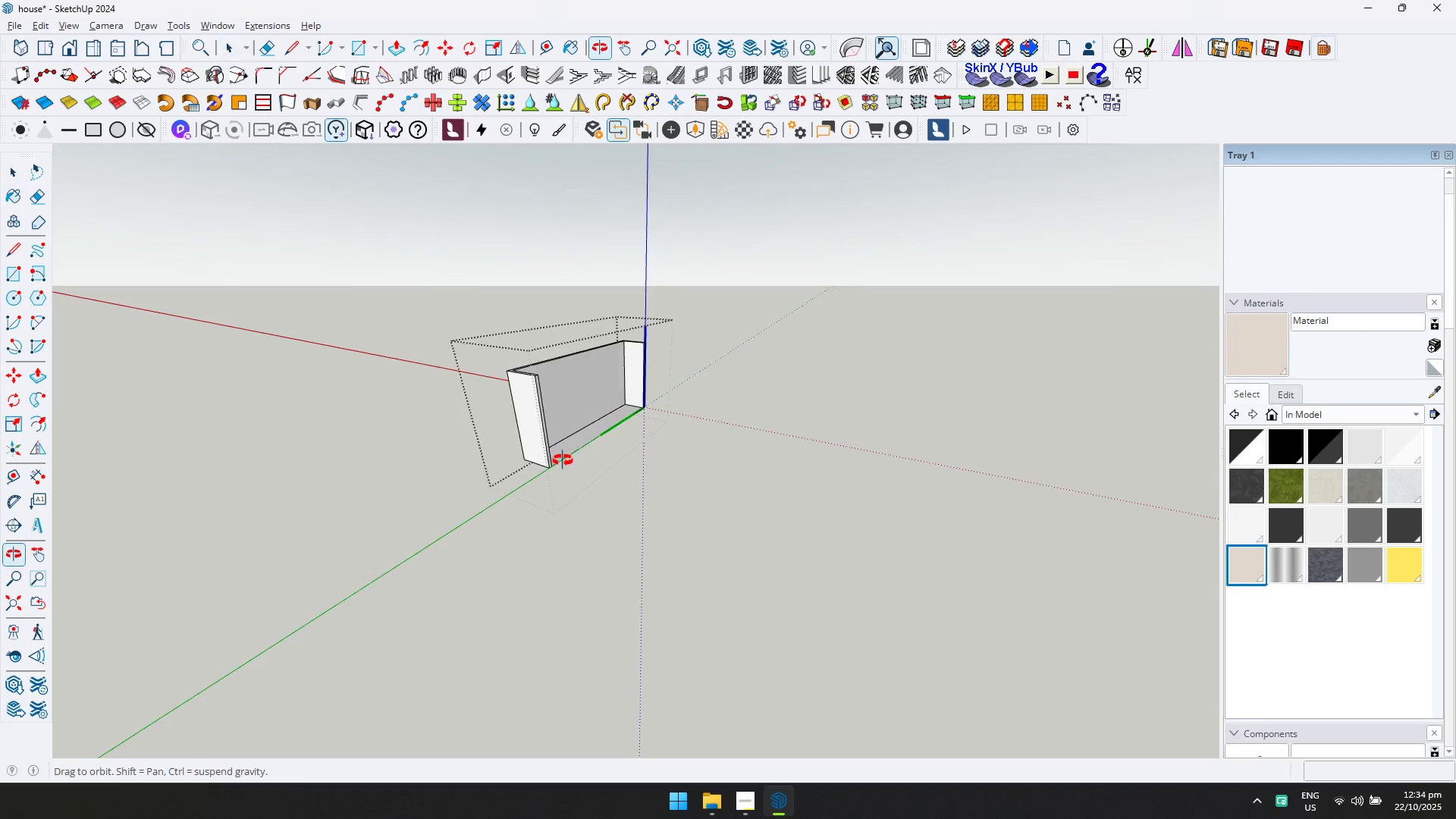 
key(Control+A)
 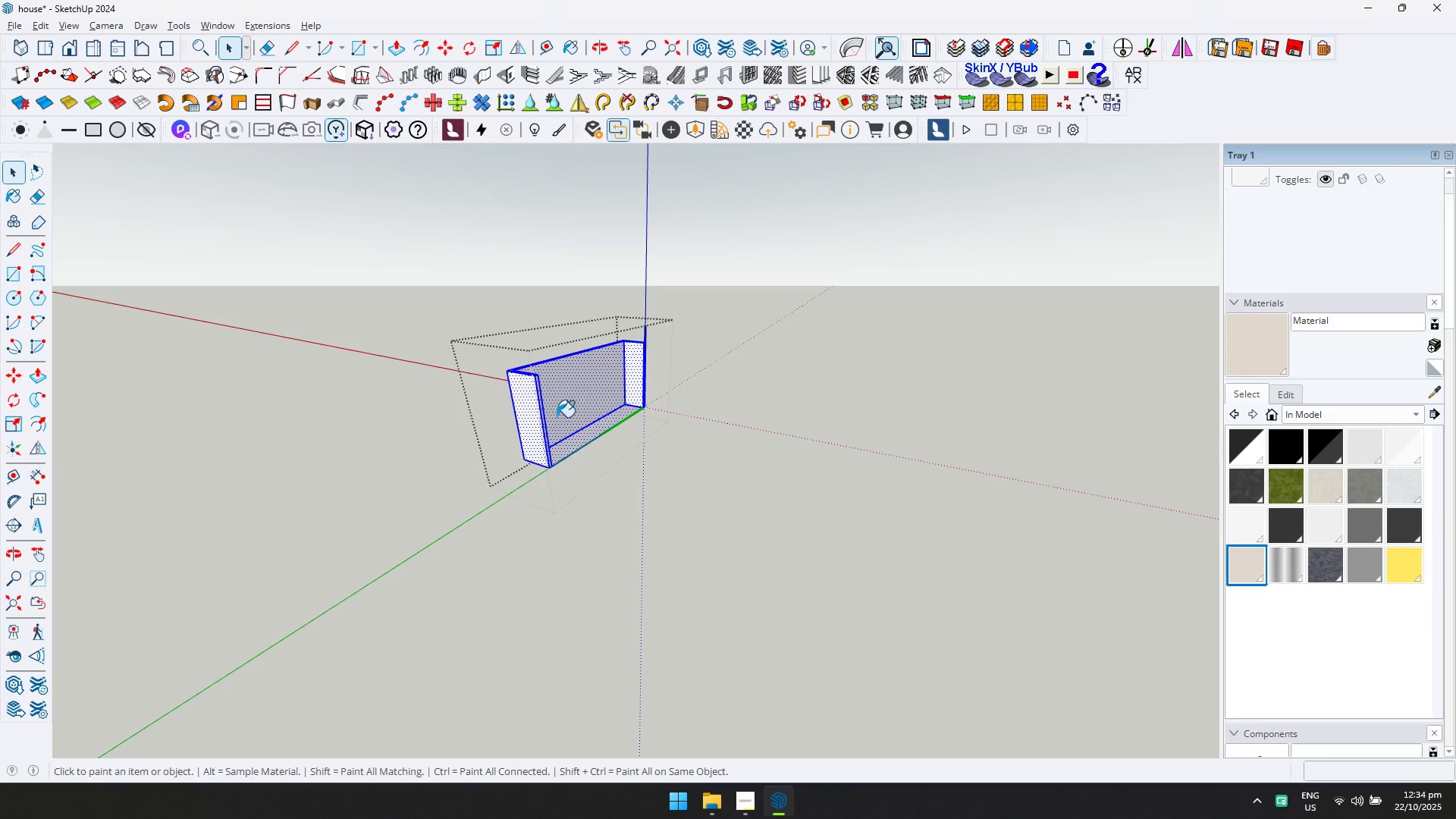 
double_click([538, 409])
 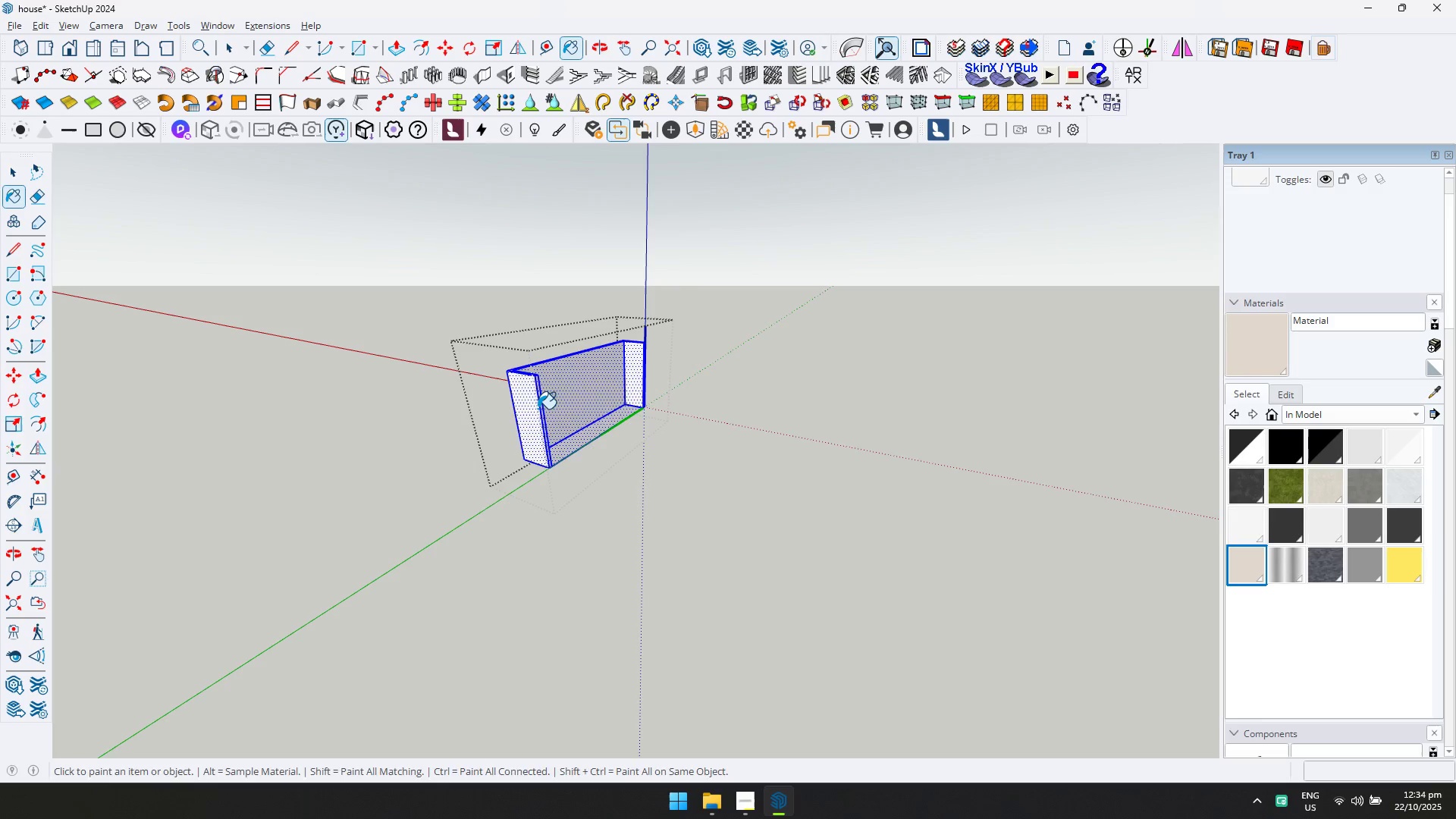 
key(Escape)
 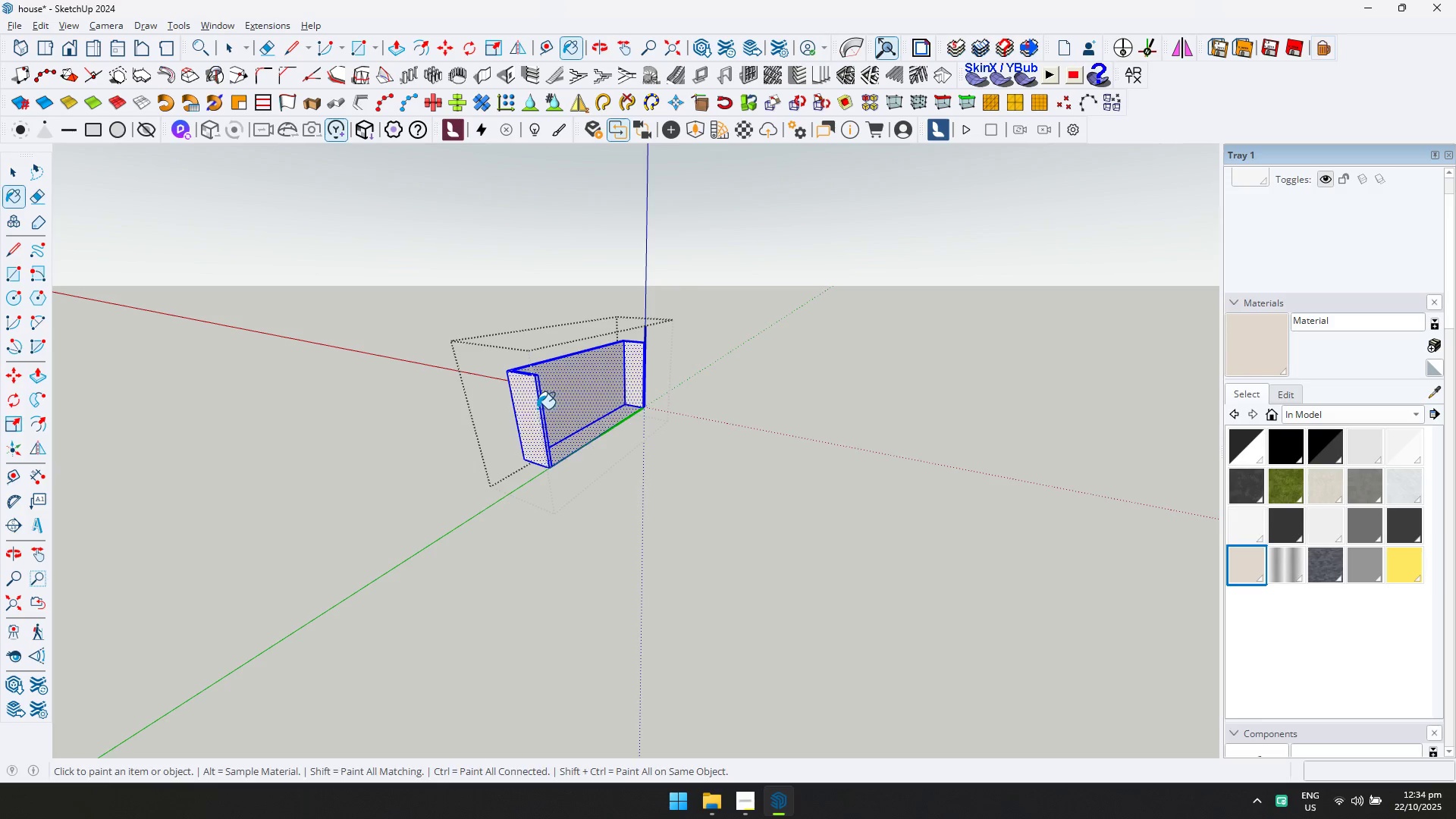 
key(Space)
 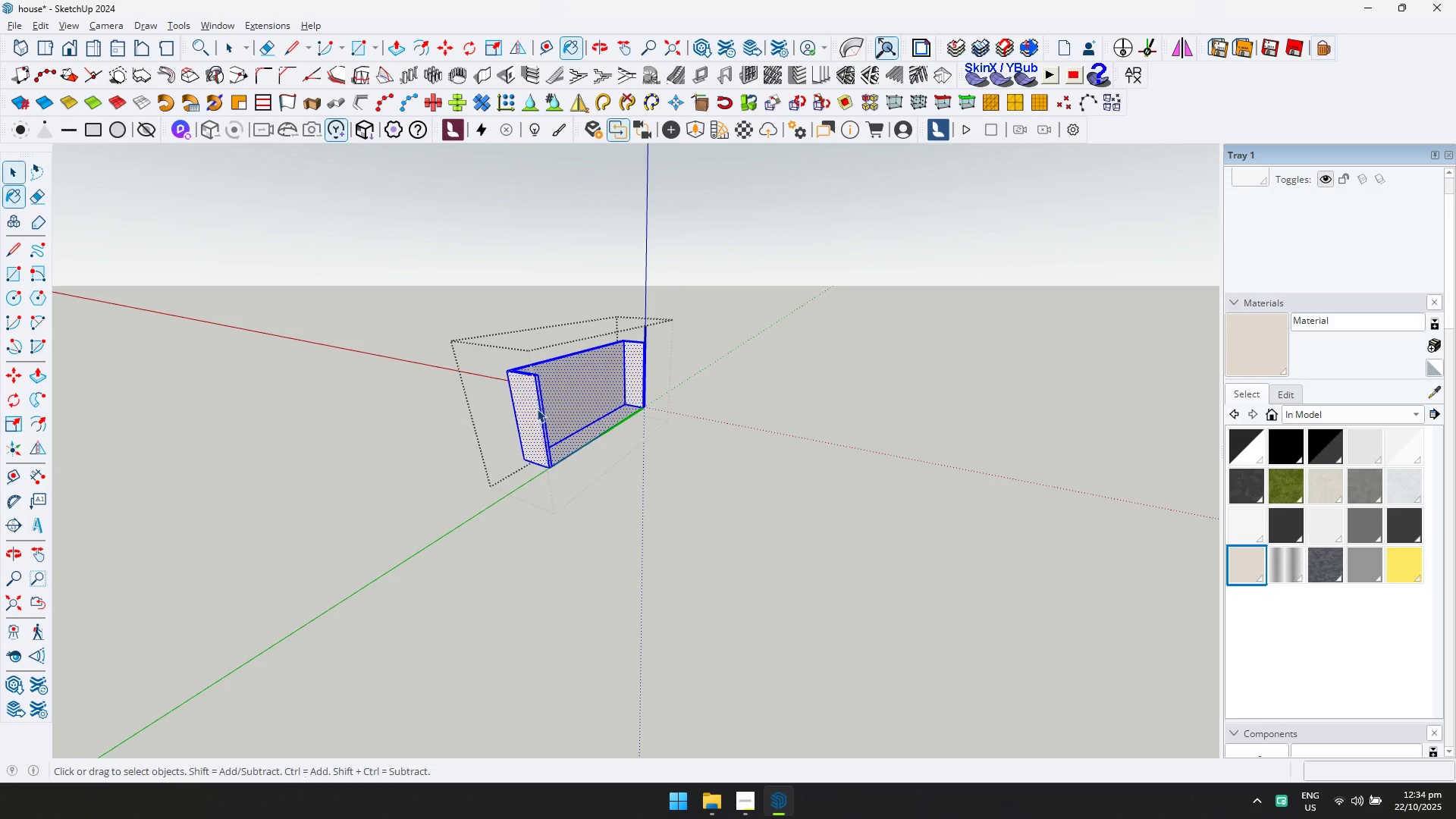 
key(Escape)
 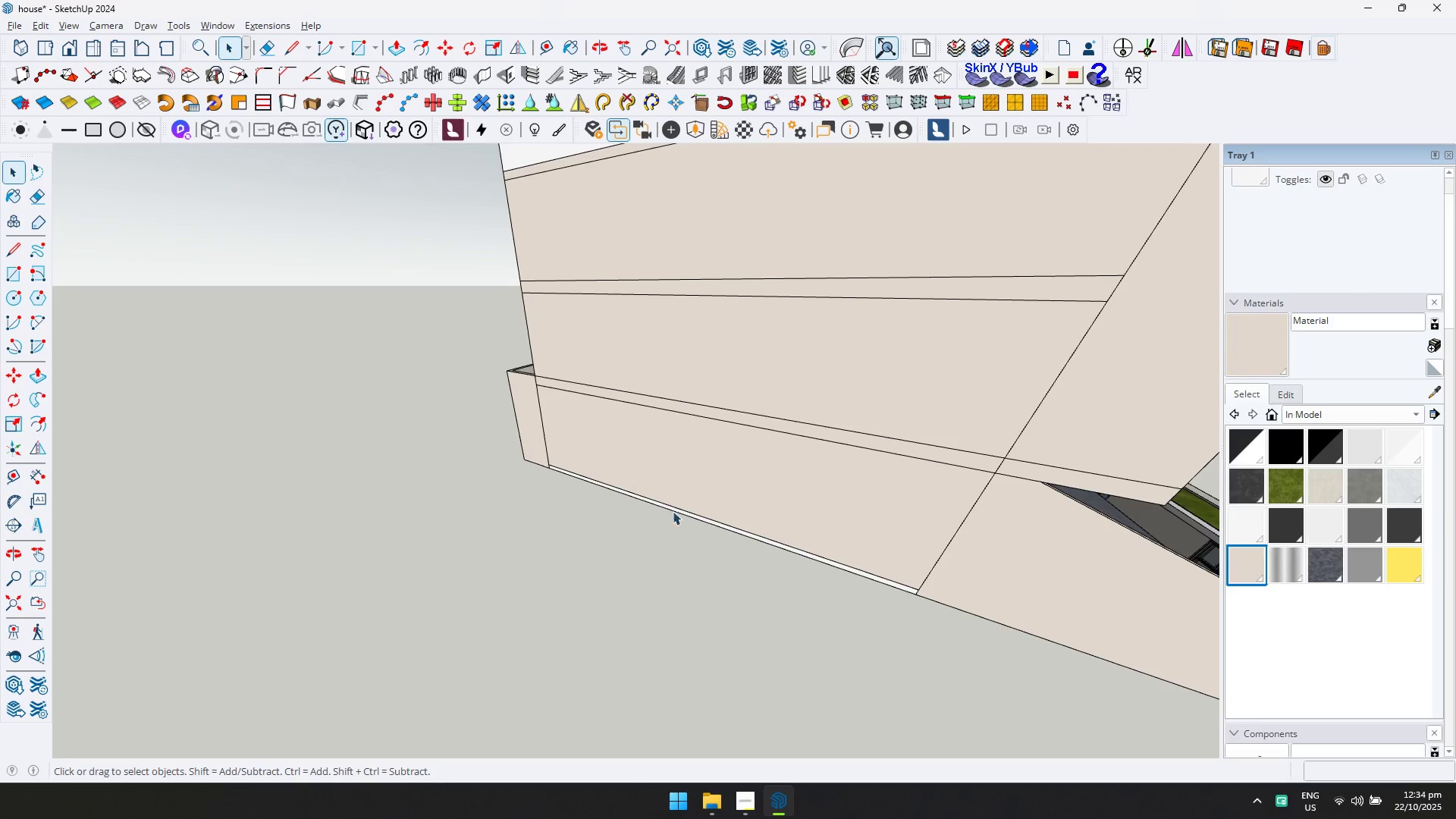 
scroll: coordinate [974, 592], scroll_direction: up, amount: 9.0
 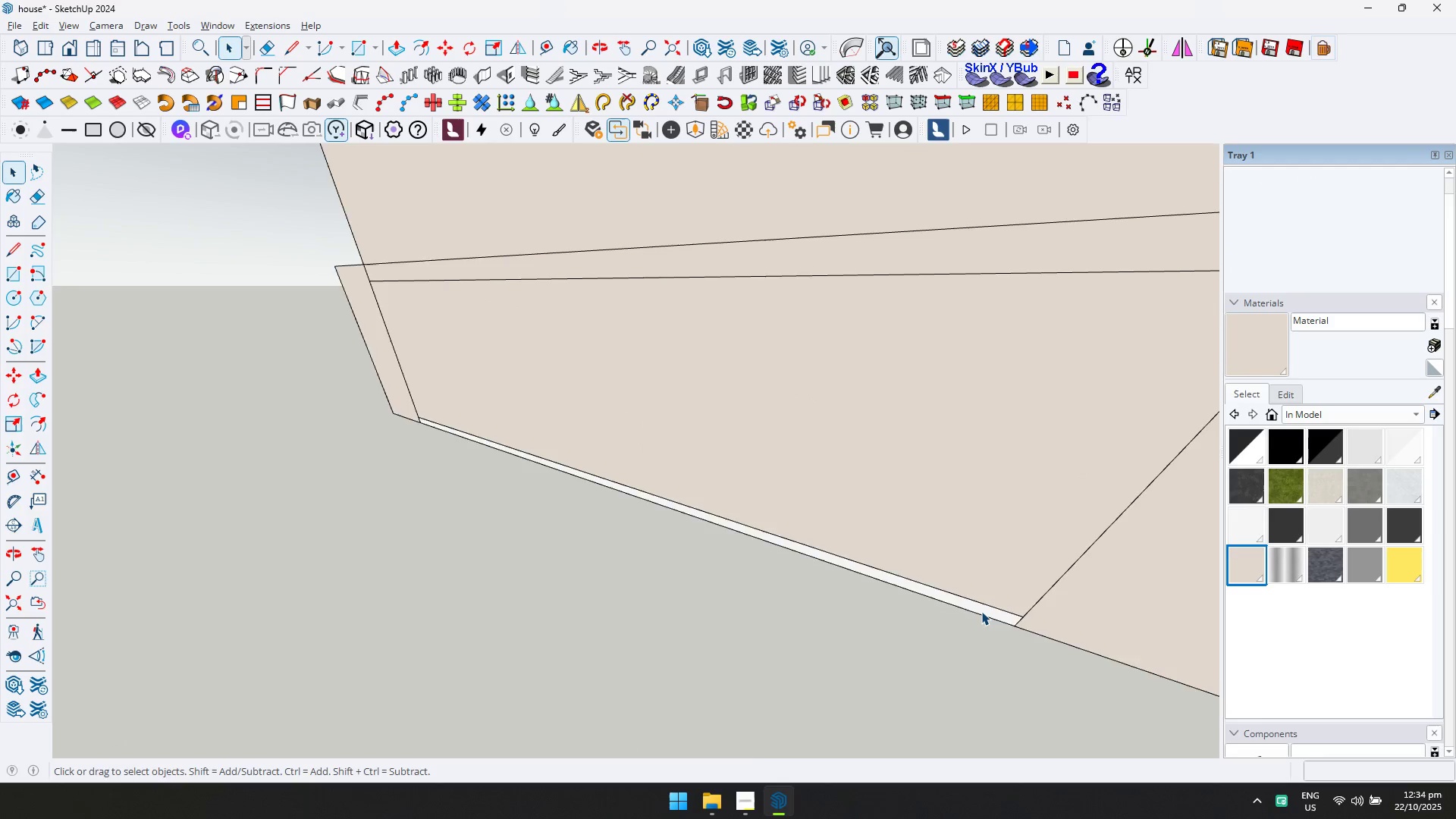 
double_click([981, 611])
 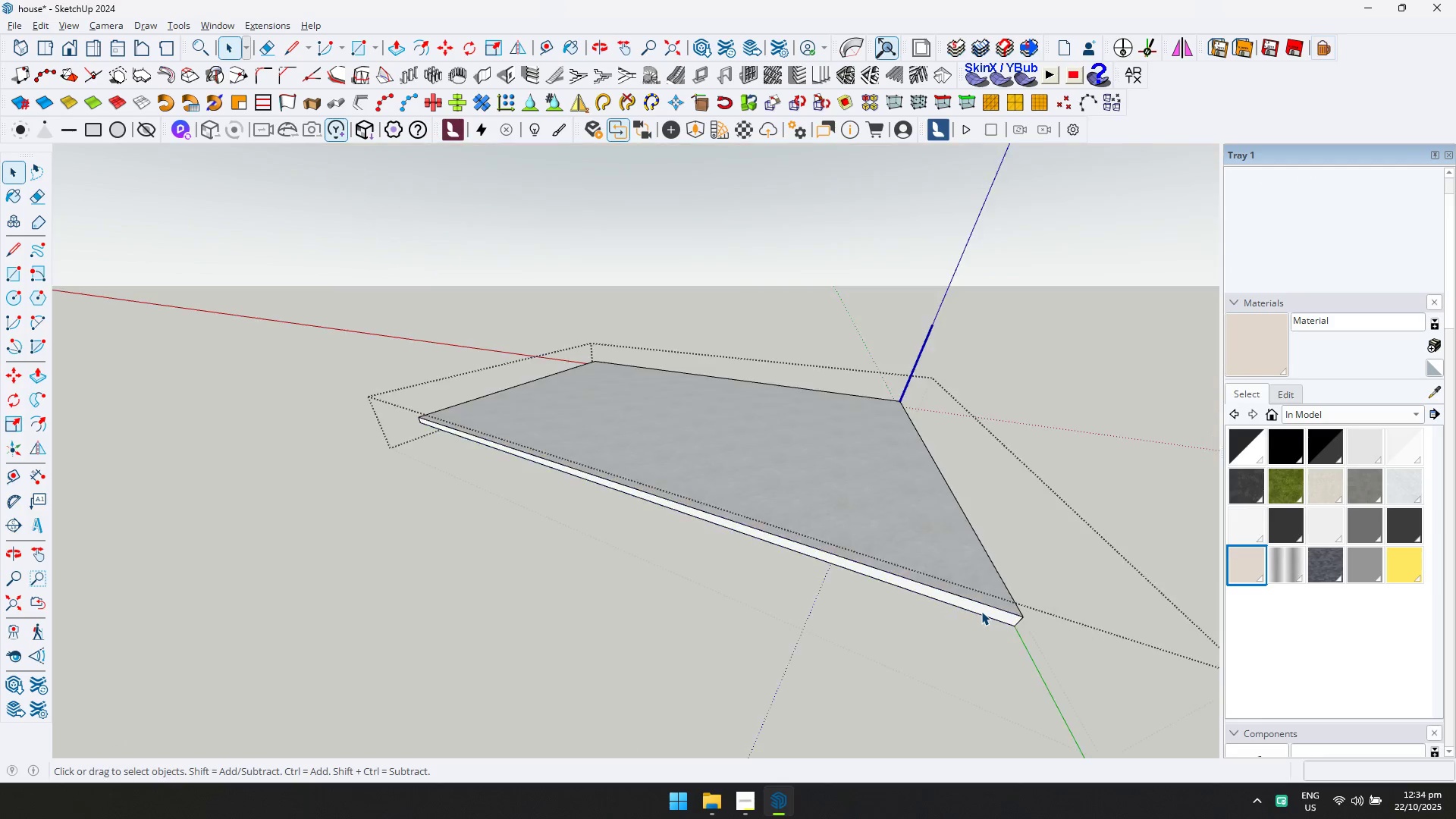 
key(Control+ControlLeft)
 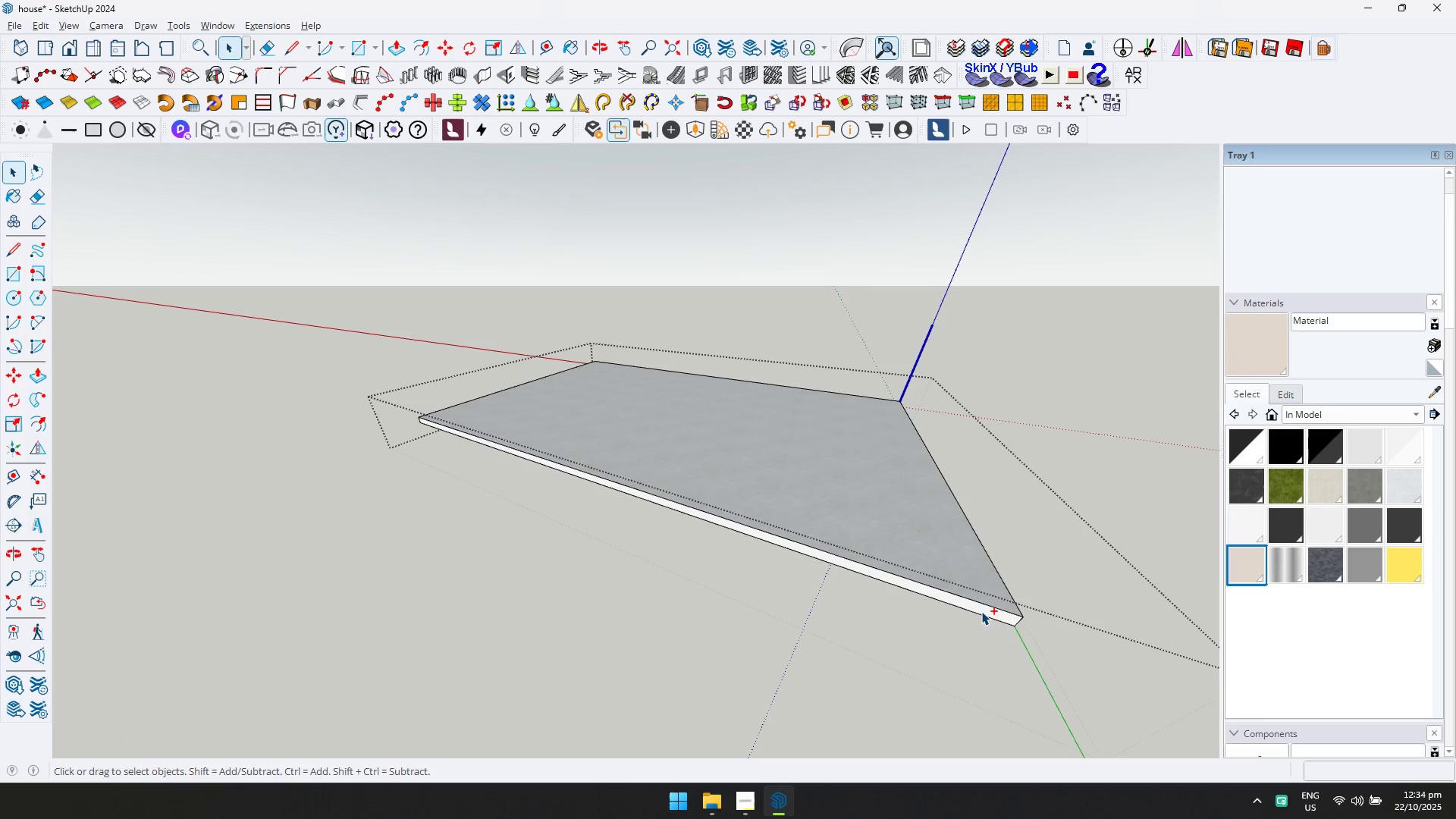 
key(Control+A)
 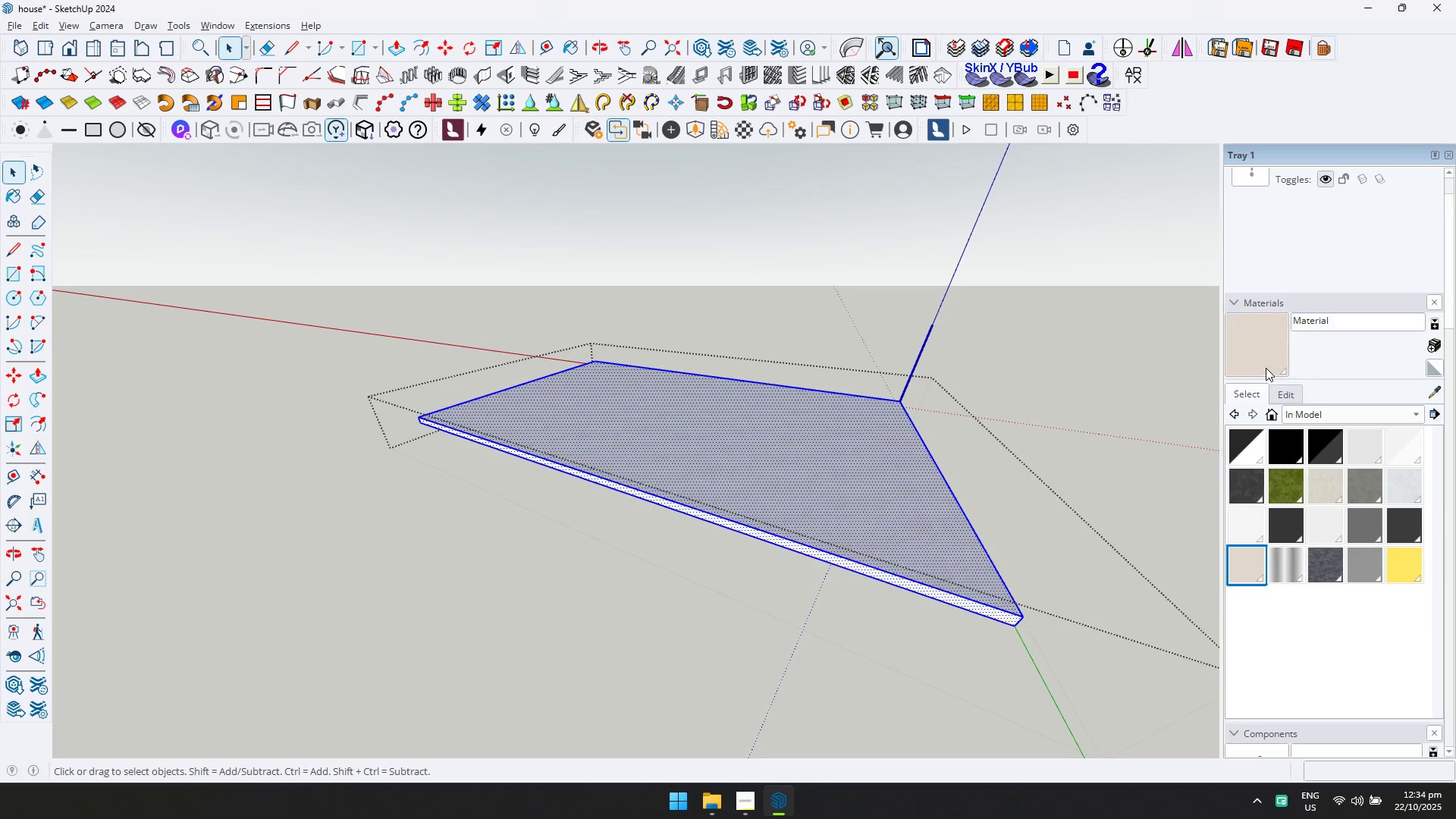 
double_click([854, 507])
 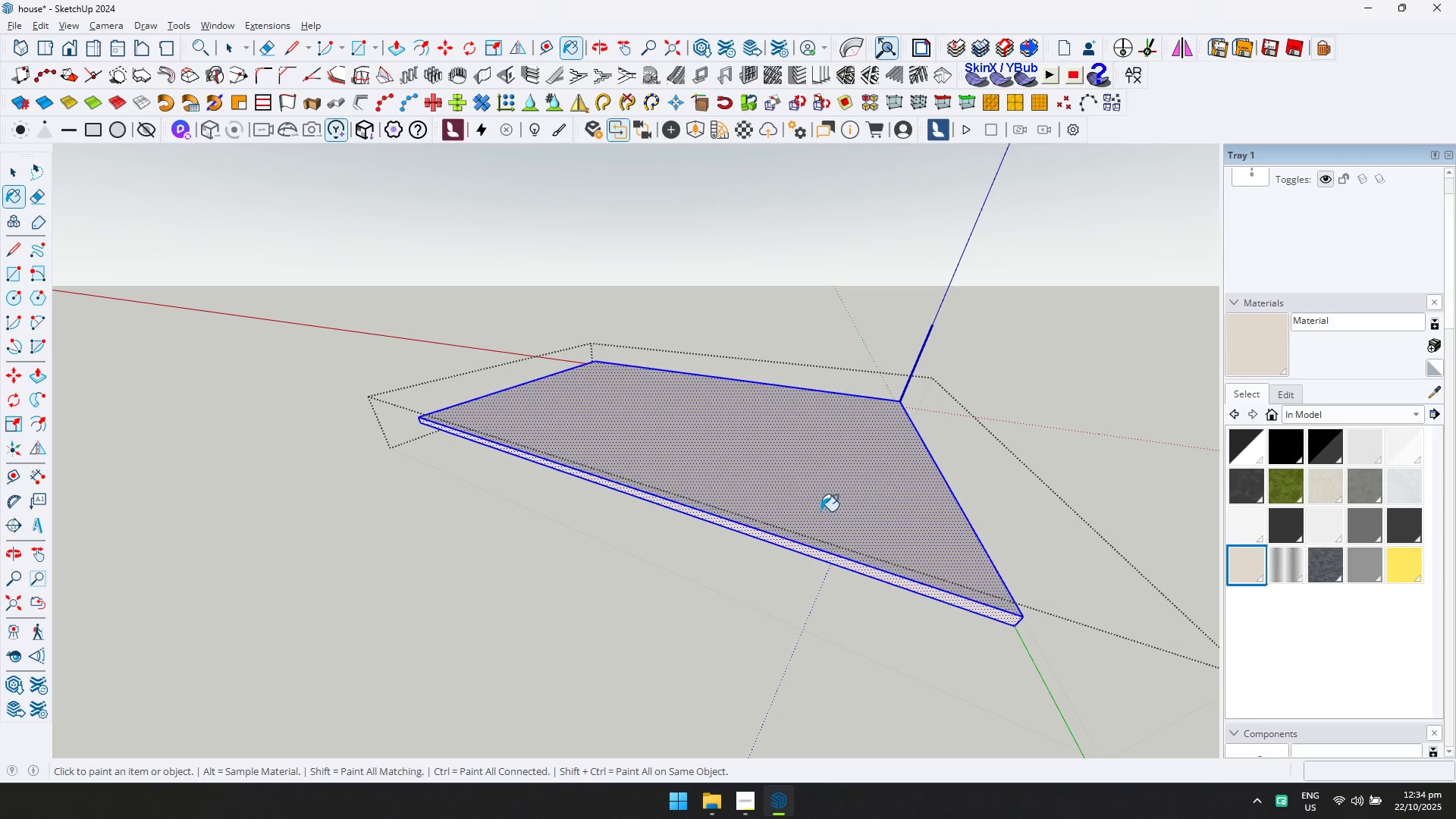 
key(Escape)
 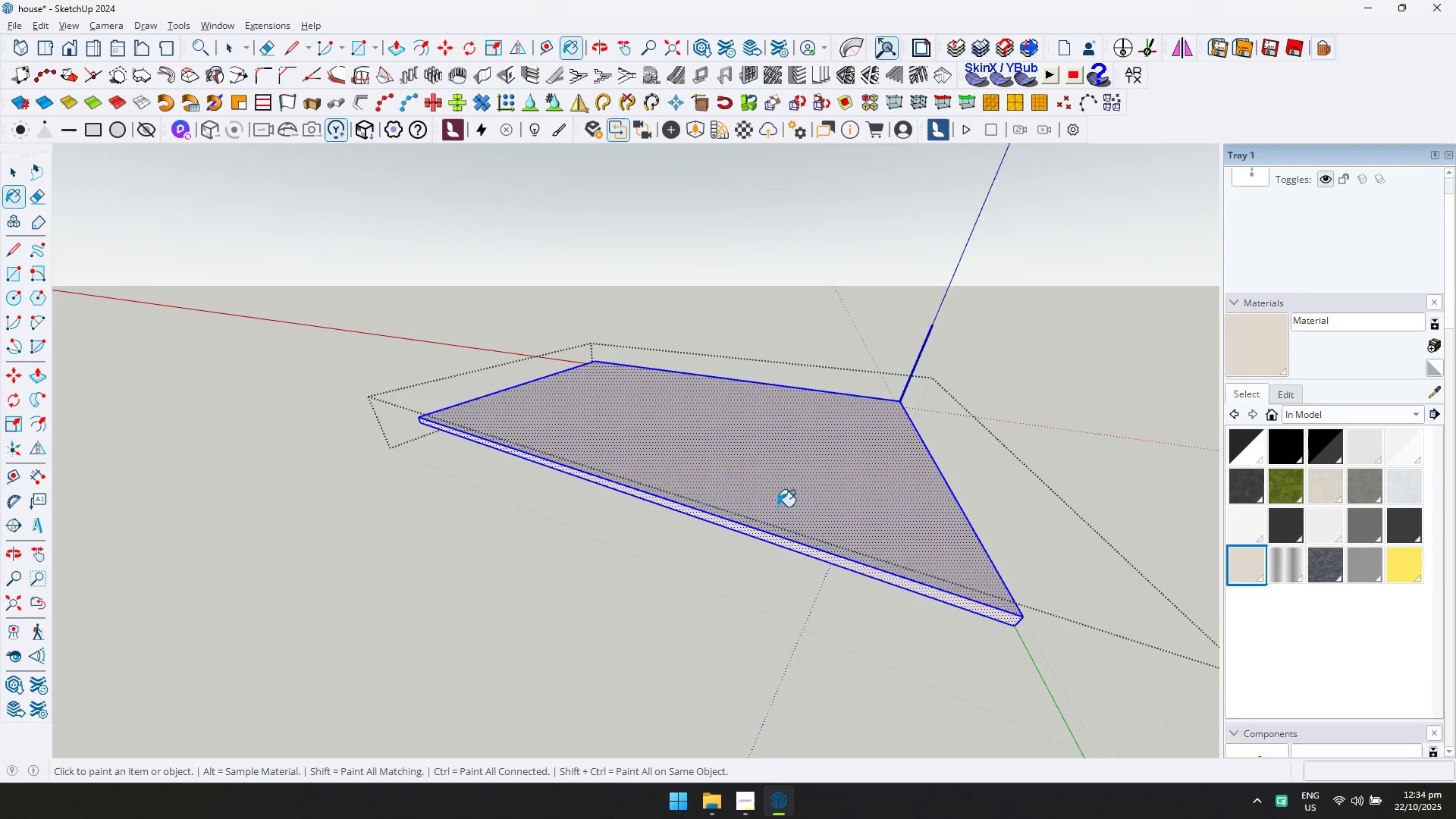 
key(Space)
 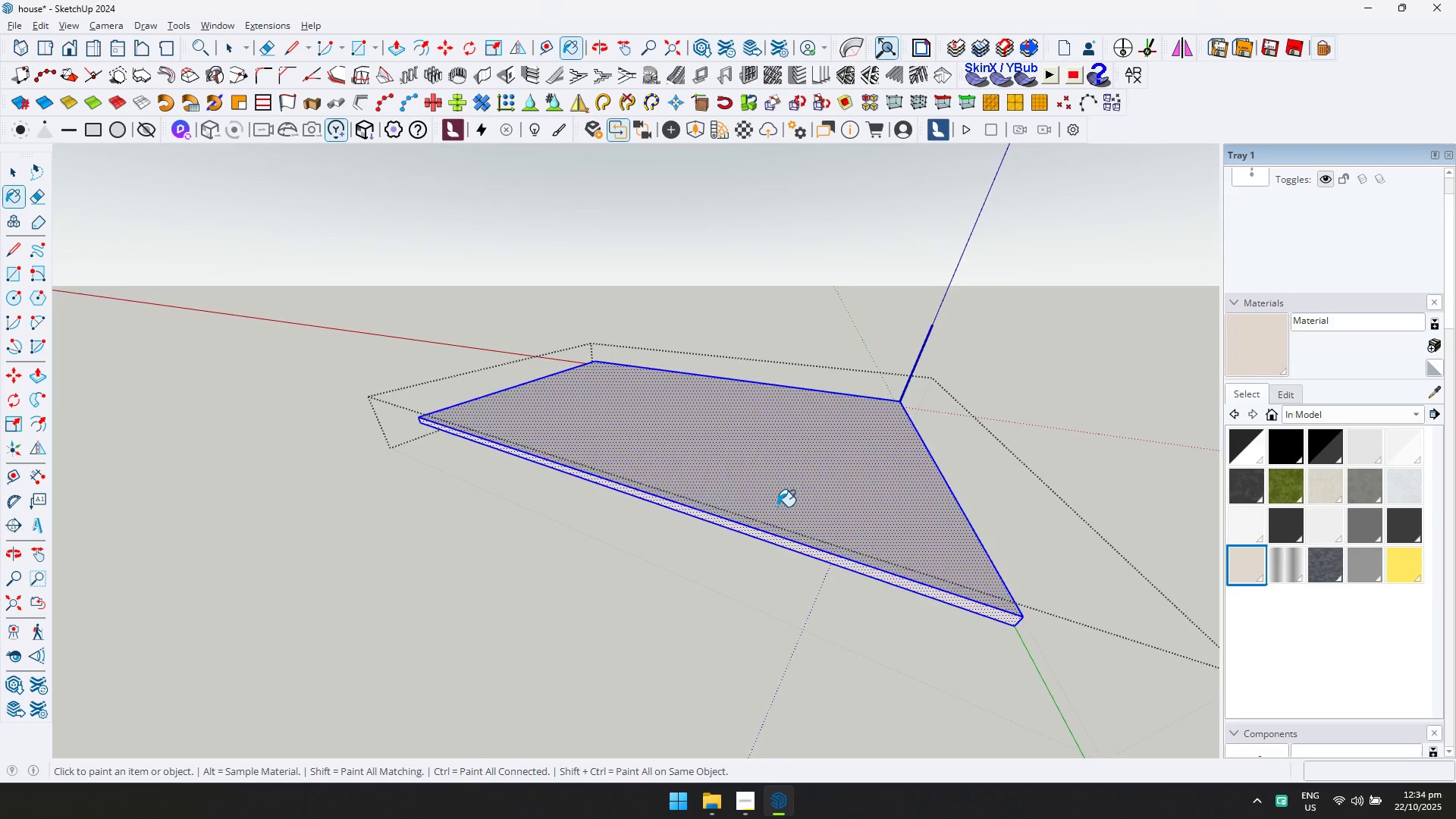 
key(Escape)
 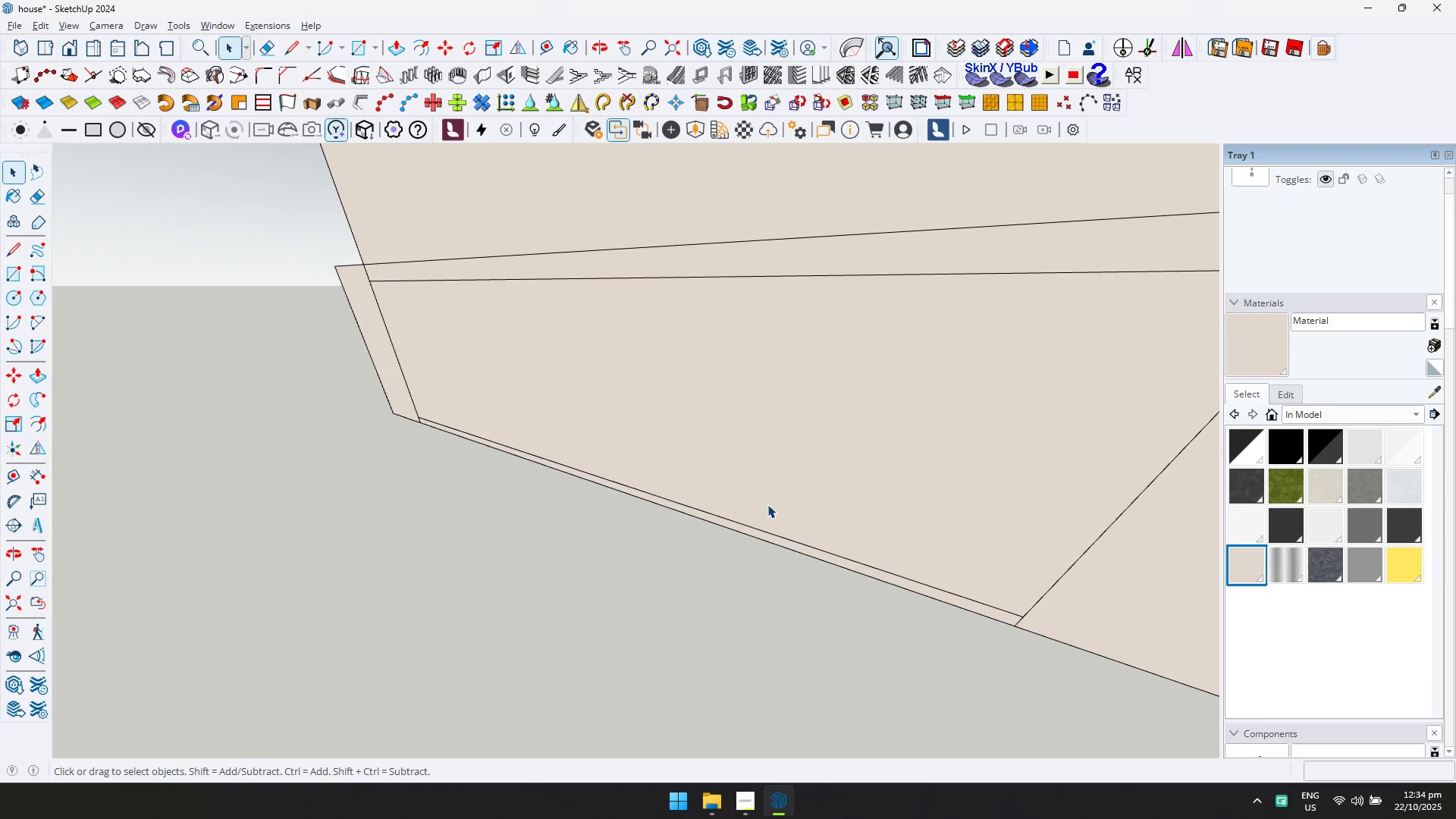 
scroll: coordinate [754, 507], scroll_direction: down, amount: 14.0
 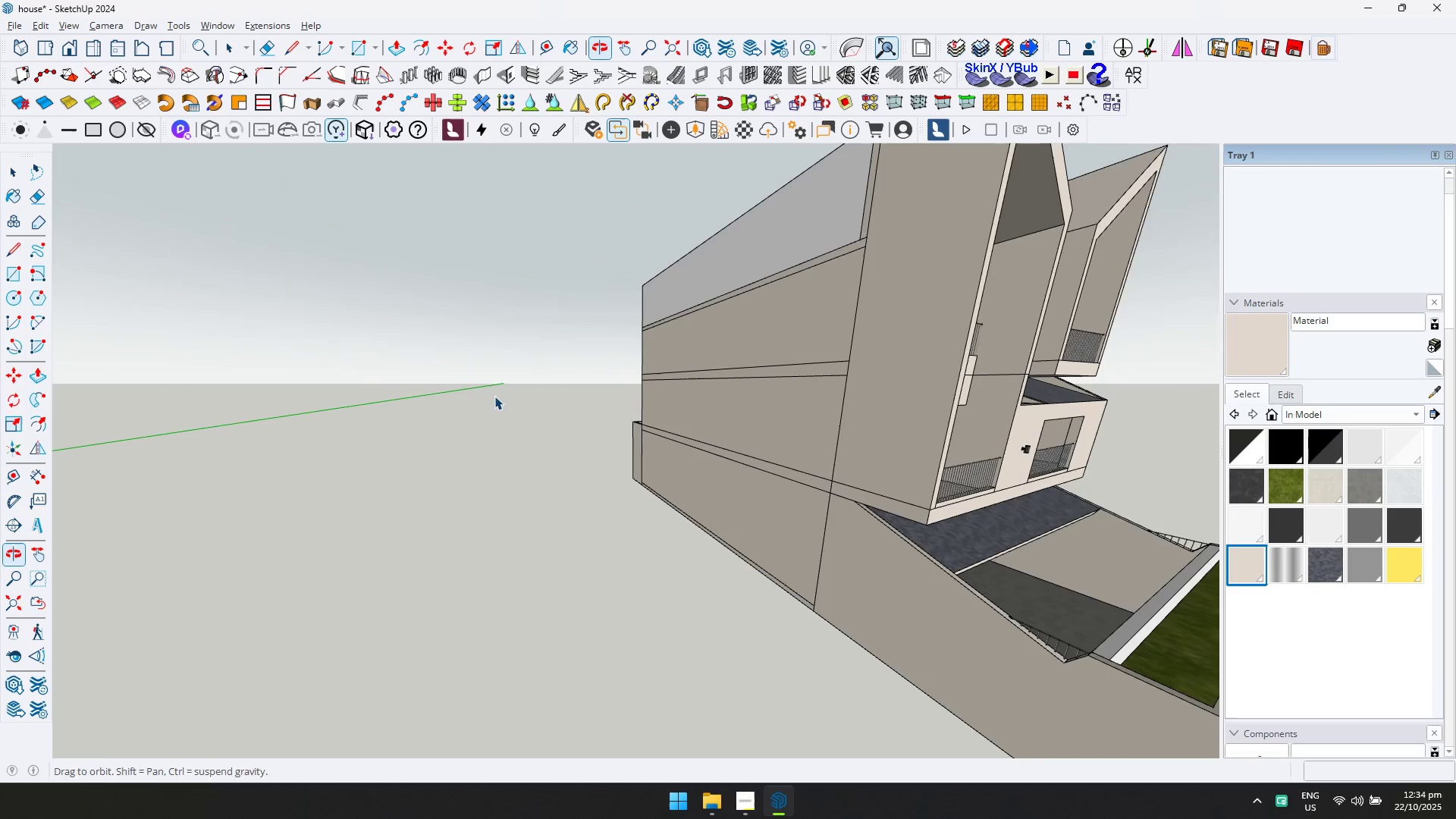 
key(Shift+ShiftLeft)
 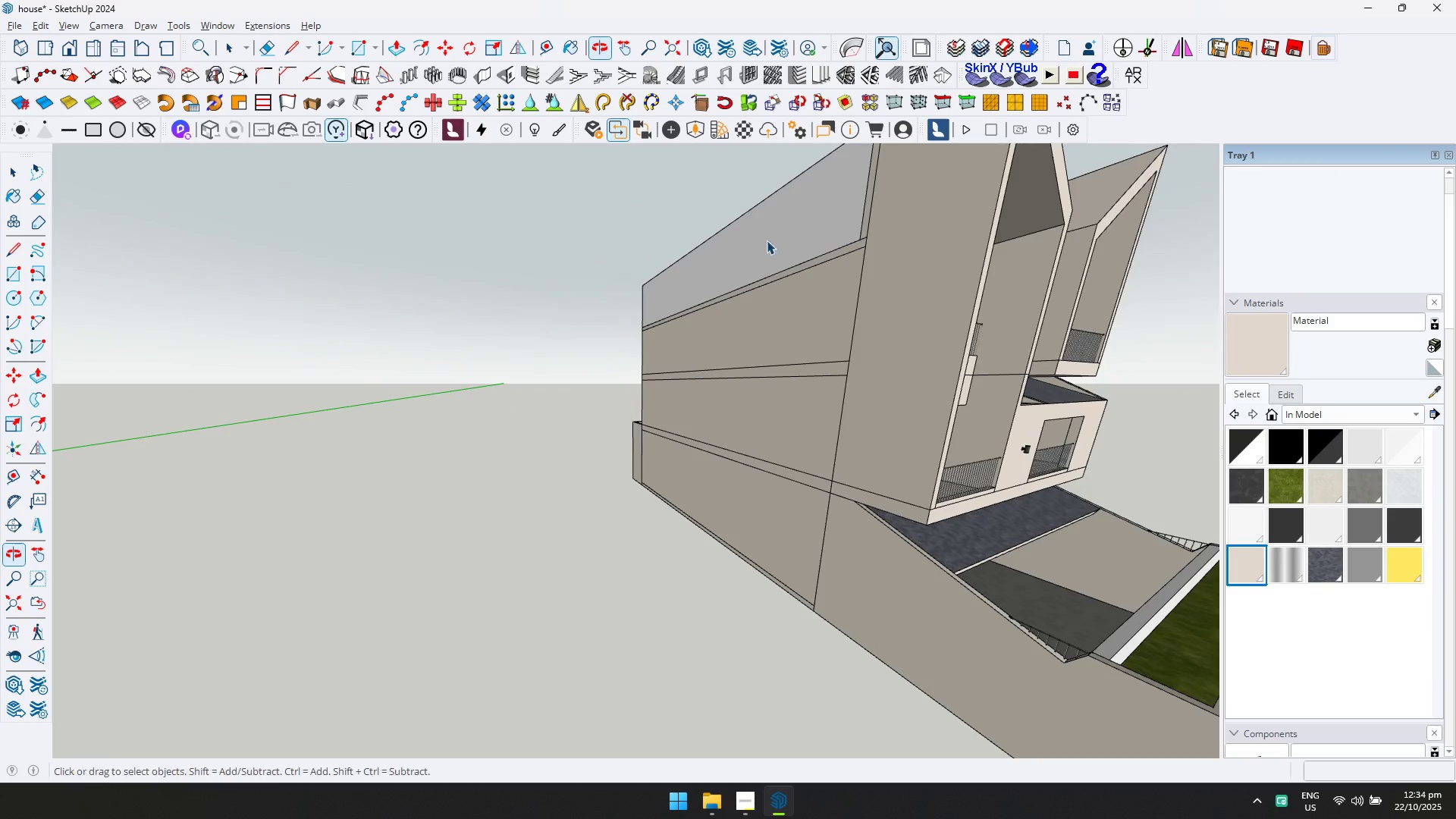 
double_click([778, 234])
 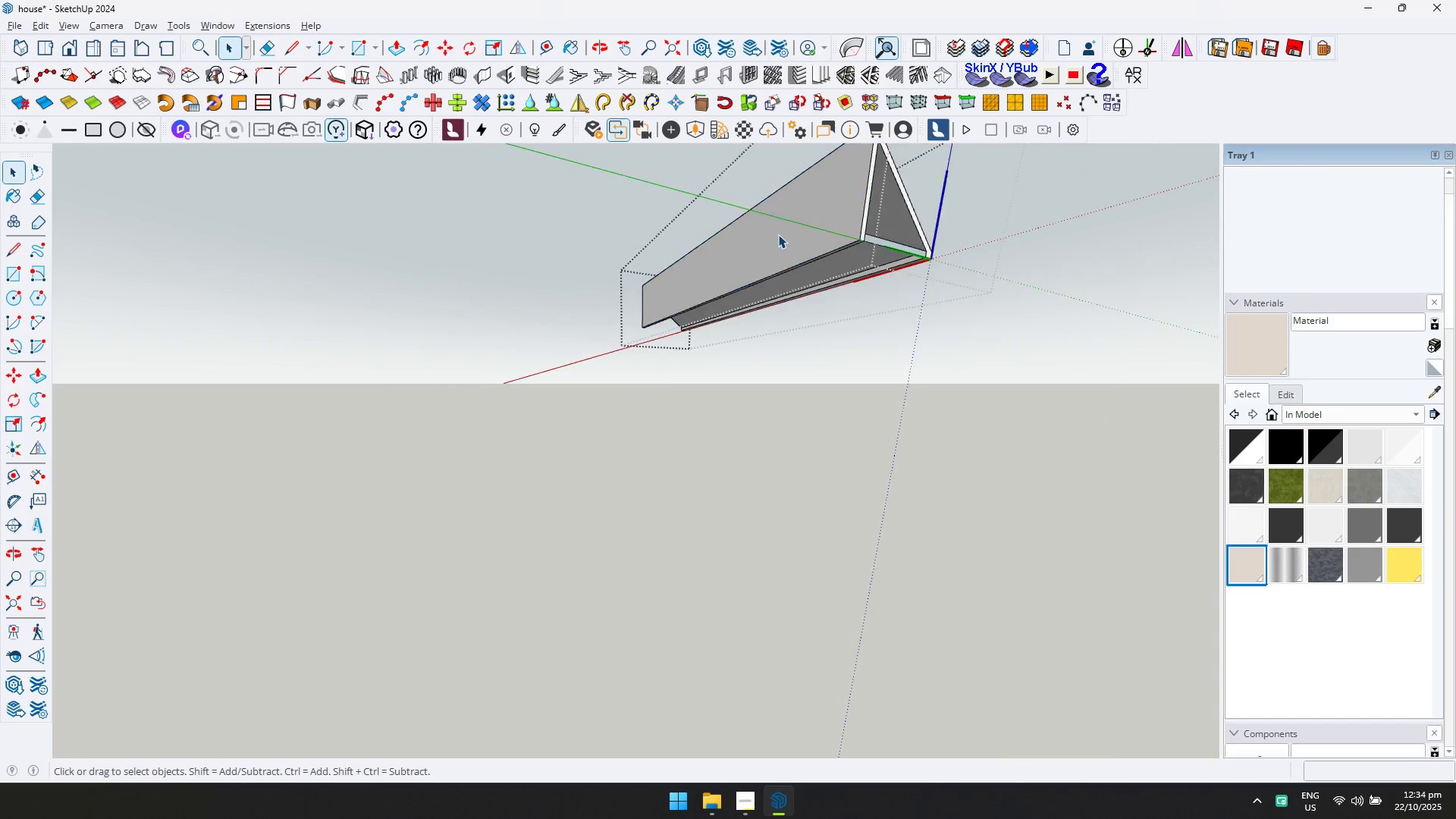 
key(Control+ControlLeft)
 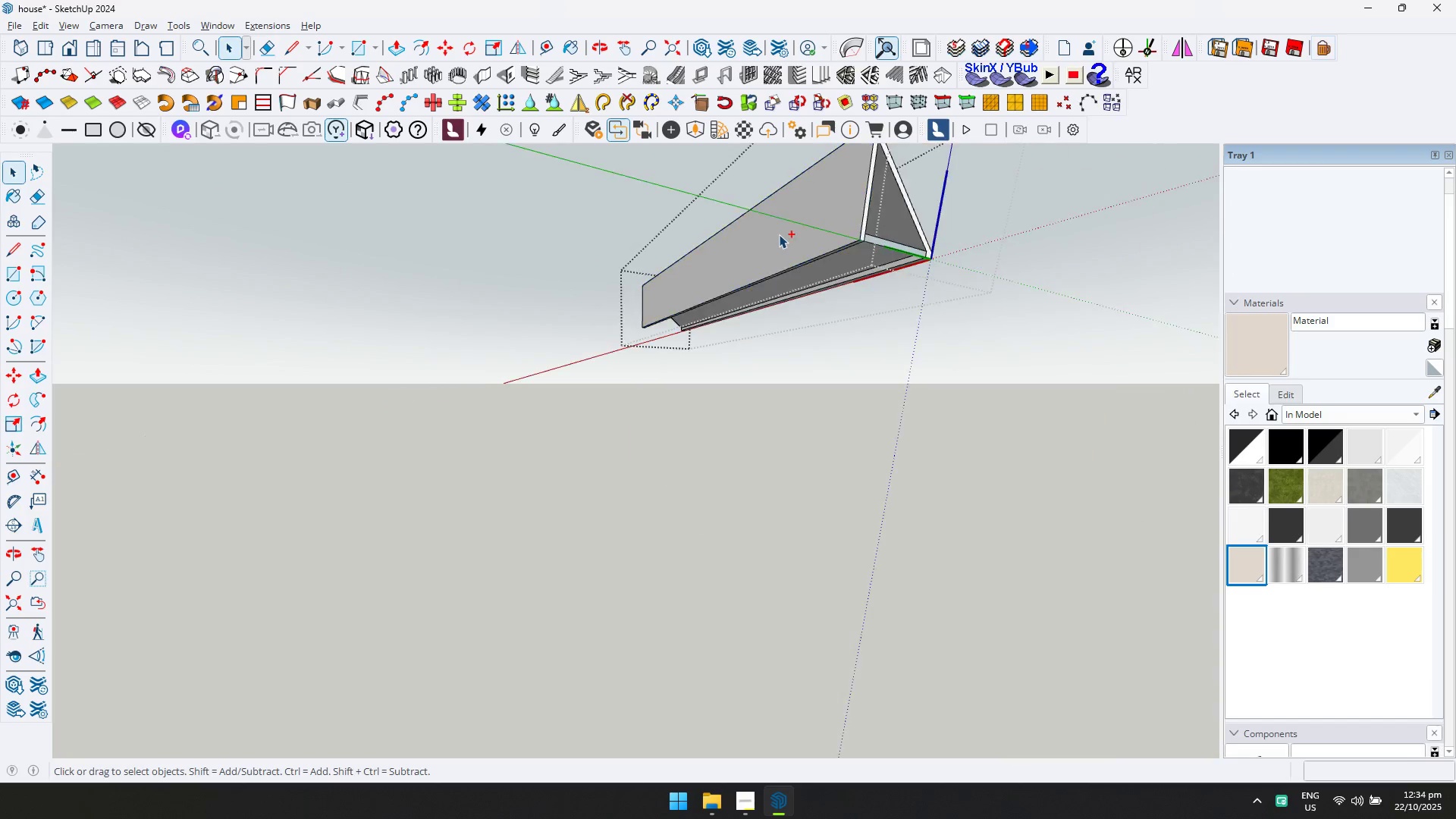 
key(Control+A)
 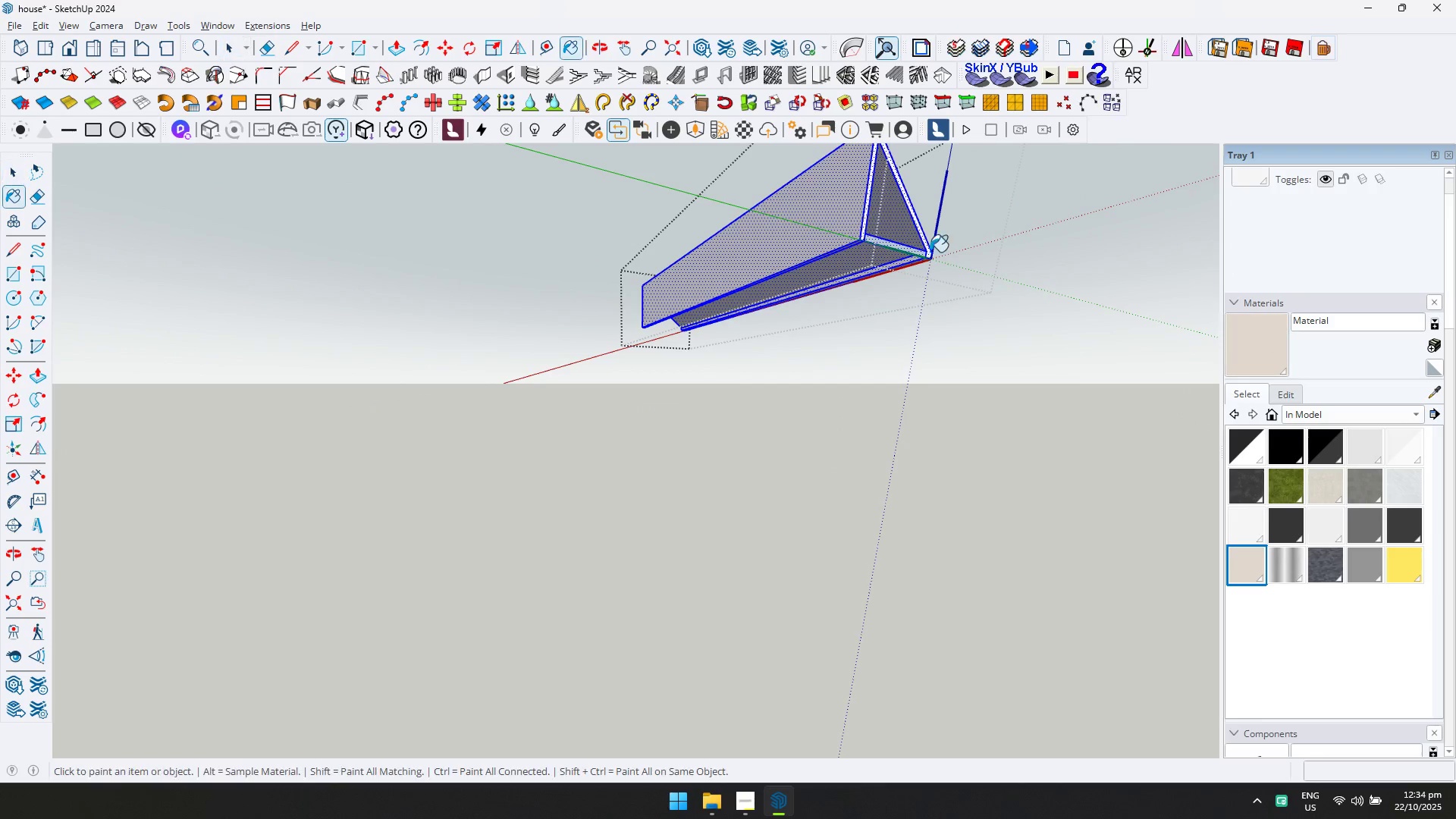 
double_click([780, 201])
 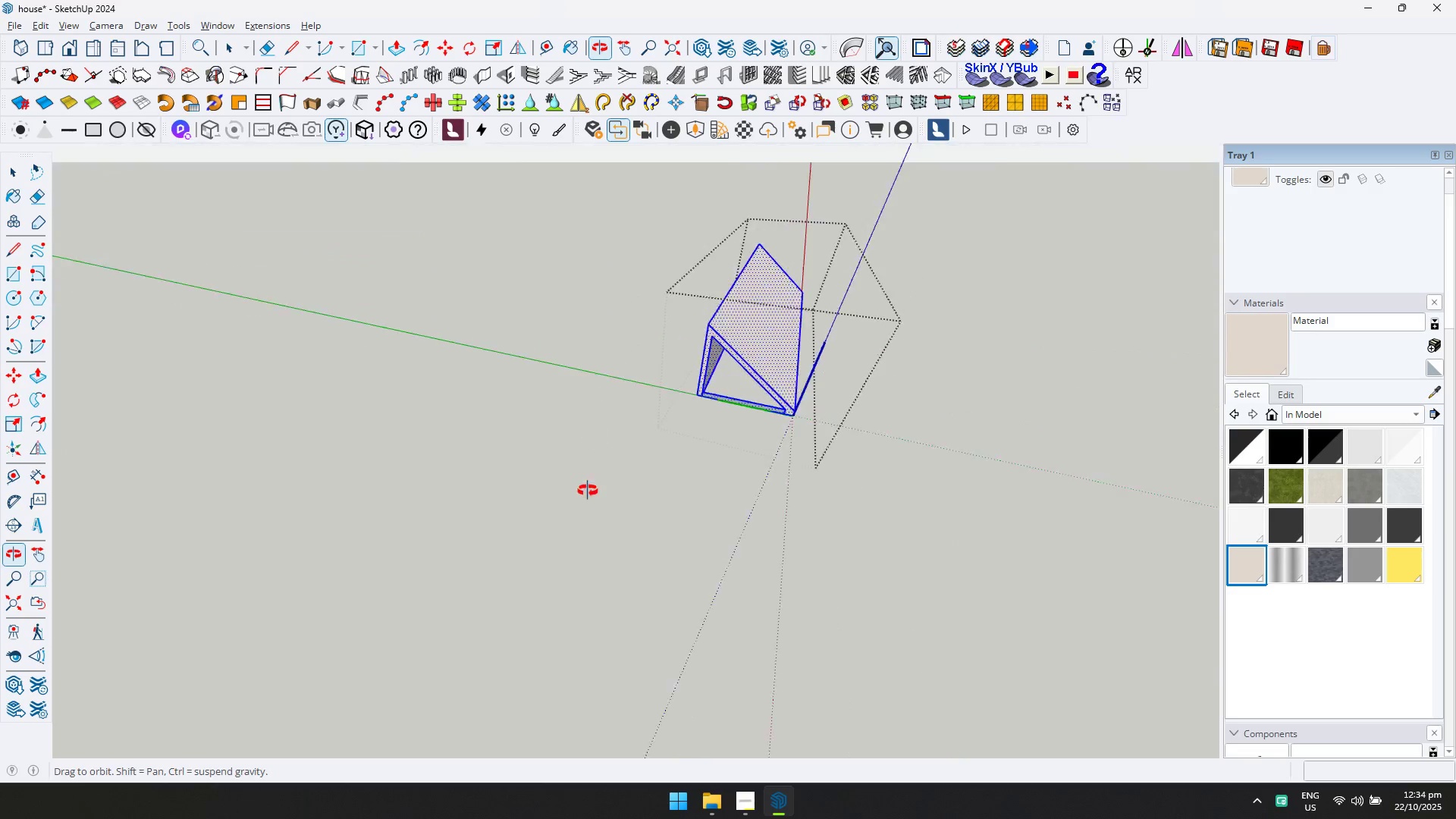 
scroll: coordinate [751, 444], scroll_direction: up, amount: 5.0
 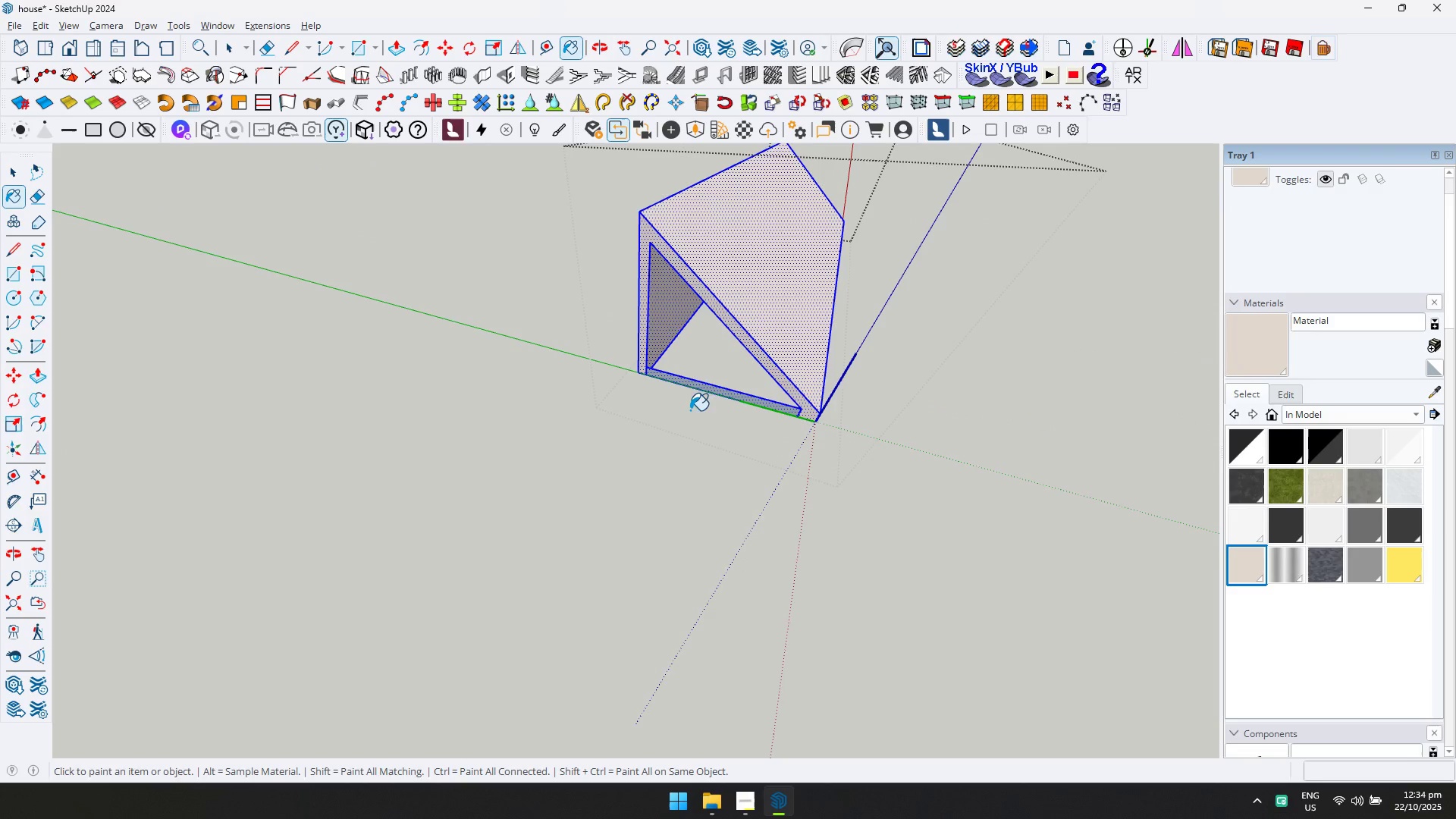 
key(Escape)
 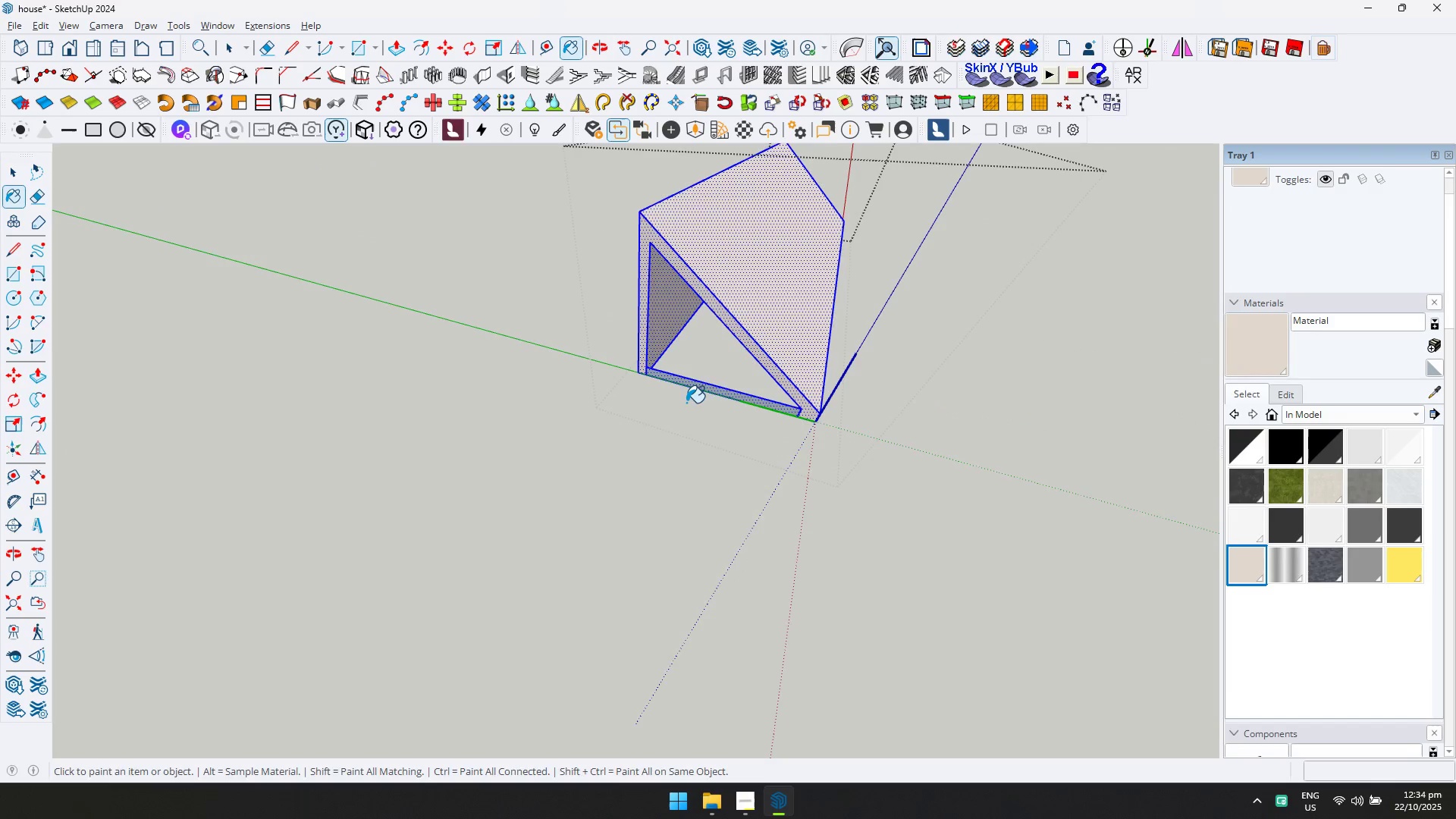 
key(Space)
 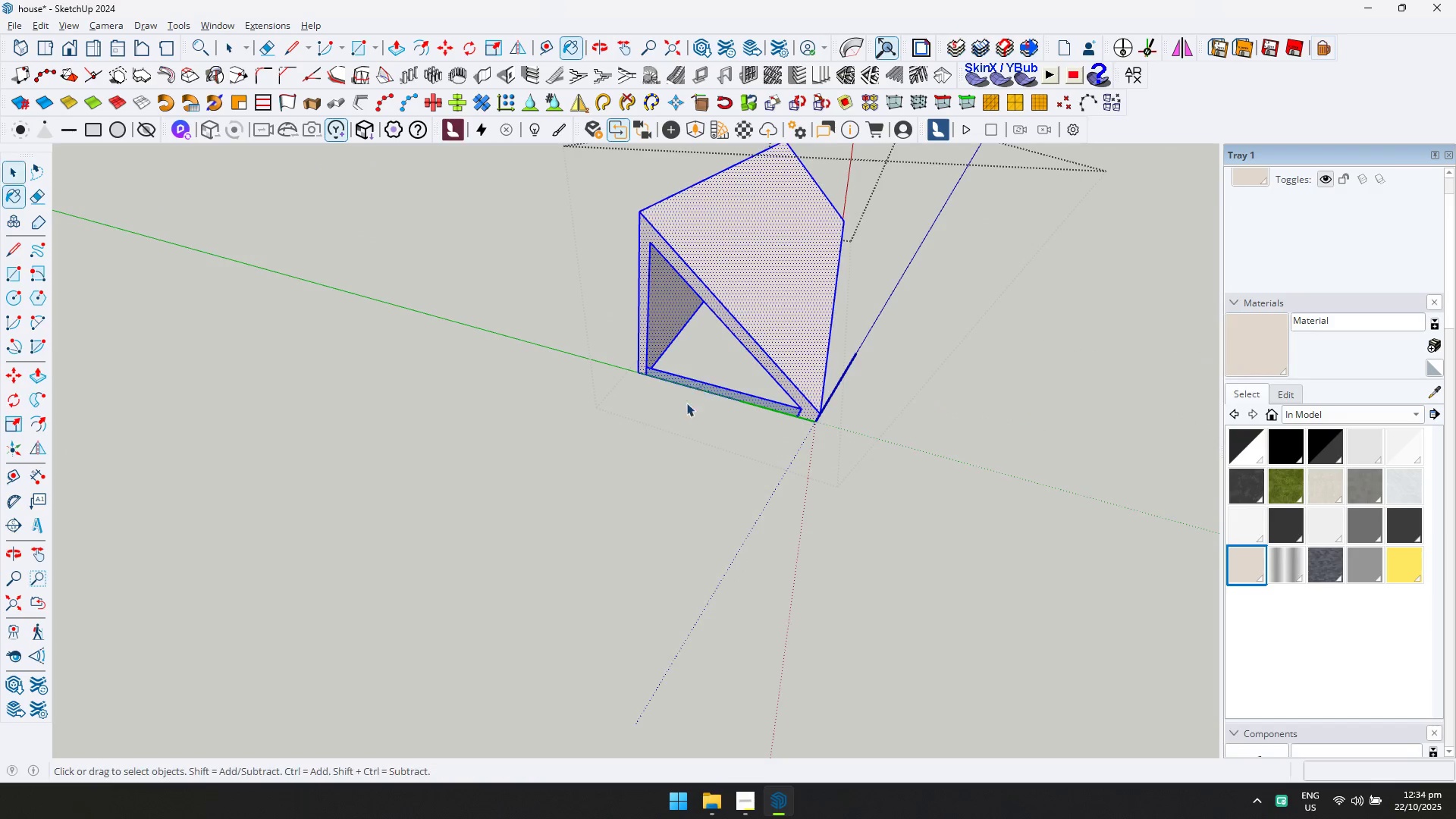 
key(Escape)
 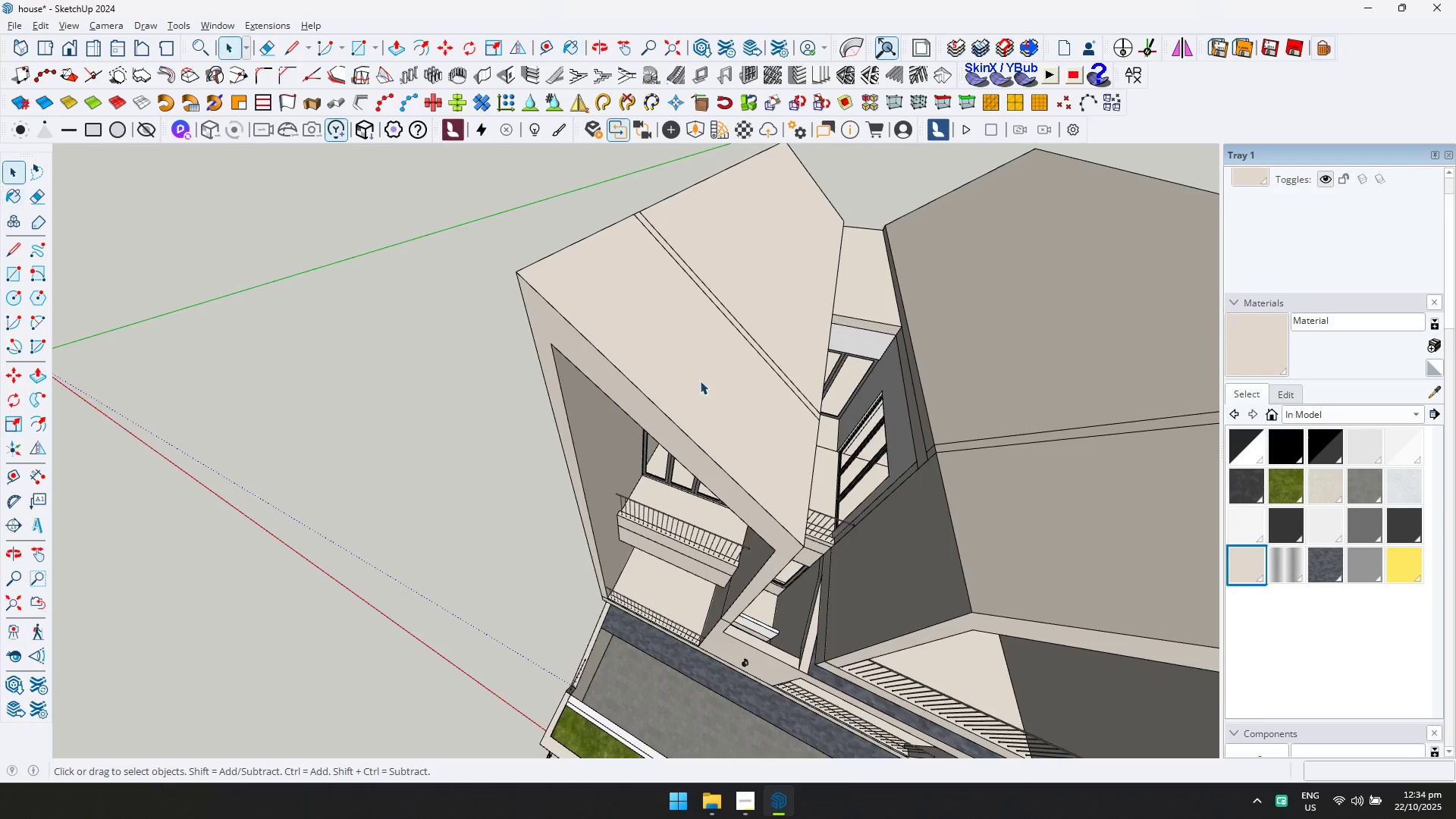 
scroll: coordinate [643, 393], scroll_direction: up, amount: 5.0
 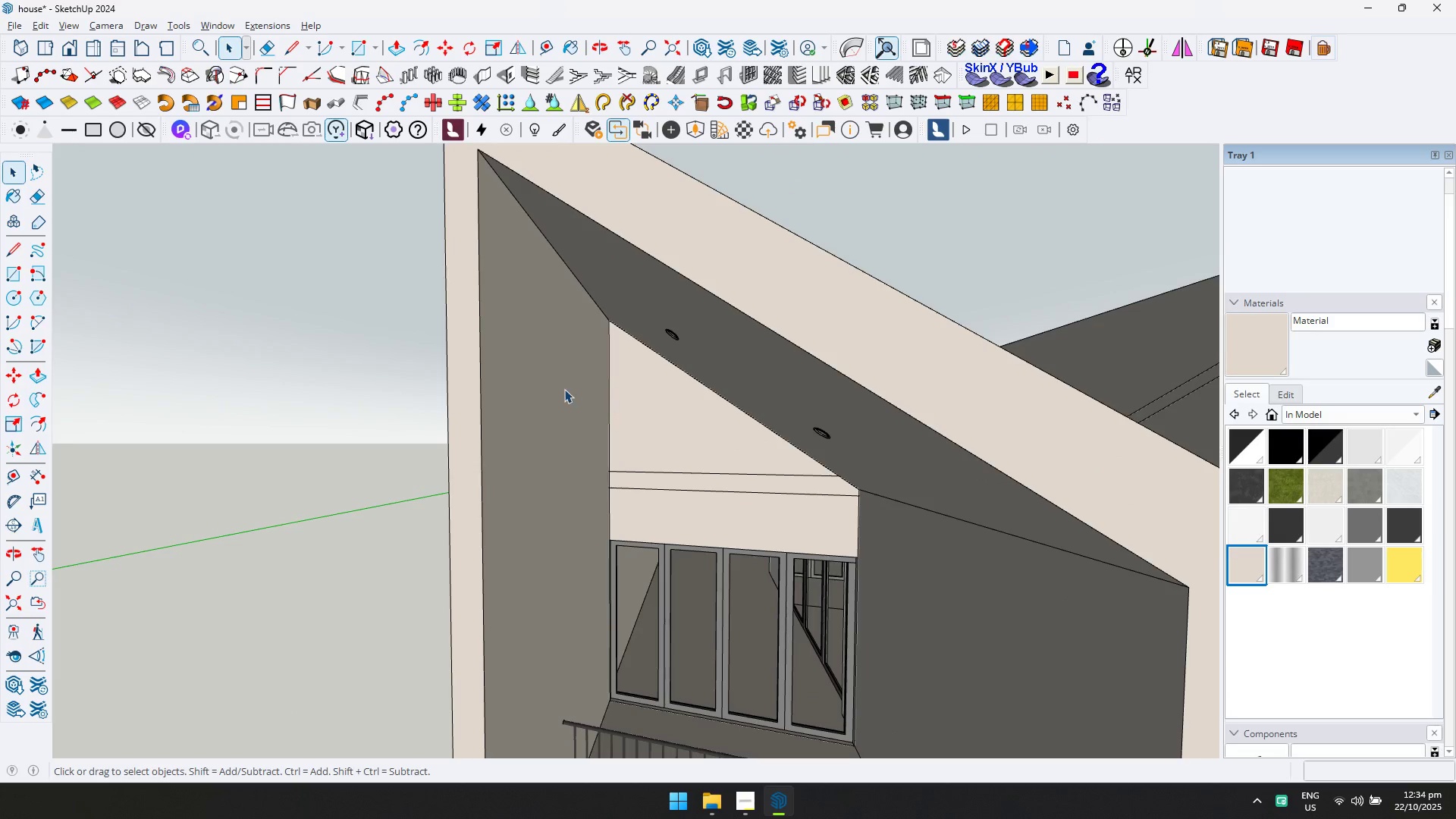 
double_click([563, 389])
 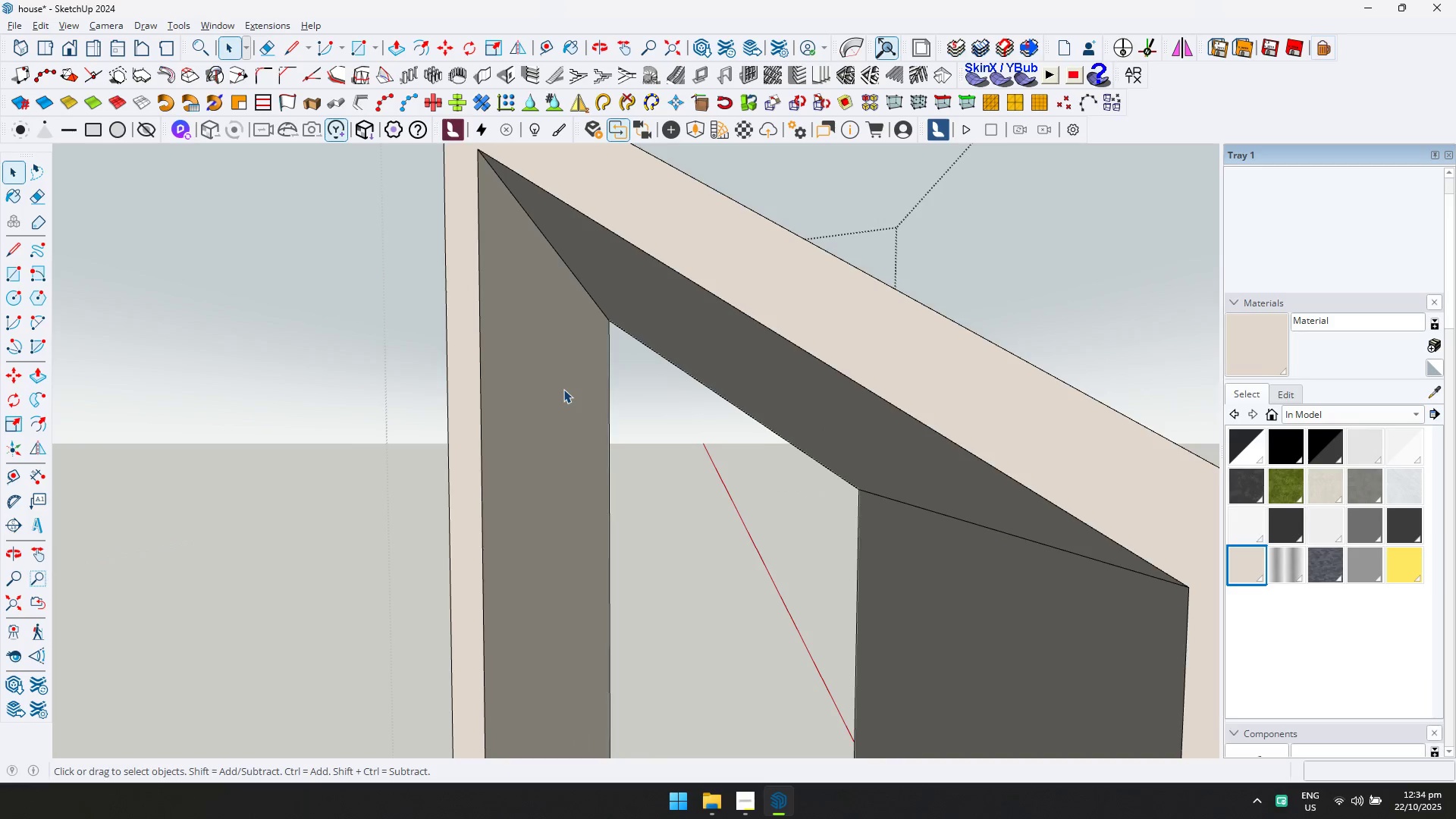 
scroll: coordinate [552, 417], scroll_direction: down, amount: 4.0
 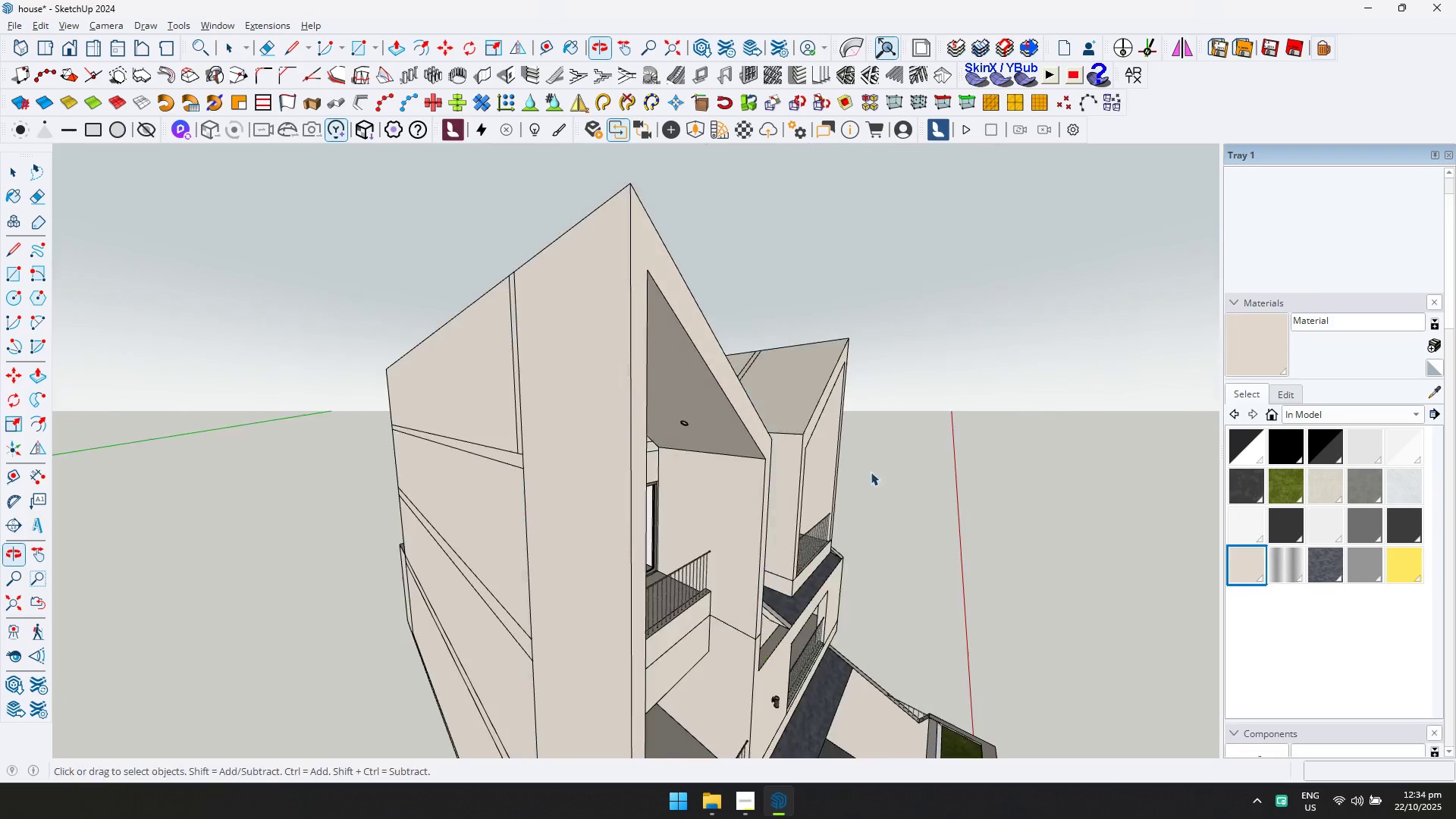 
key(Shift+ShiftLeft)
 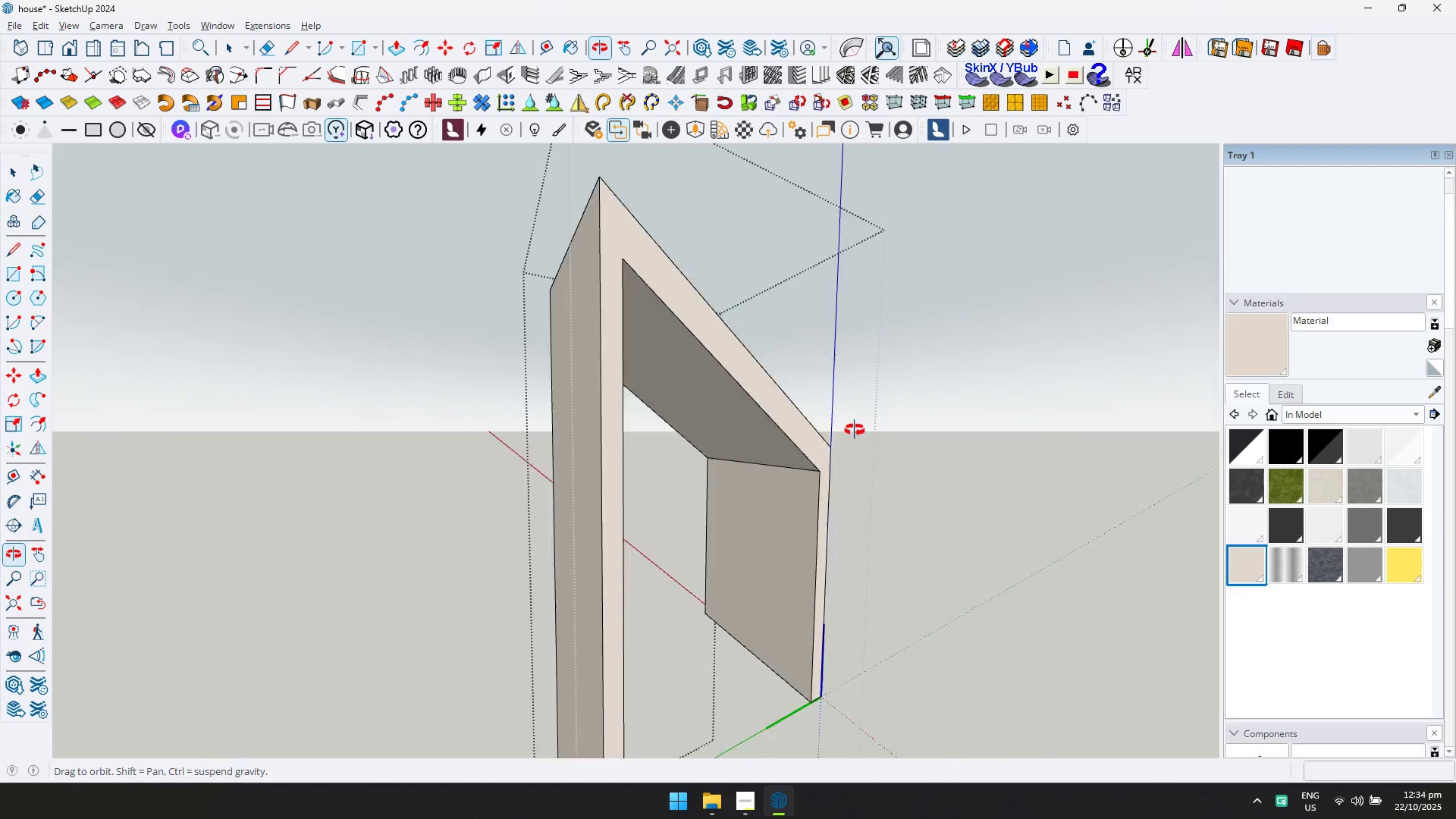 
key(Escape)
 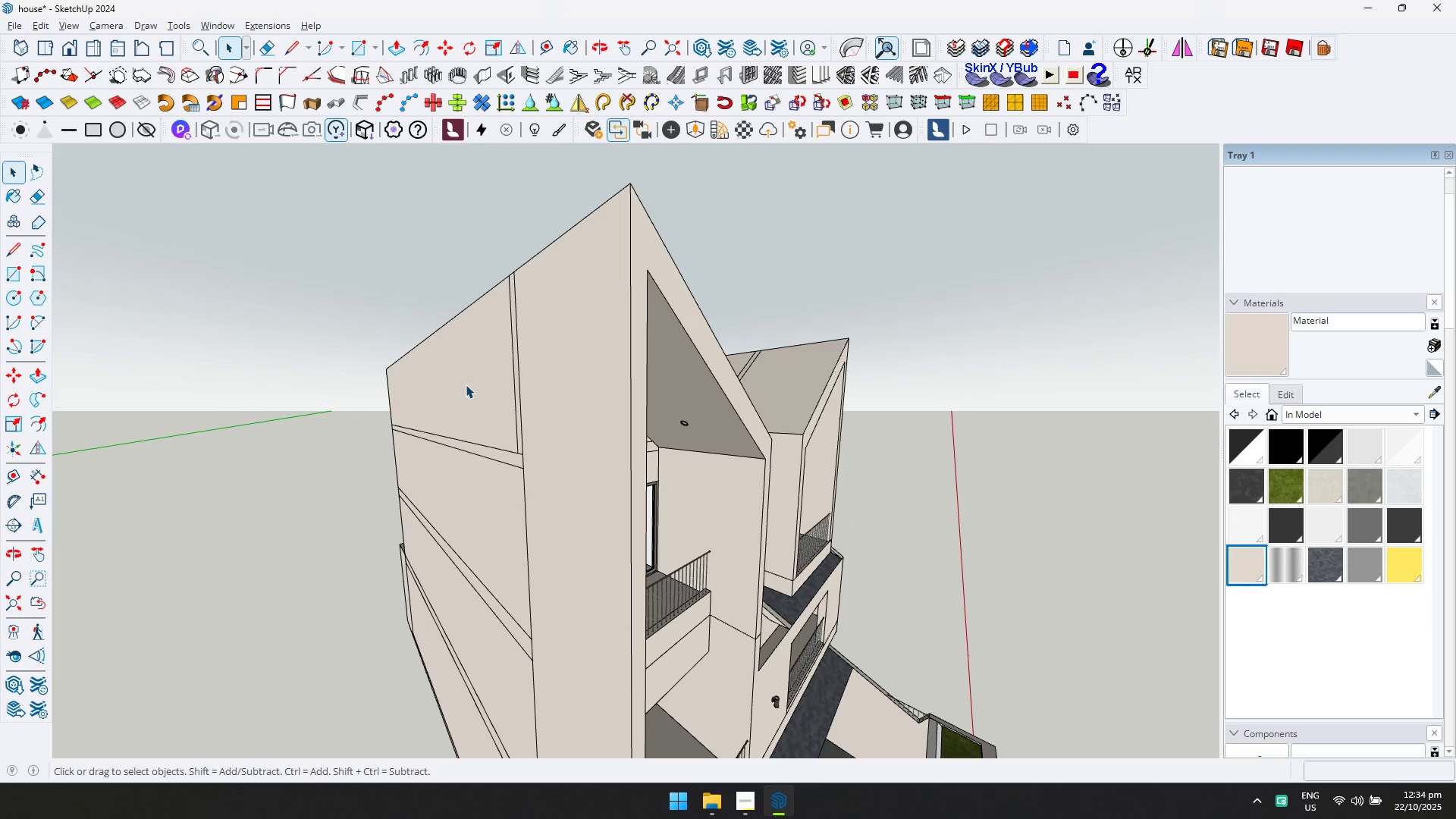 
double_click([466, 384])
 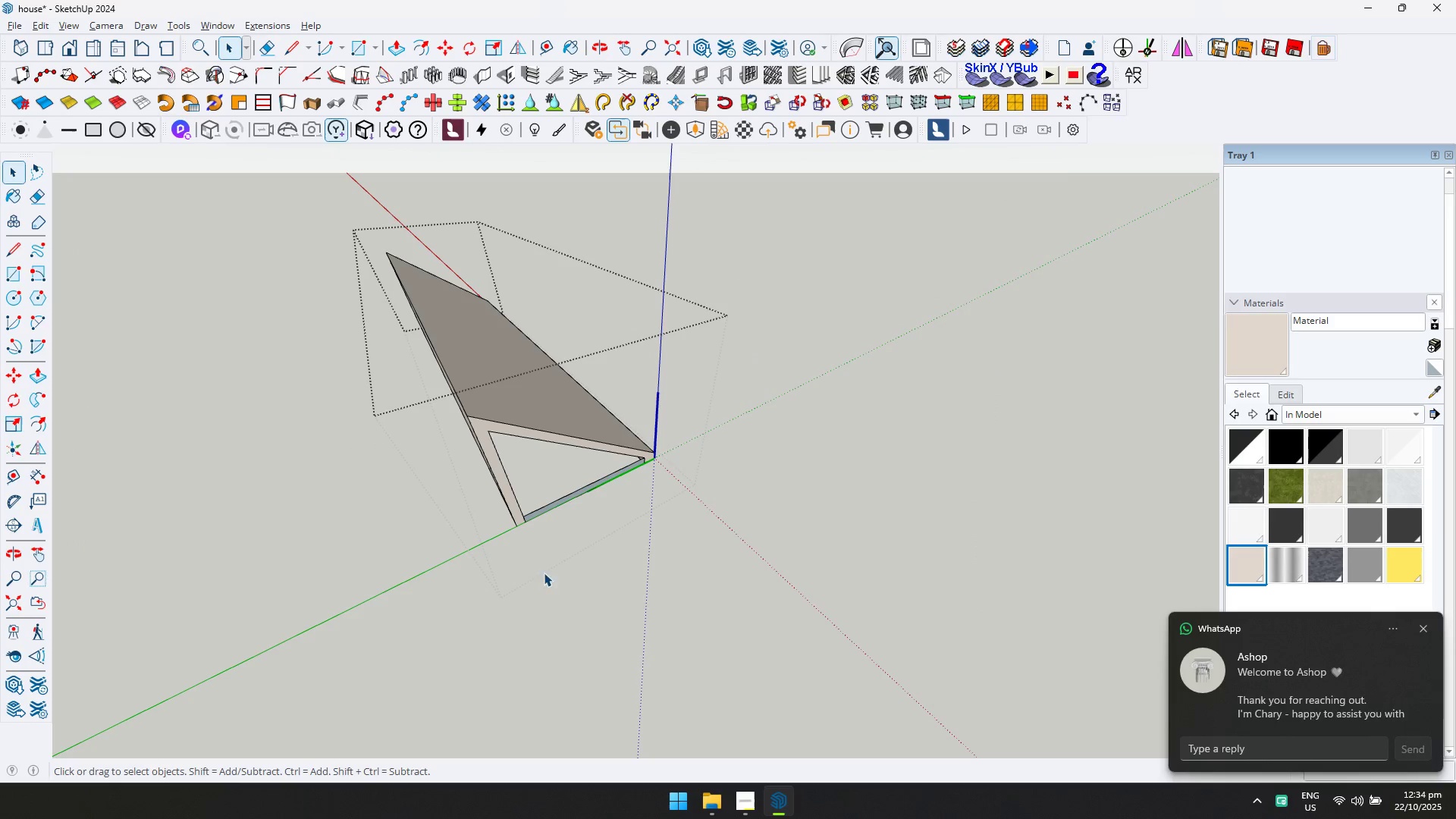 
scroll: coordinate [590, 500], scroll_direction: up, amount: 6.0
 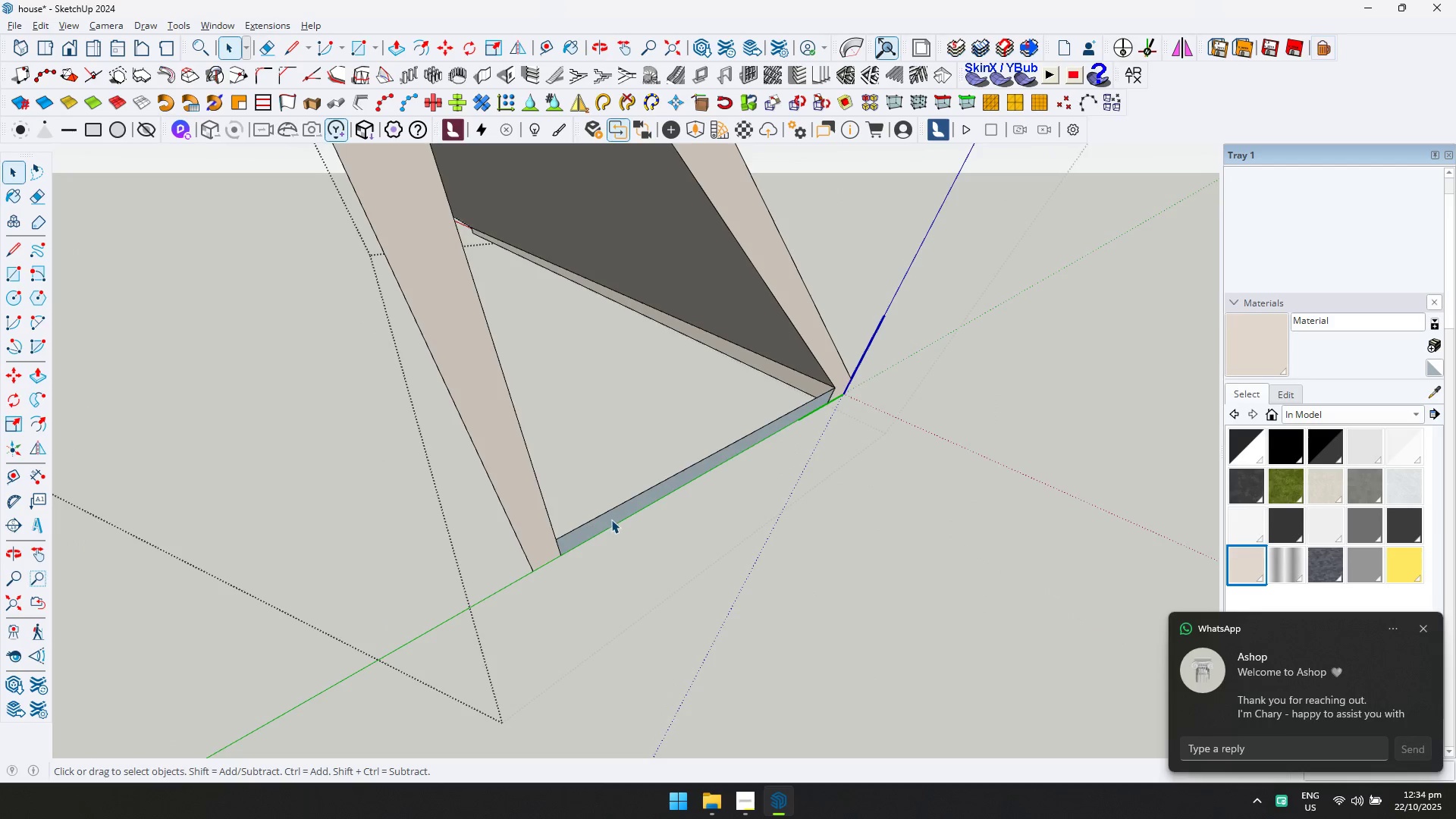 
left_click([612, 519])
 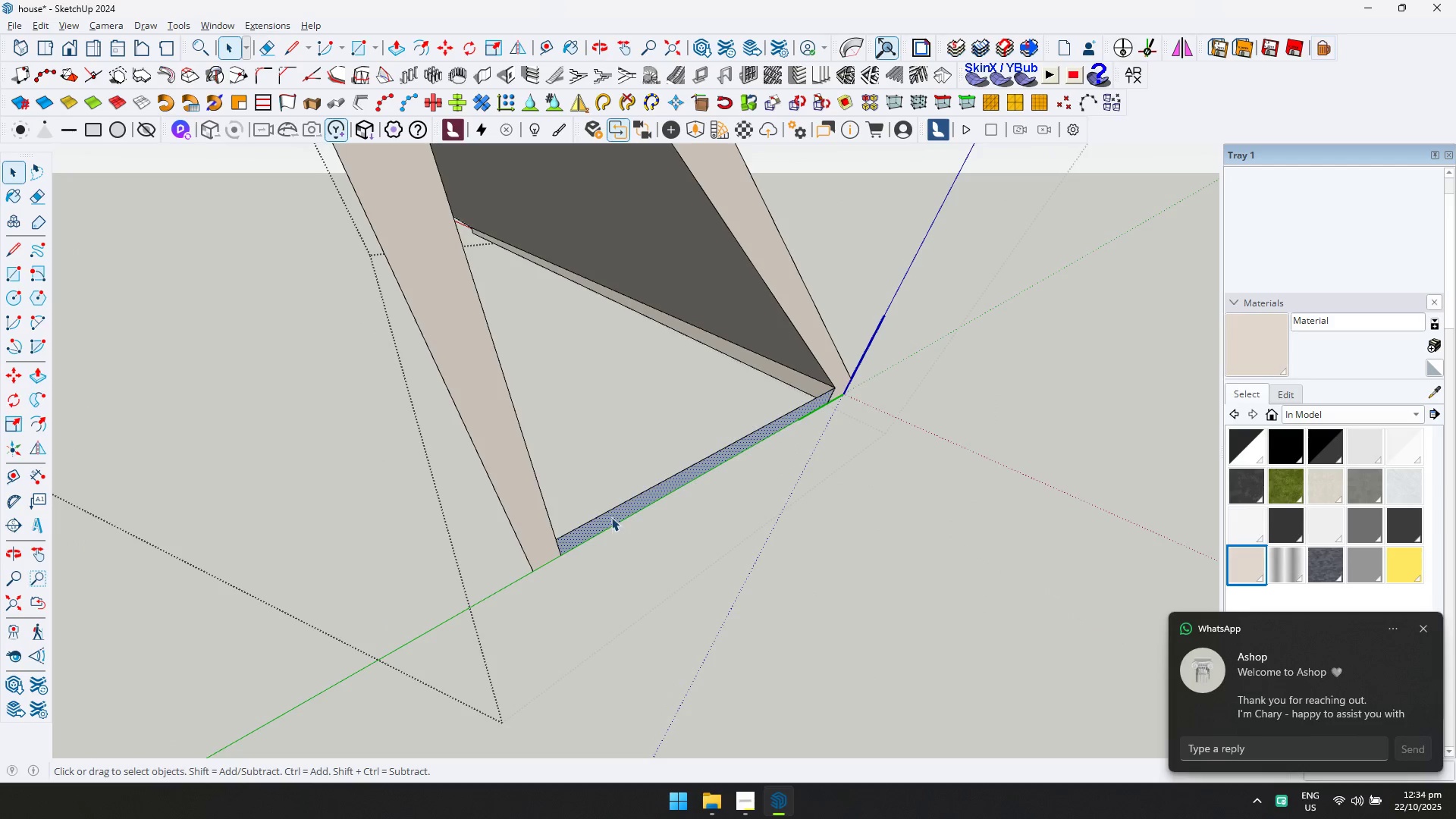 
key(E)
 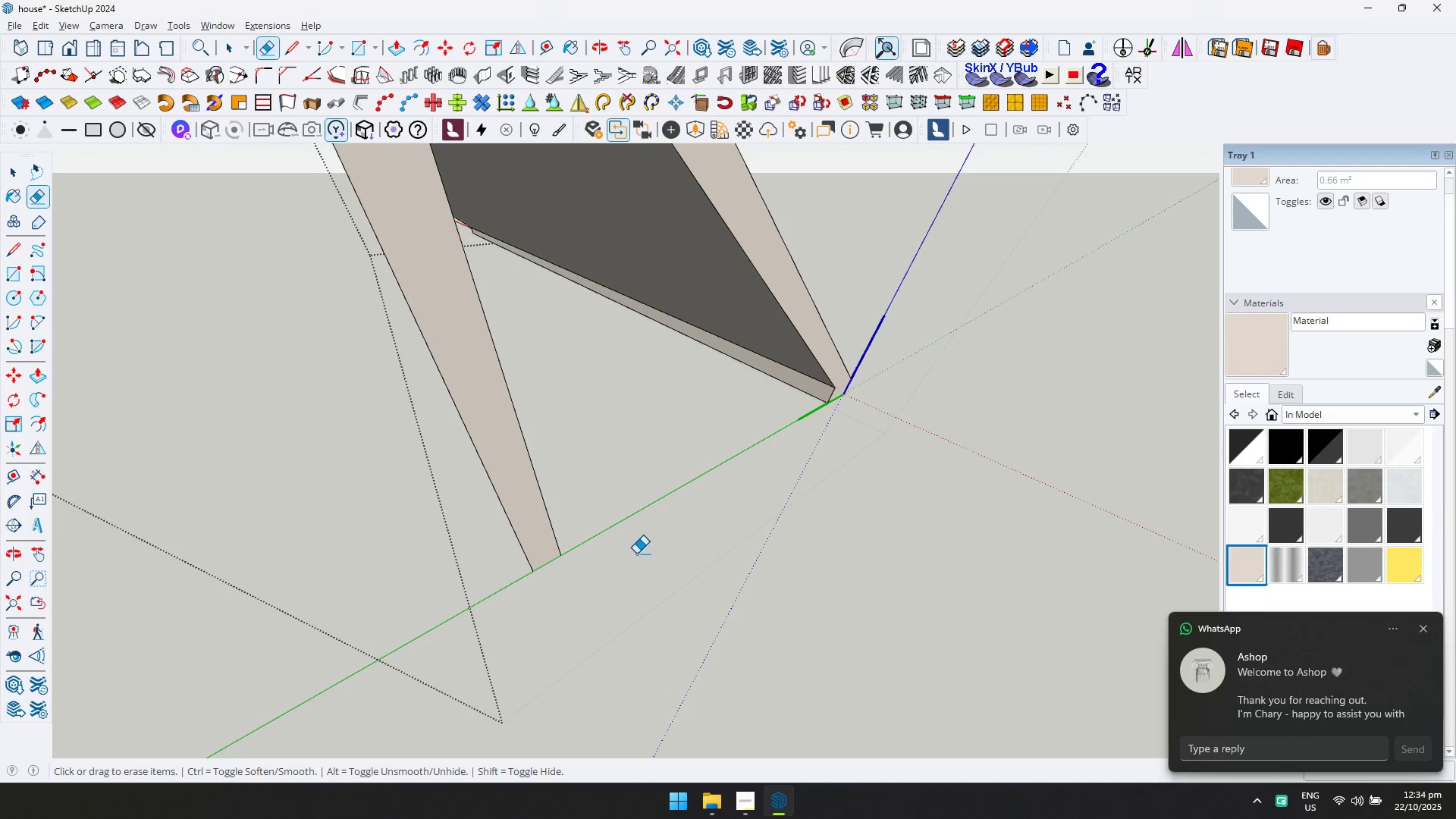 
scroll: coordinate [543, 372], scroll_direction: down, amount: 12.0
 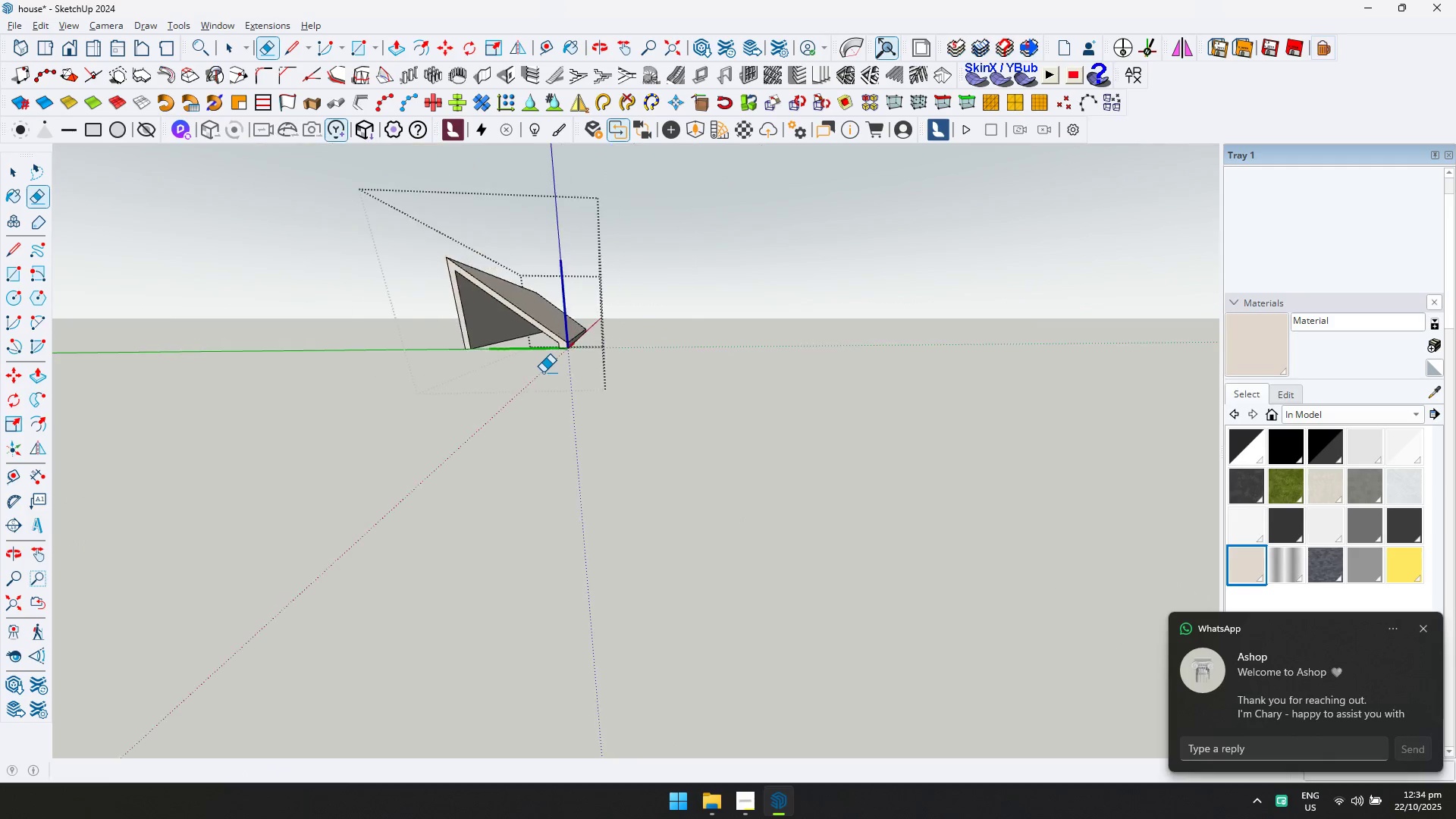 
key(Escape)
 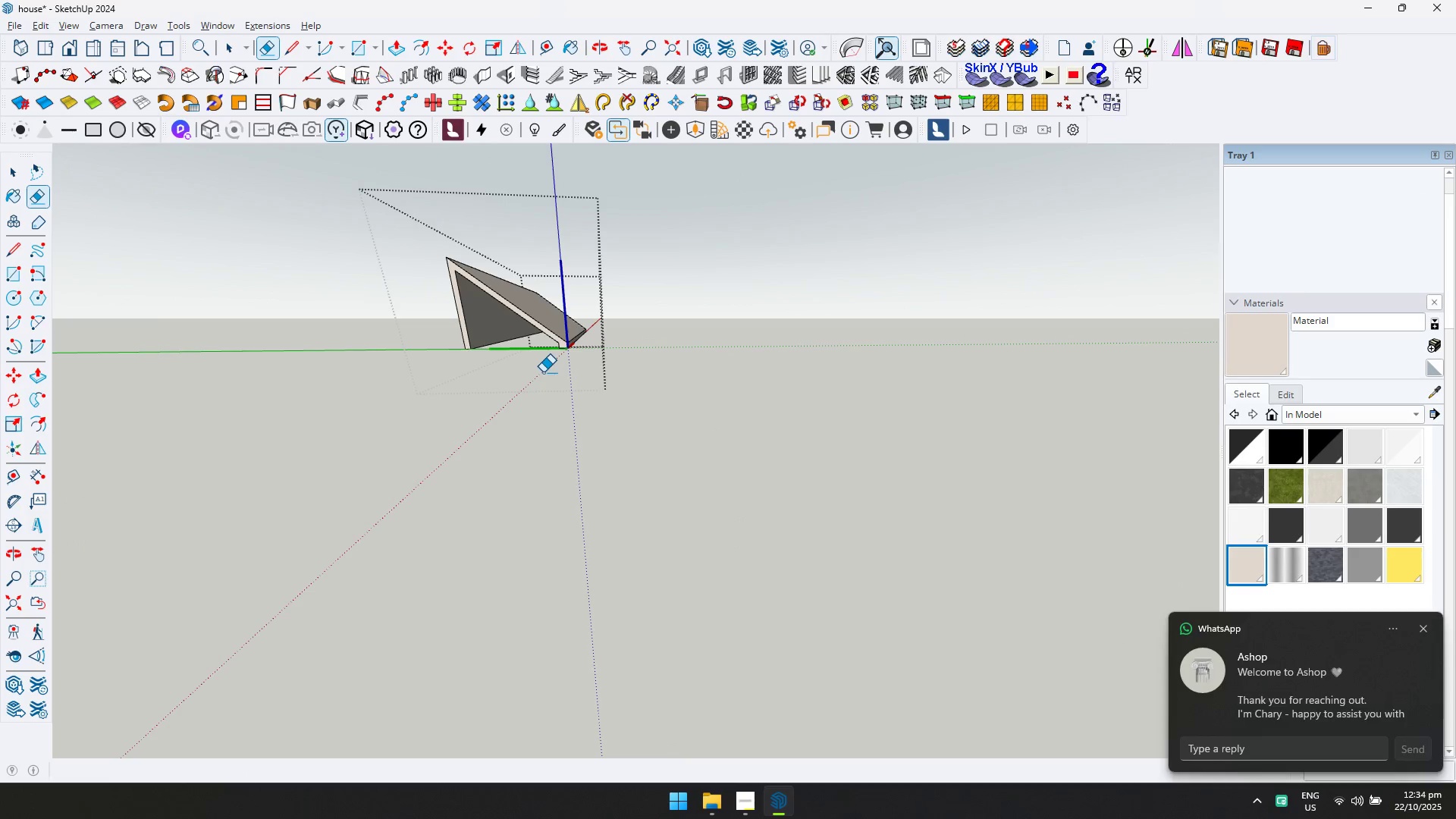 
key(Space)
 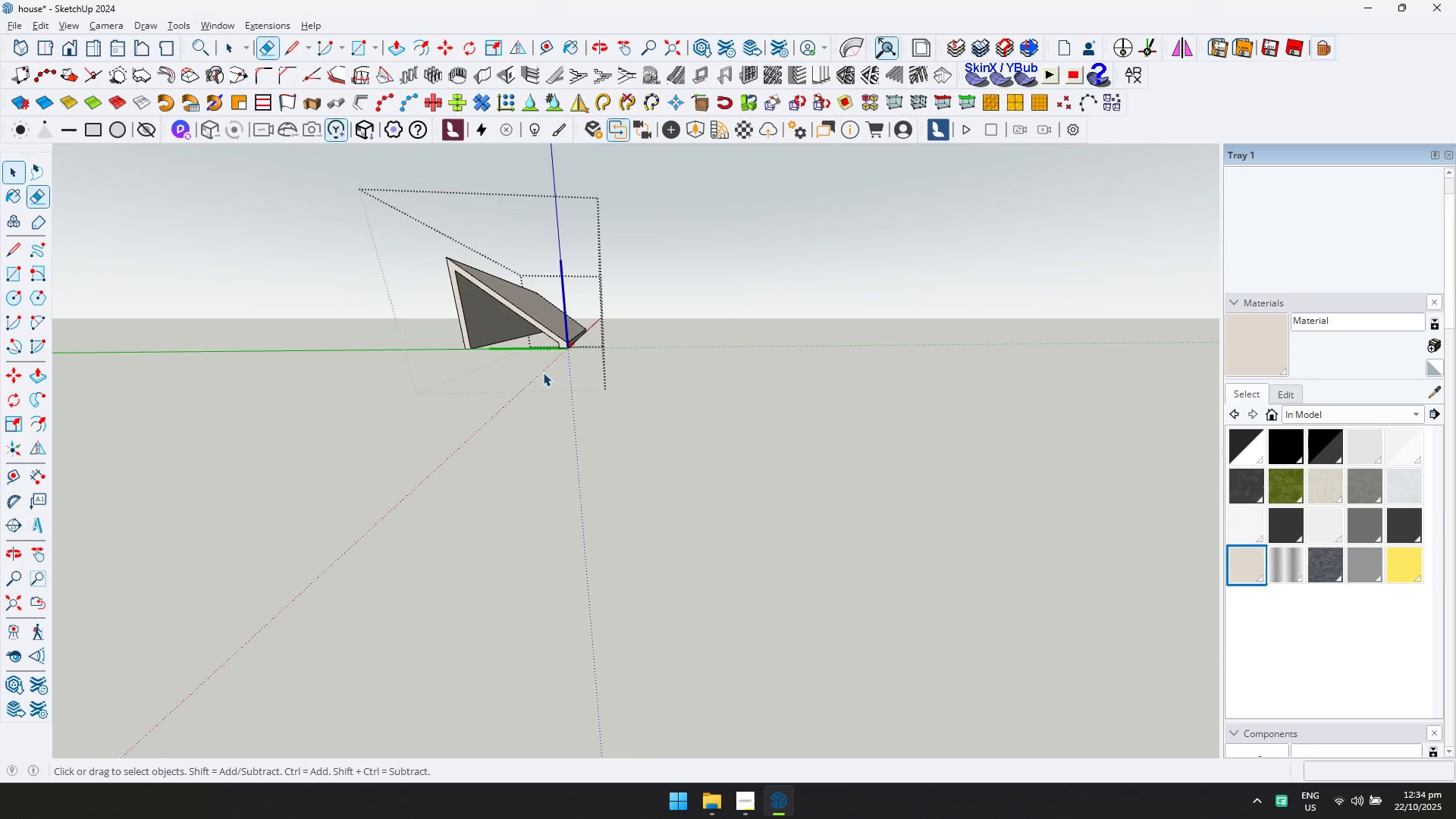 
key(Escape)
 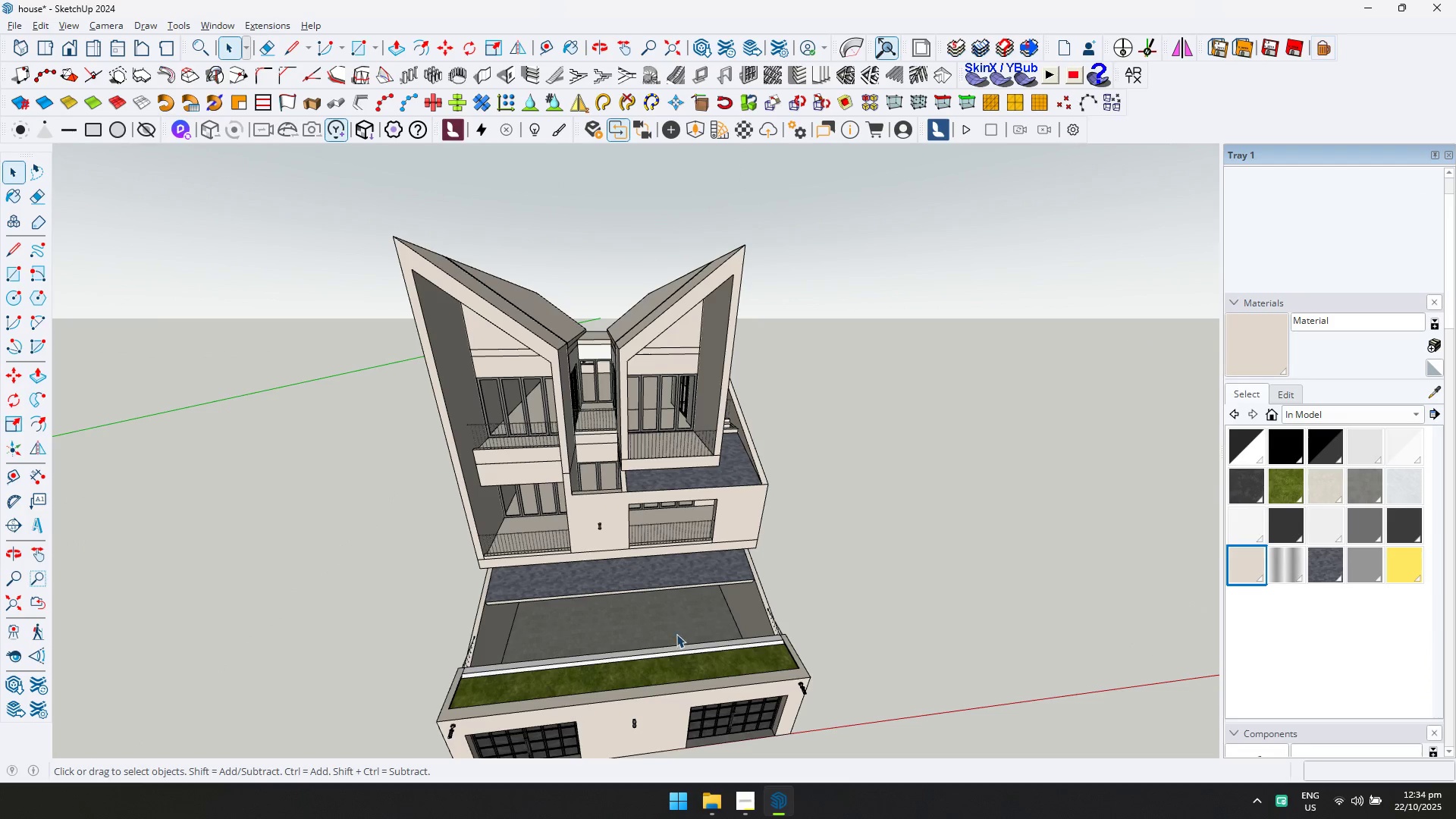 
scroll: coordinate [619, 347], scroll_direction: up, amount: 3.0
 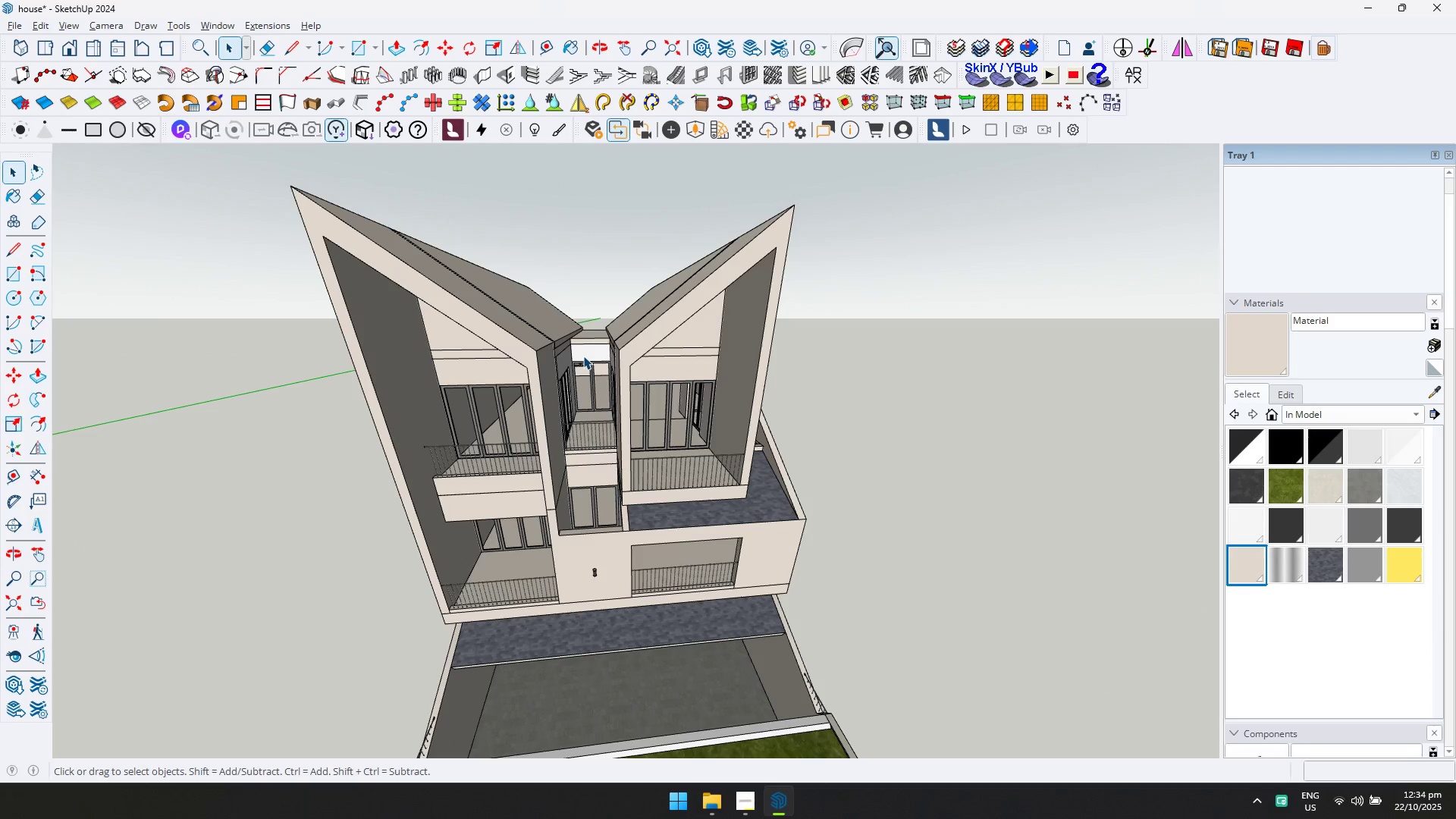 
double_click([583, 356])
 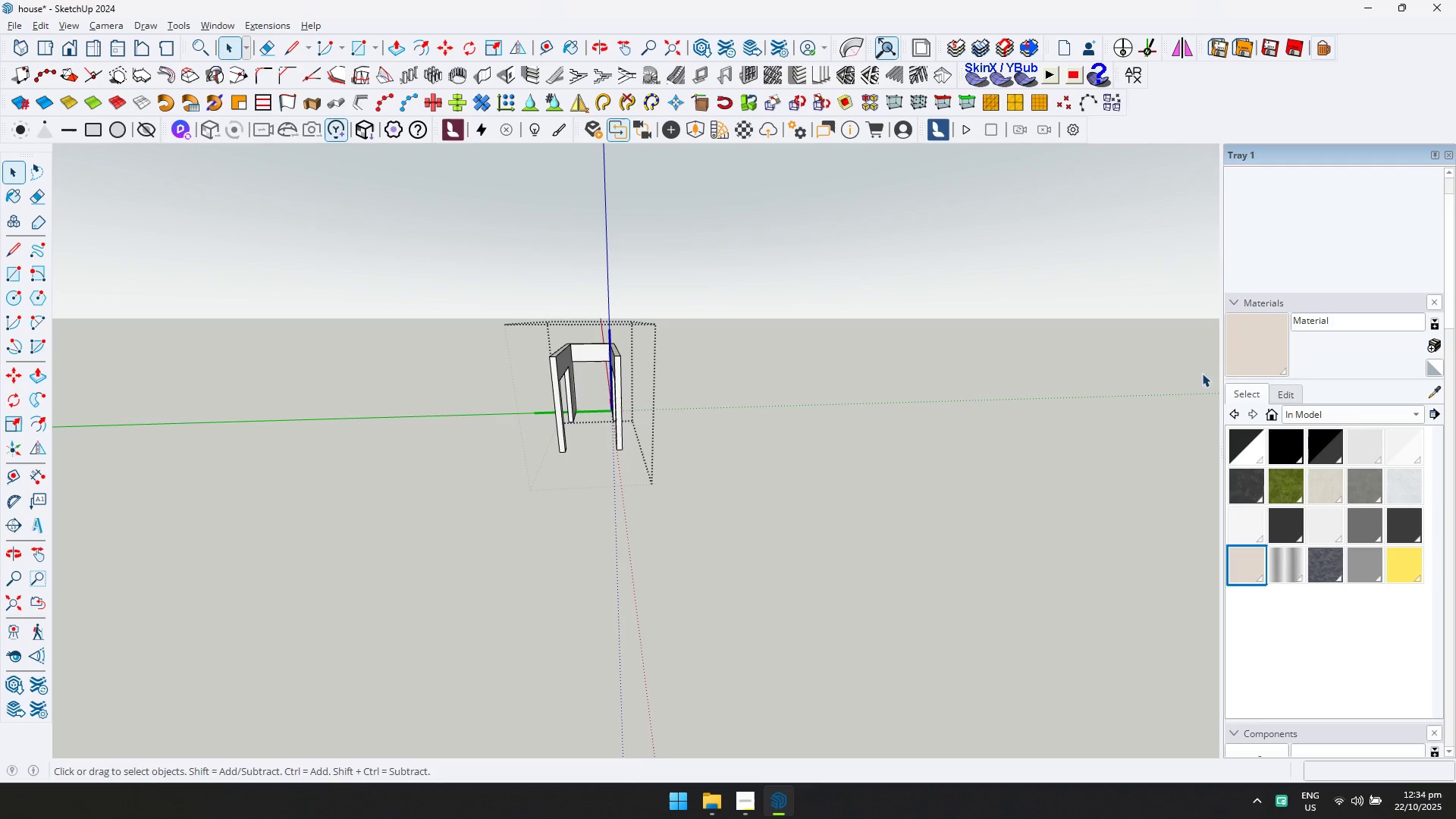 
hold_key(key=ControlLeft, duration=1.13)
left_click([596, 362])
 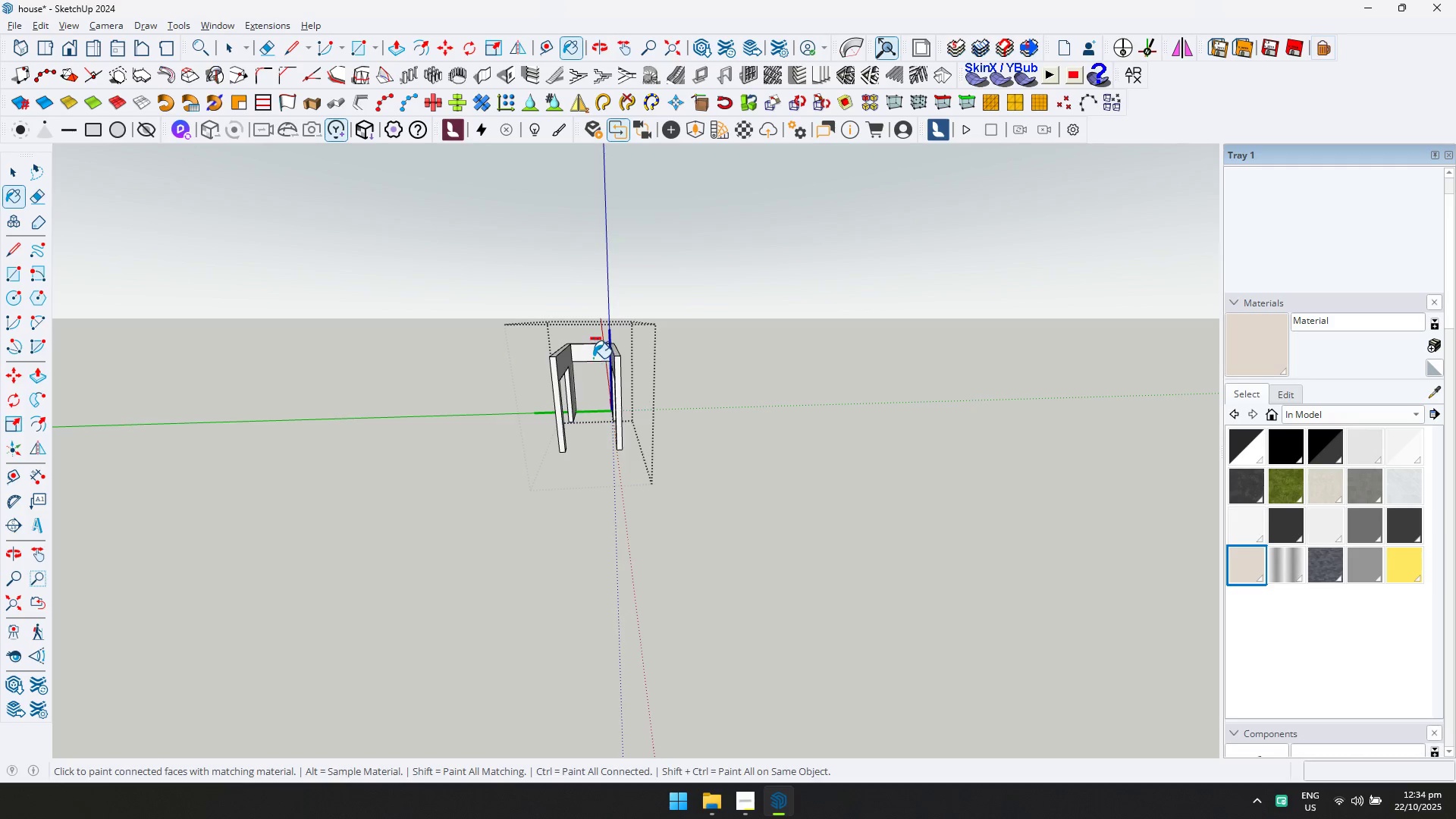 
triple_click([592, 356])
 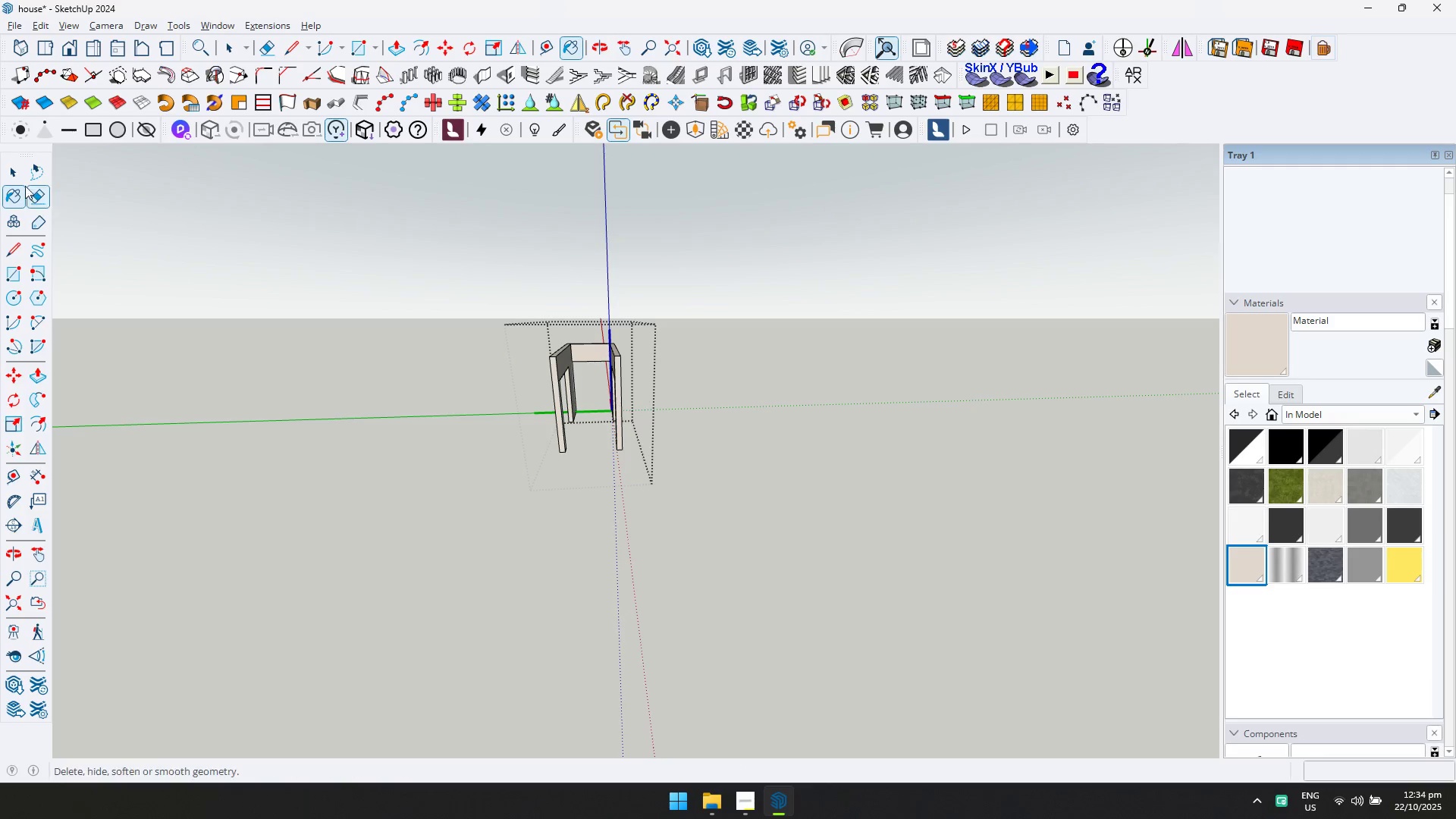 
key(Escape)
 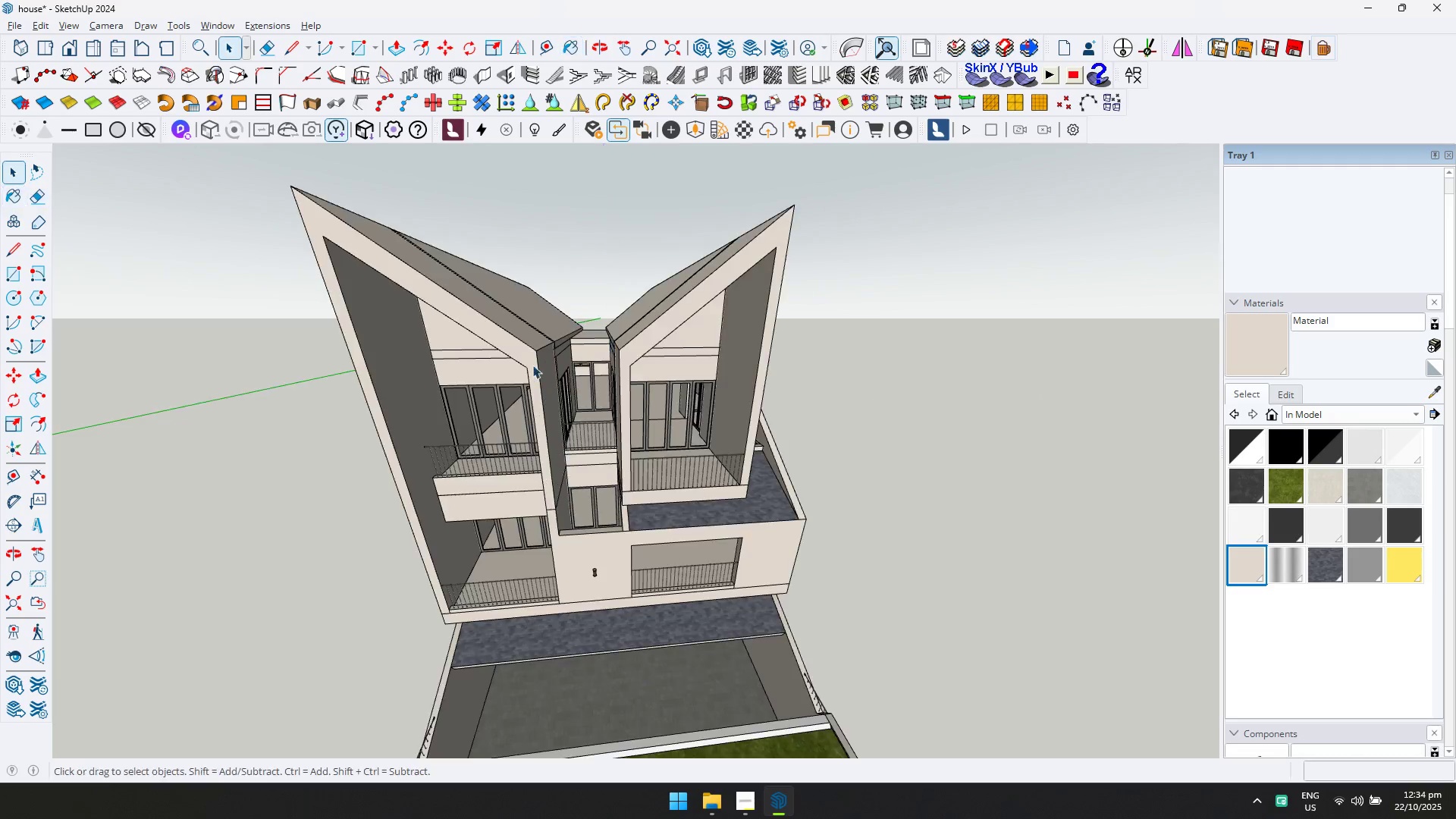 
key(Escape)
 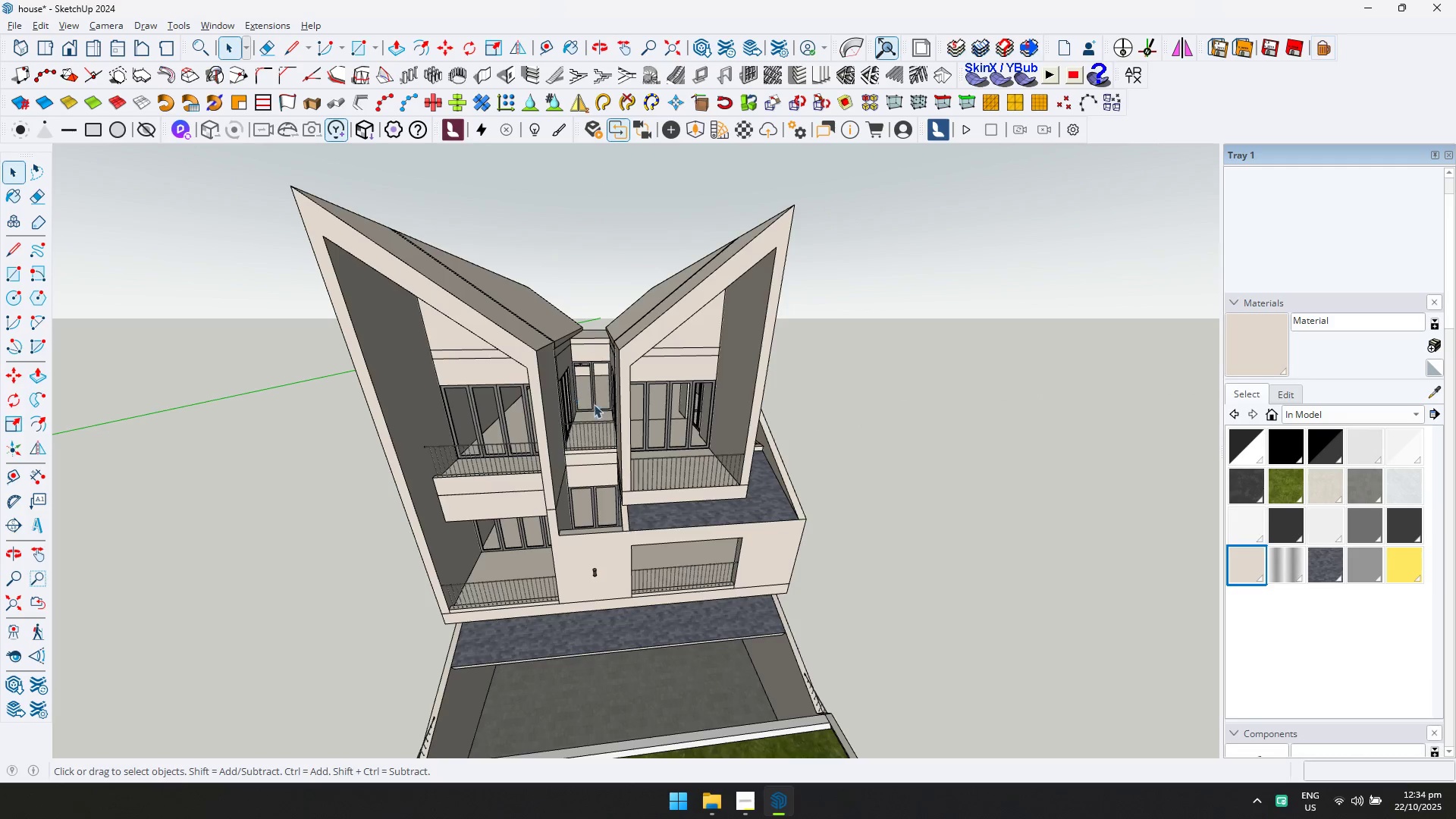 
scroll: coordinate [608, 426], scroll_direction: down, amount: 5.0
 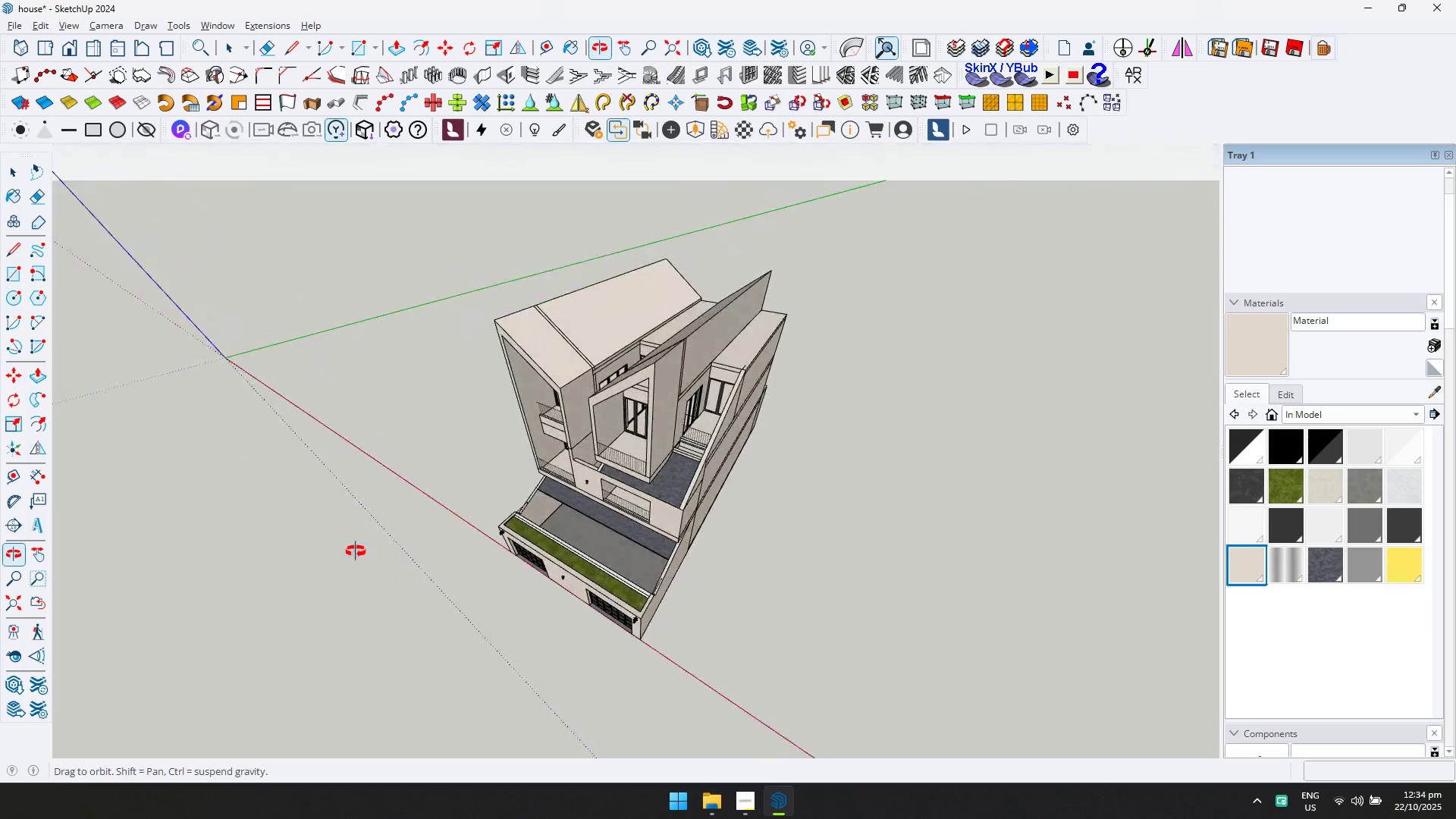 
scroll: coordinate [635, 441], scroll_direction: up, amount: 19.0
 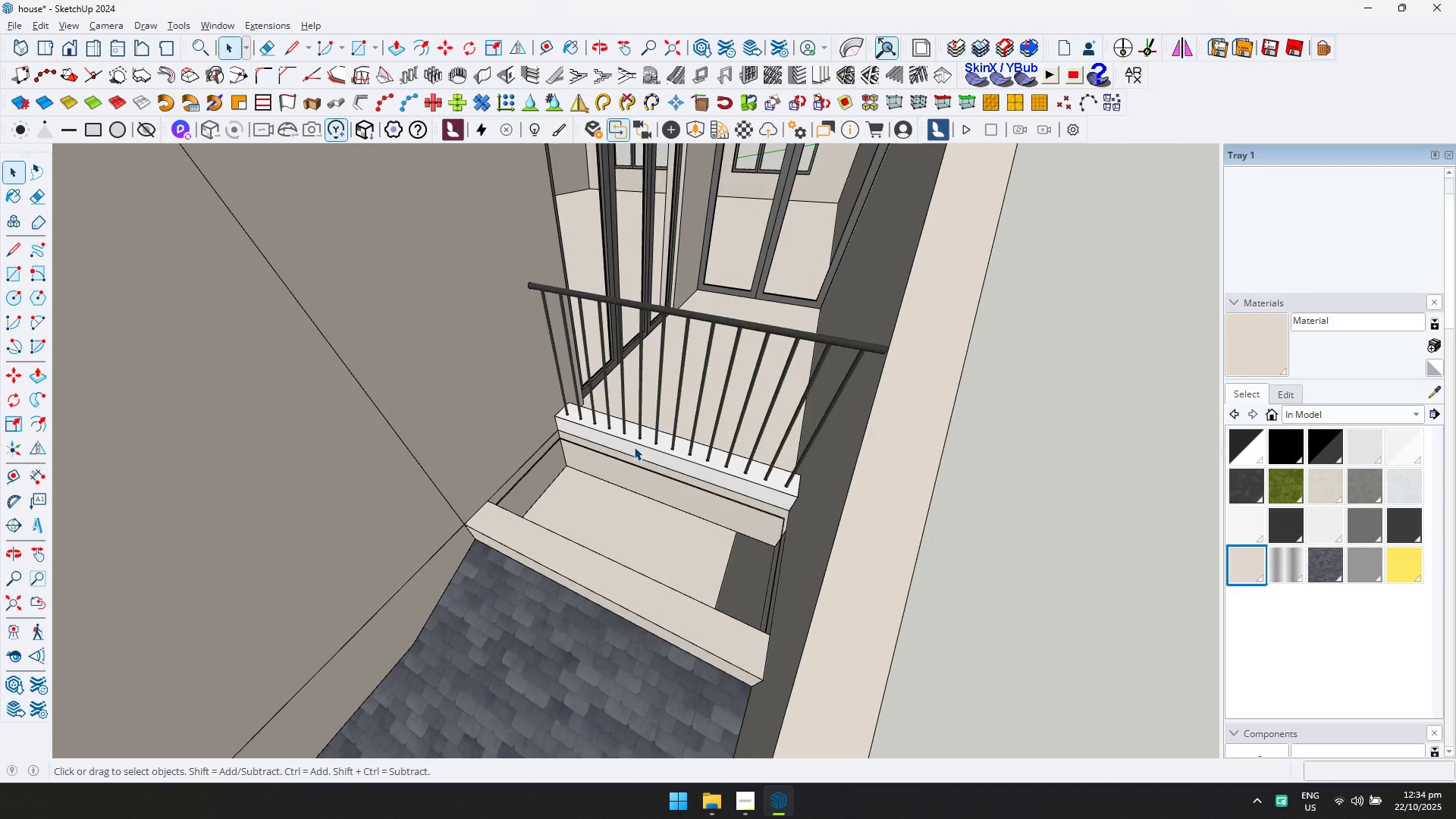 
double_click([634, 447])
 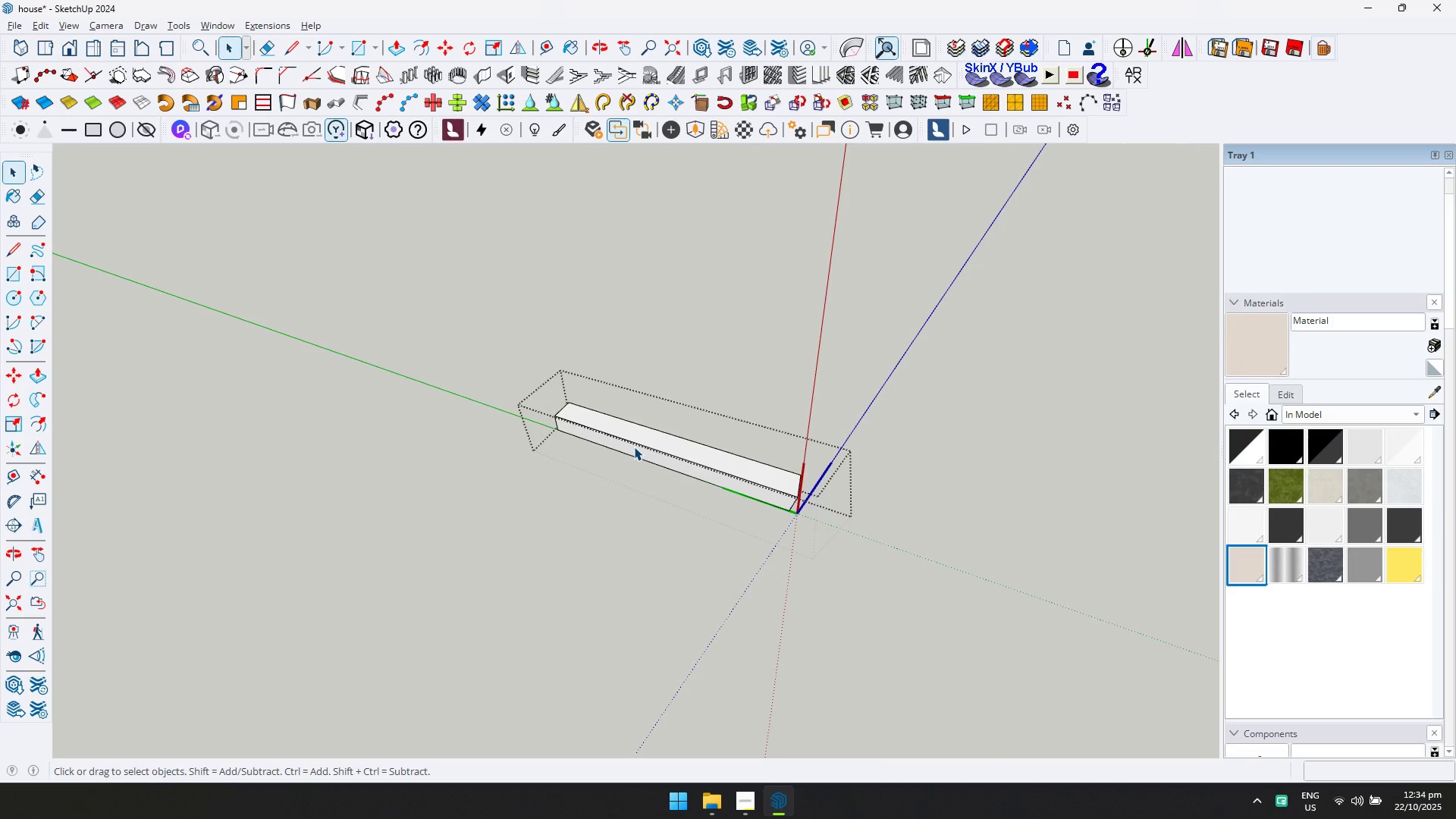 
key(Control+ControlLeft)
 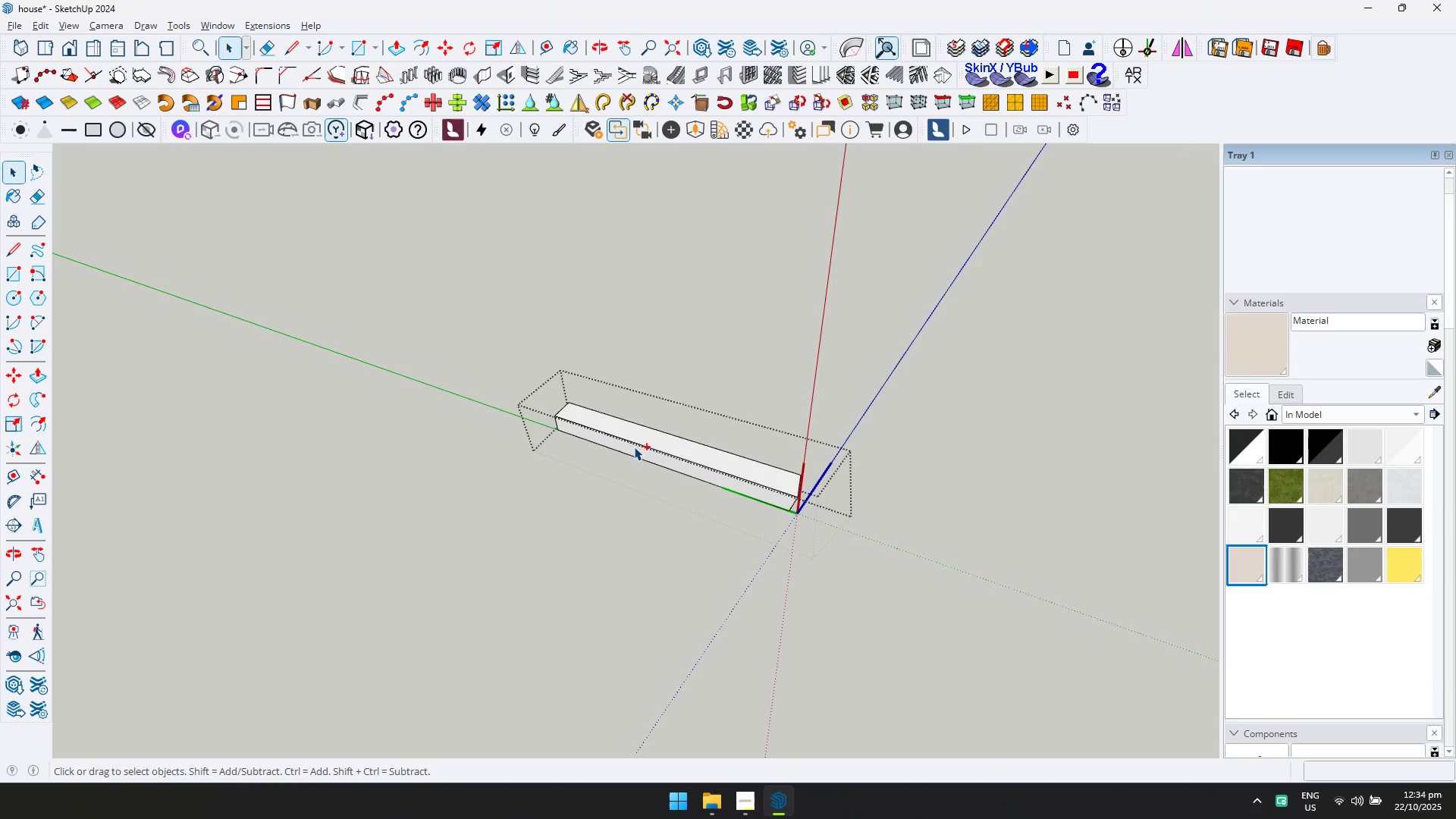 
key(Control+A)
 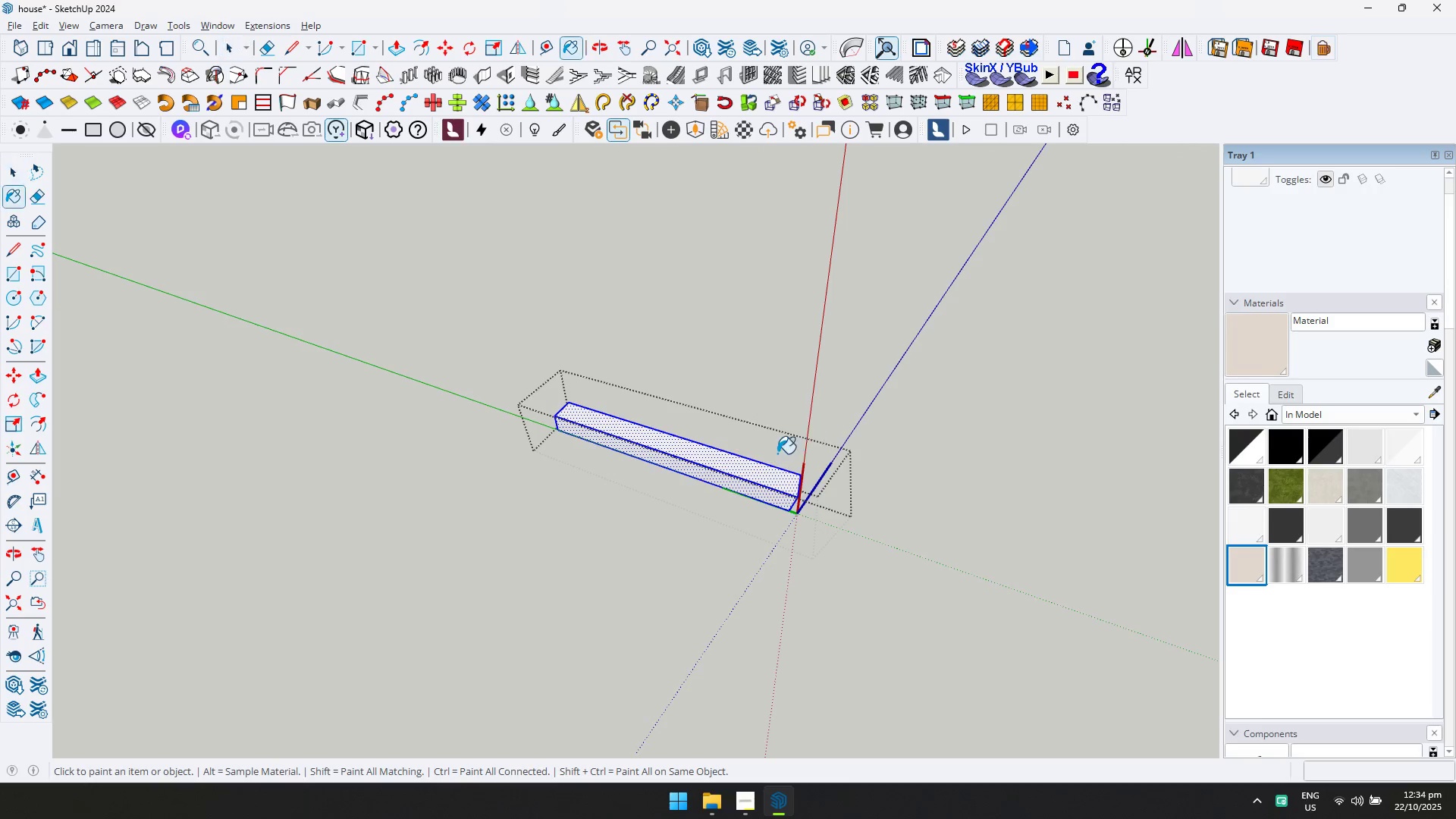 
key(Escape)
 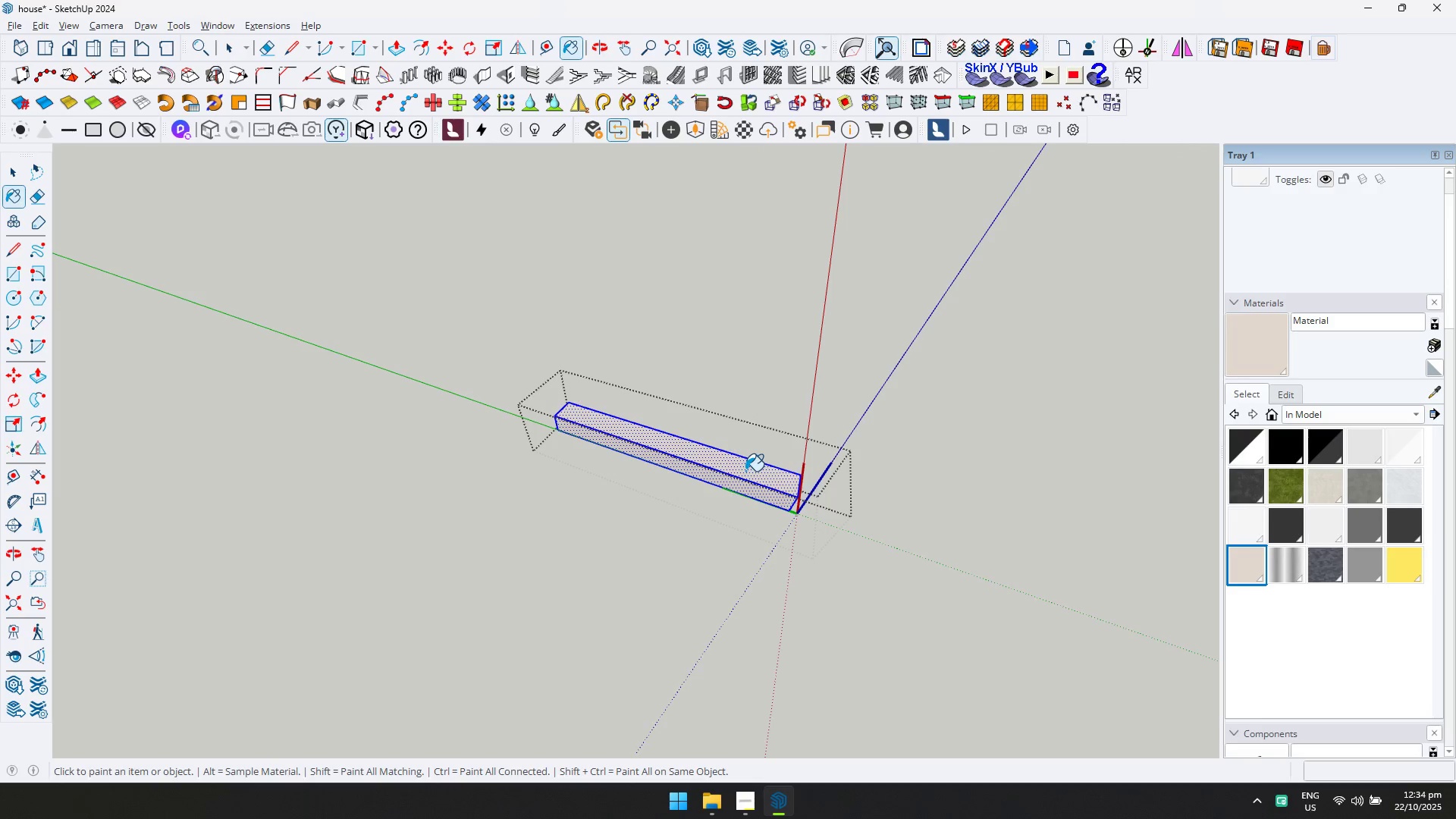 
key(Space)
 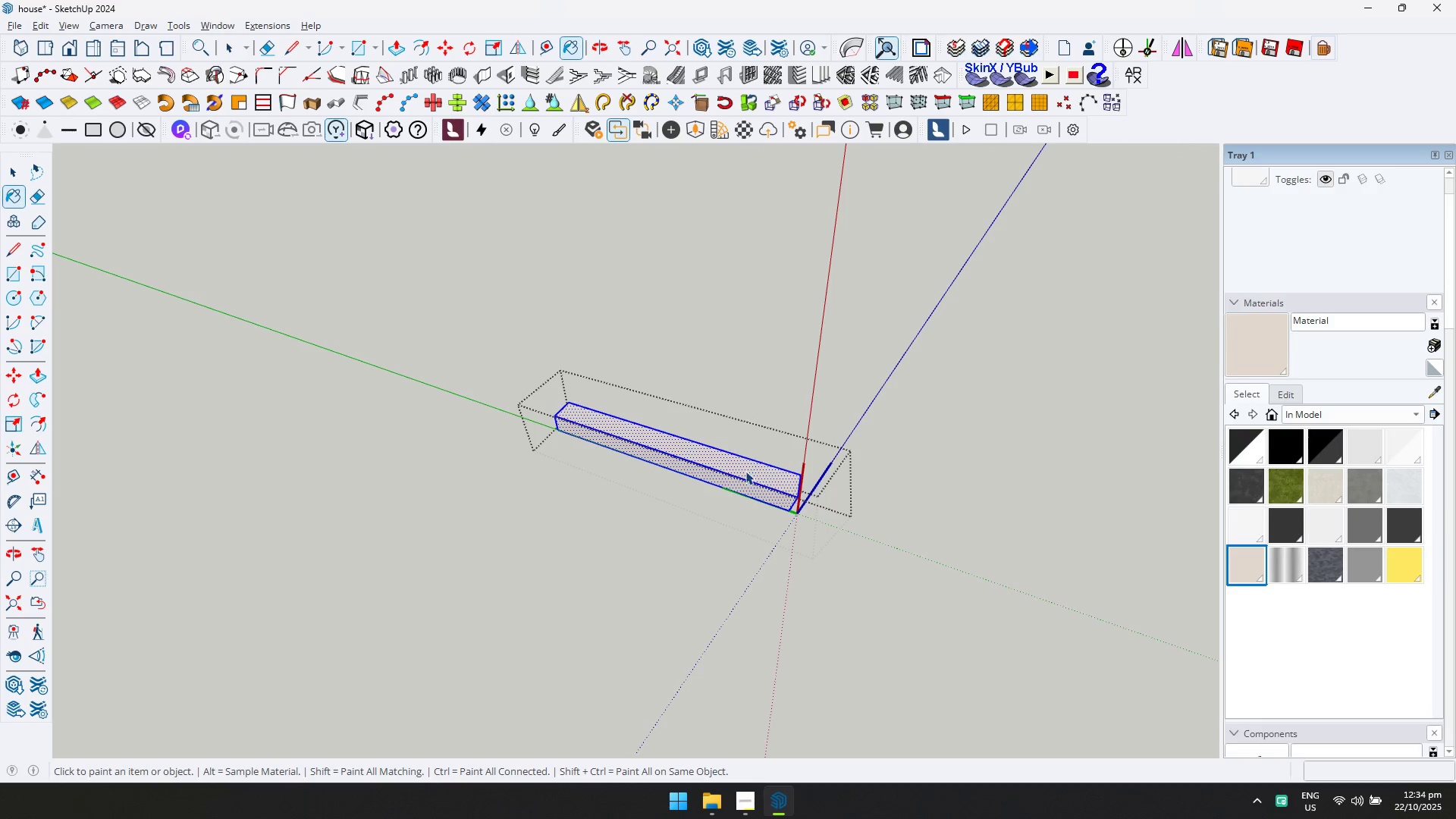 
key(Escape)
 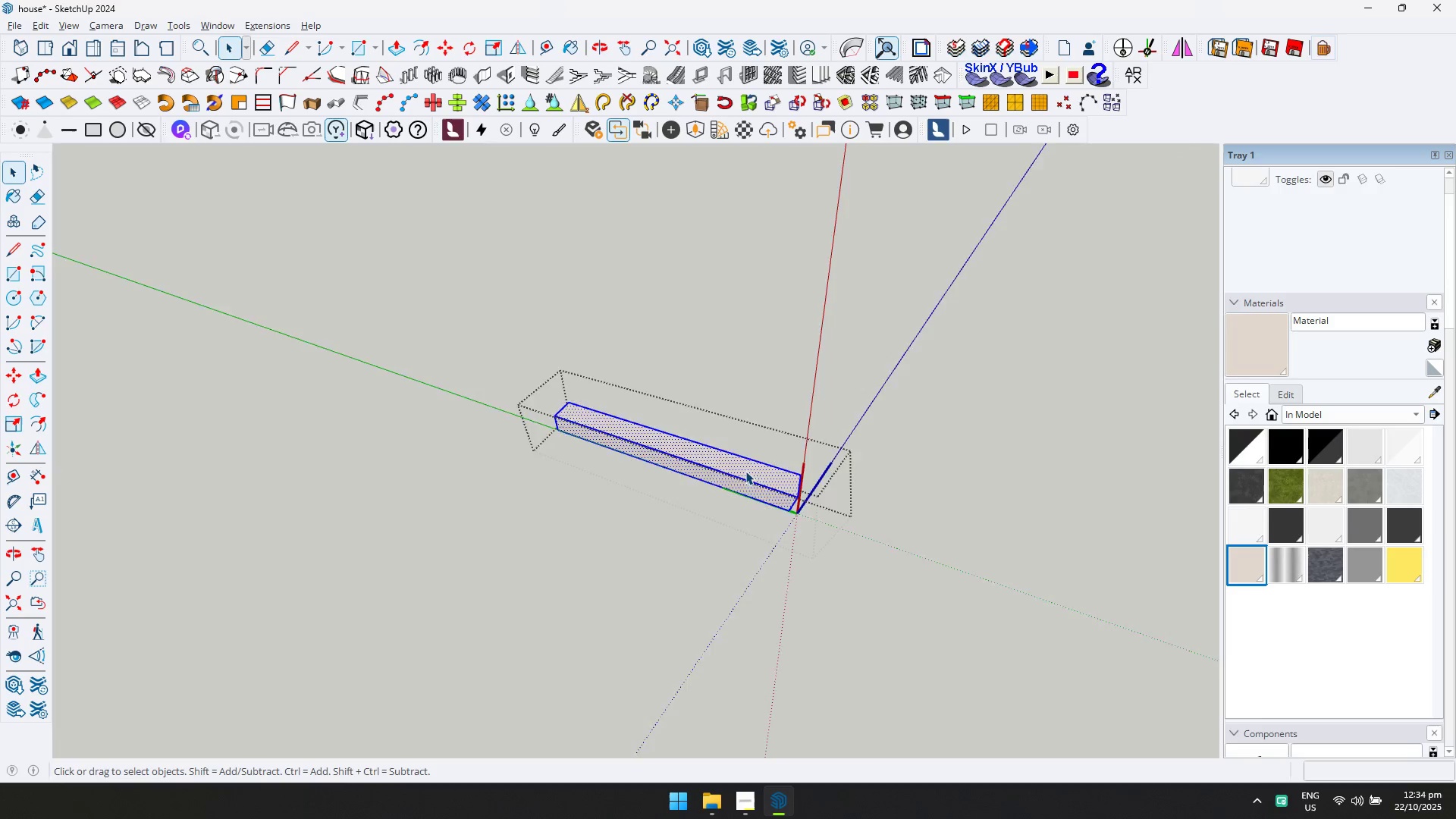 
scroll: coordinate [615, 462], scroll_direction: down, amount: 12.0
 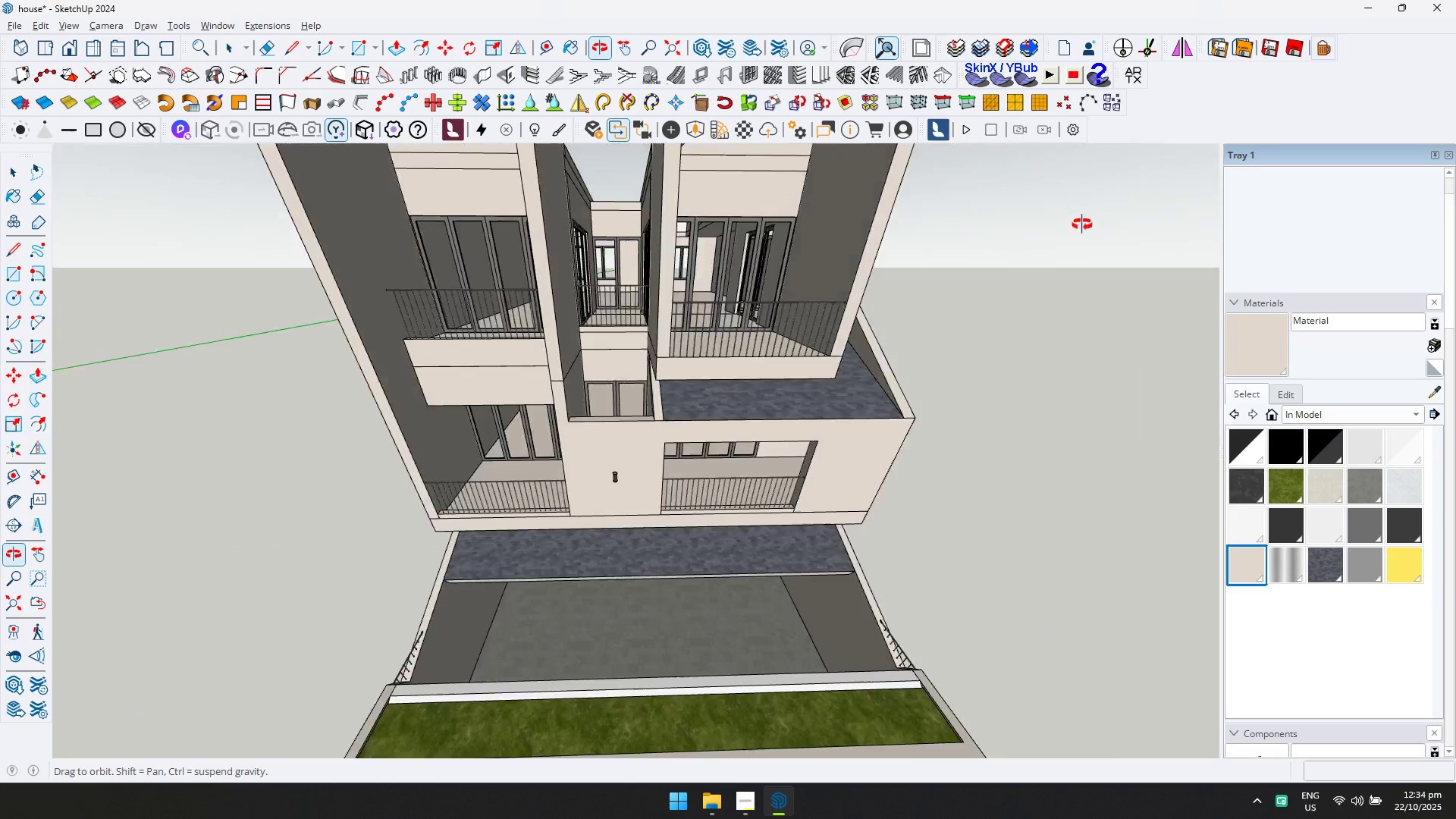 
hold_key(key=ShiftLeft, duration=0.34)
 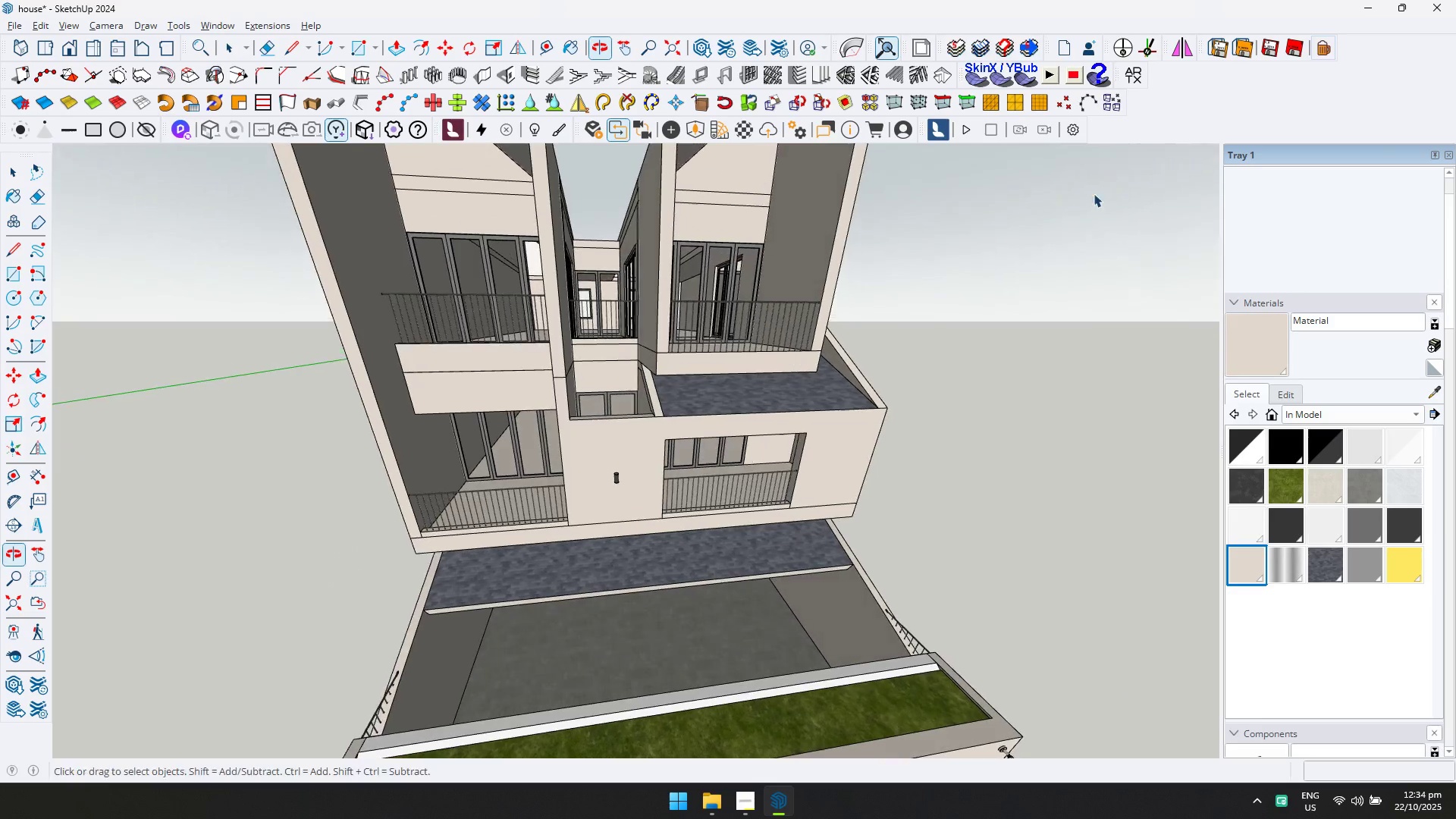 
hold_key(key=ShiftLeft, duration=0.41)
 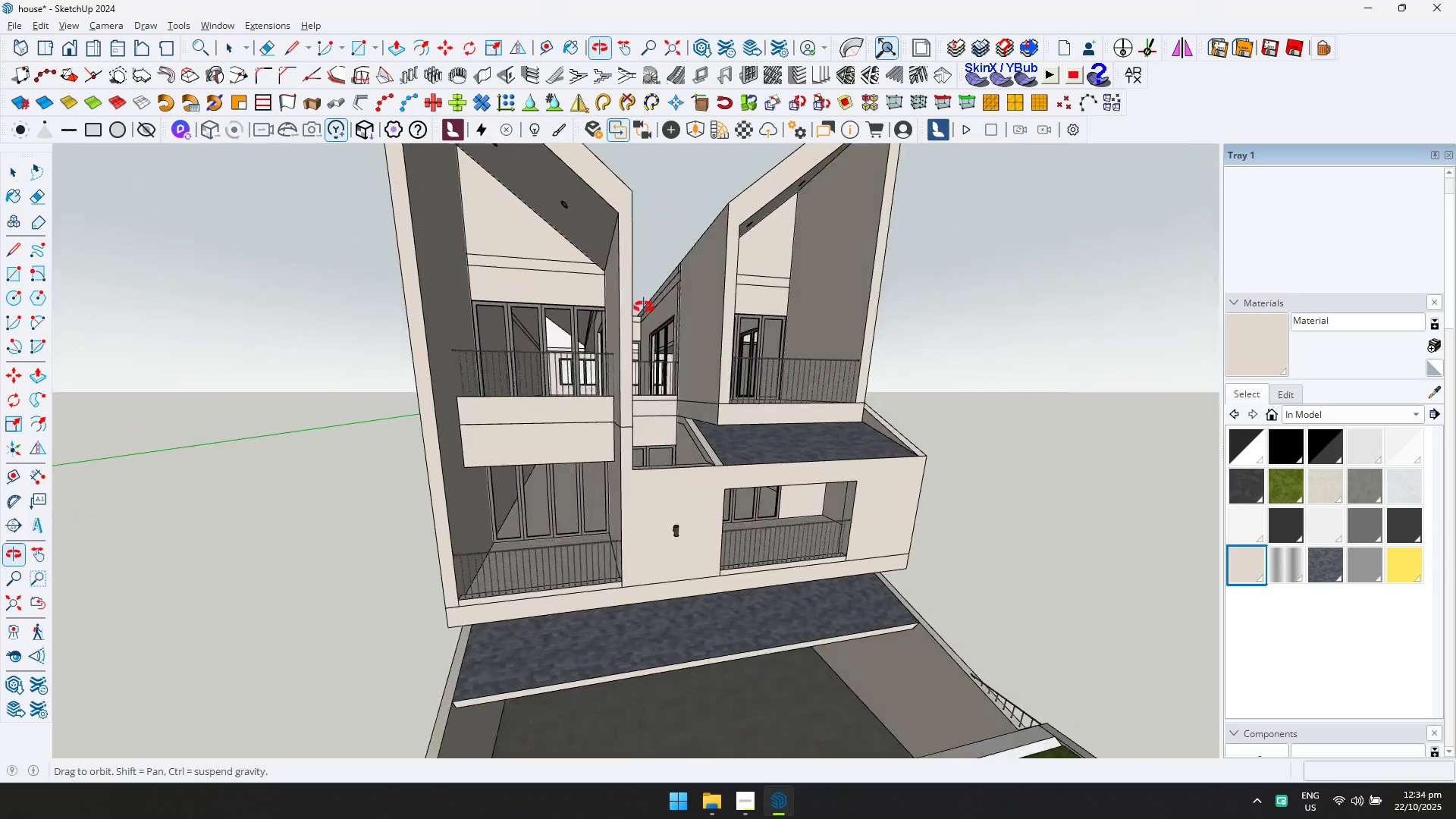 
key(Shift+ShiftLeft)
 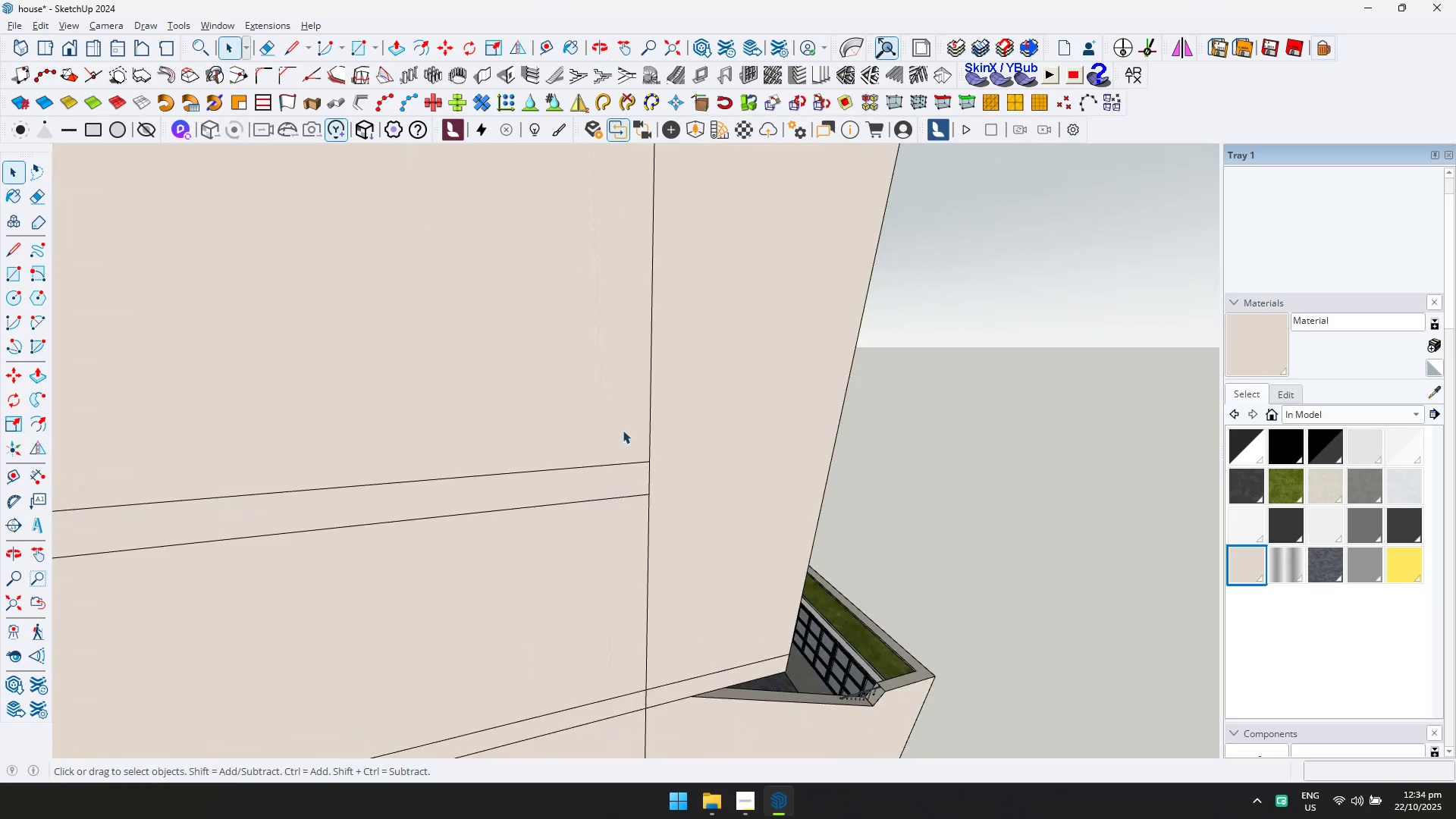 
scroll: coordinate [619, 473], scroll_direction: down, amount: 20.0
 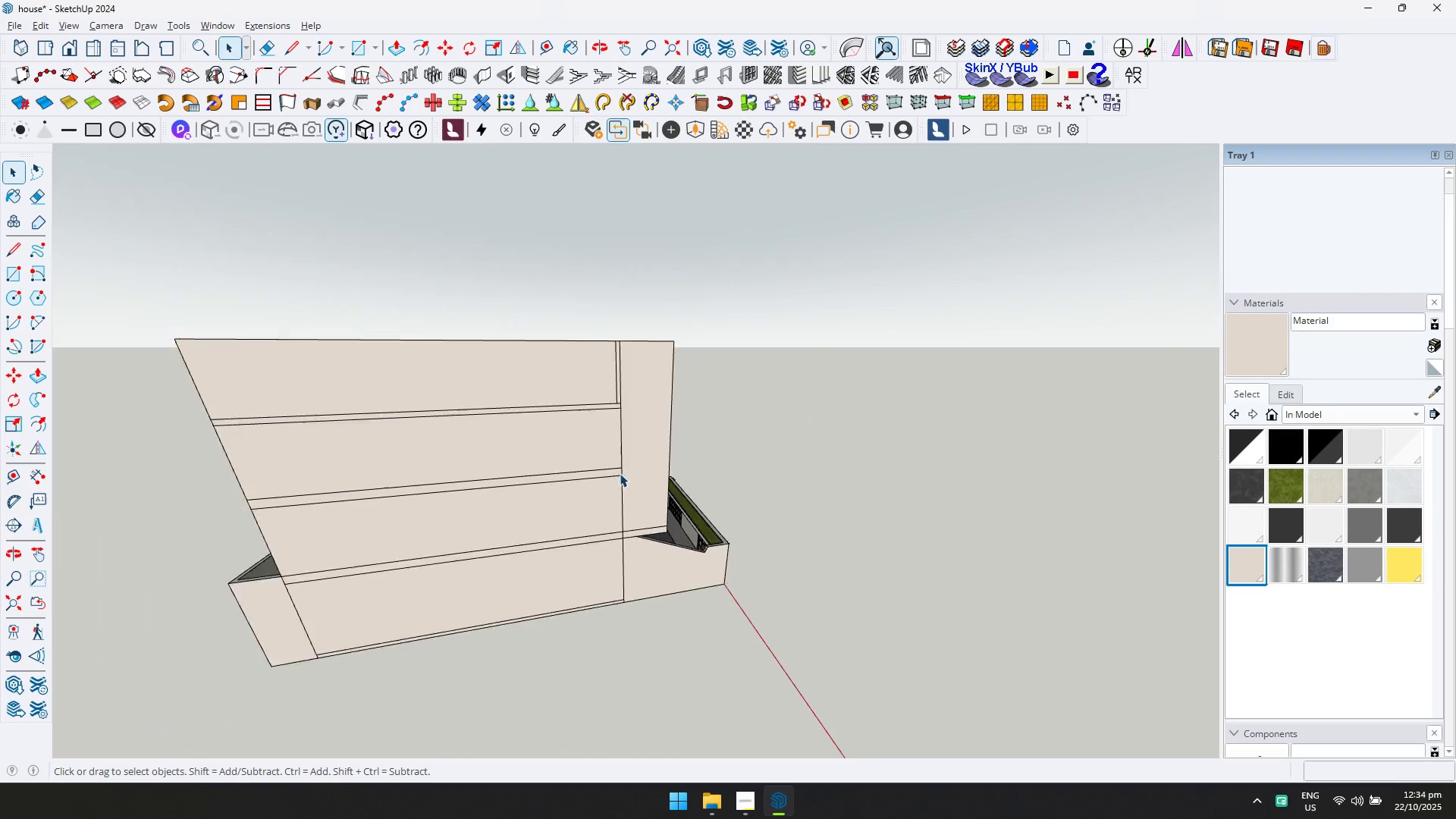 
key(Shift+ShiftLeft)
 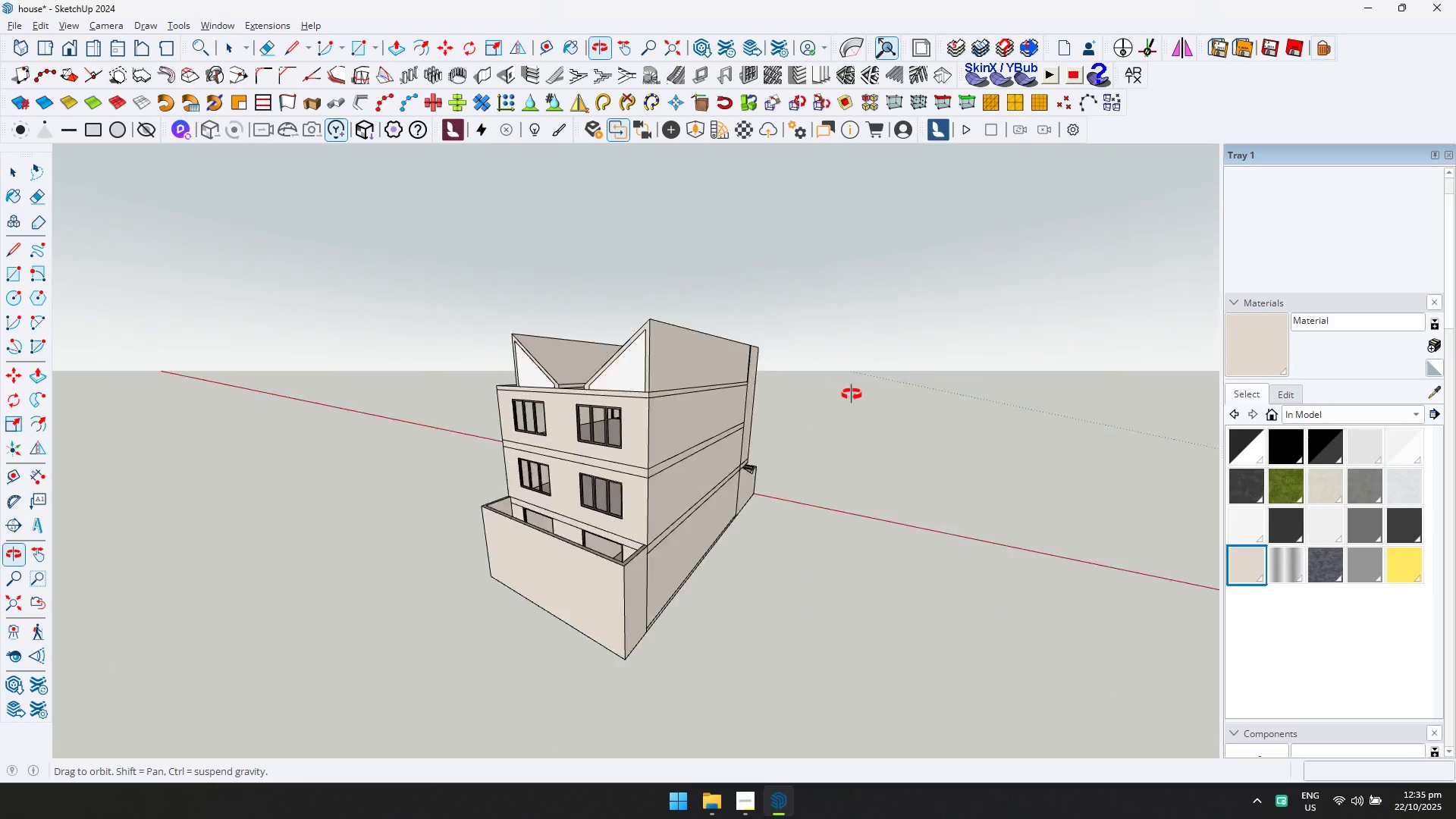 
scroll: coordinate [687, 388], scroll_direction: up, amount: 3.0
 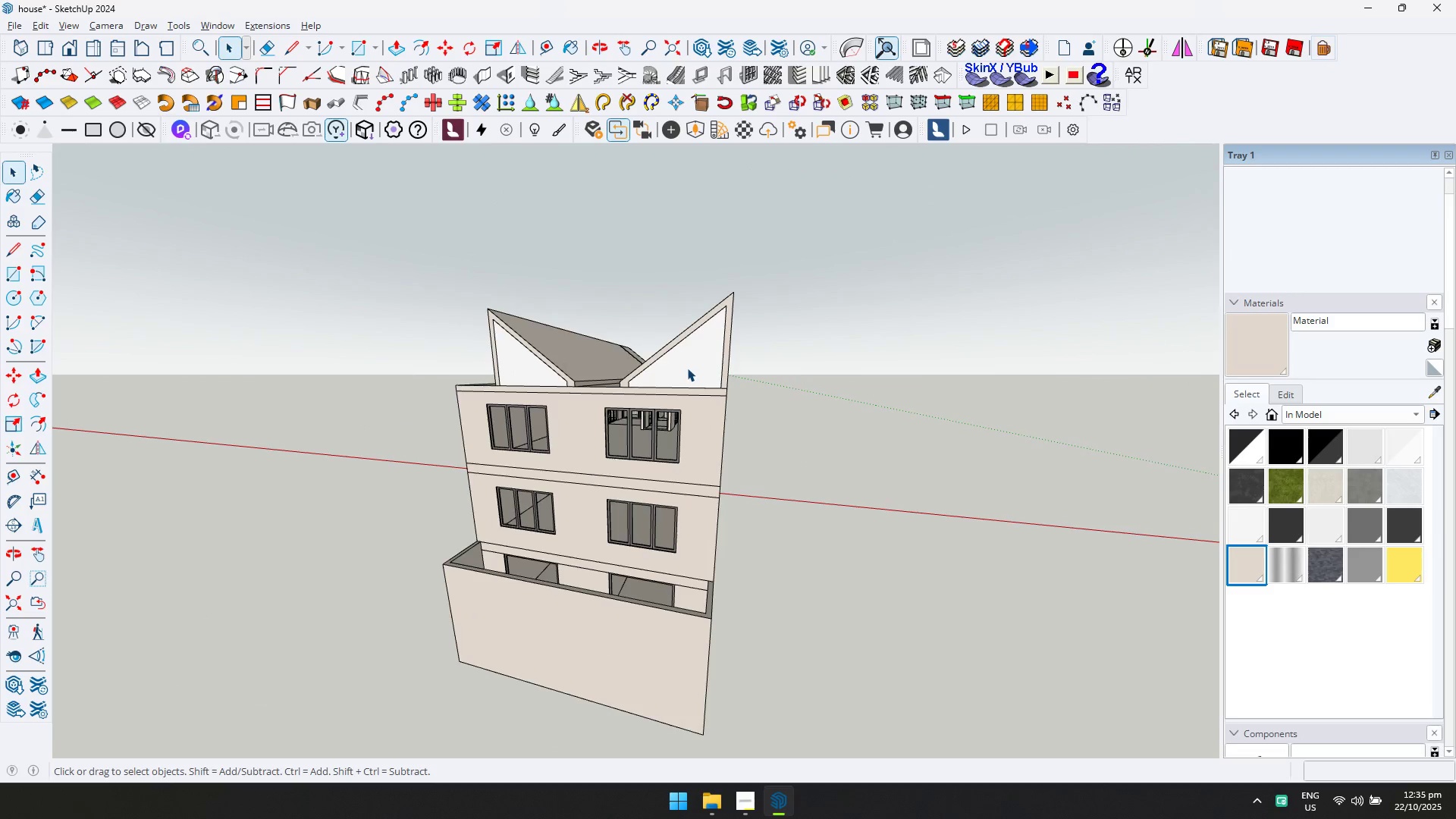 
double_click([687, 368])
 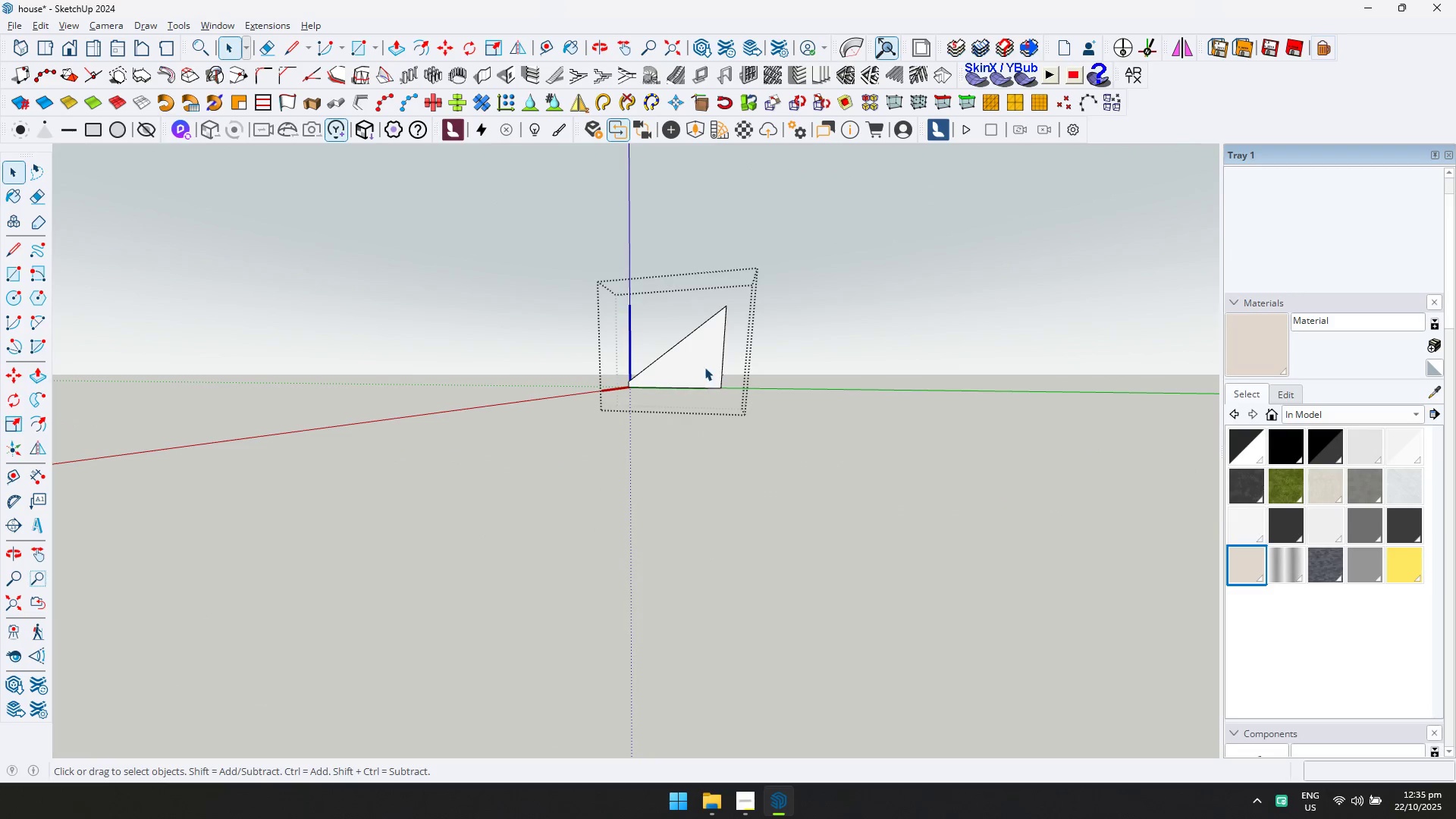 
key(Control+ControlLeft)
 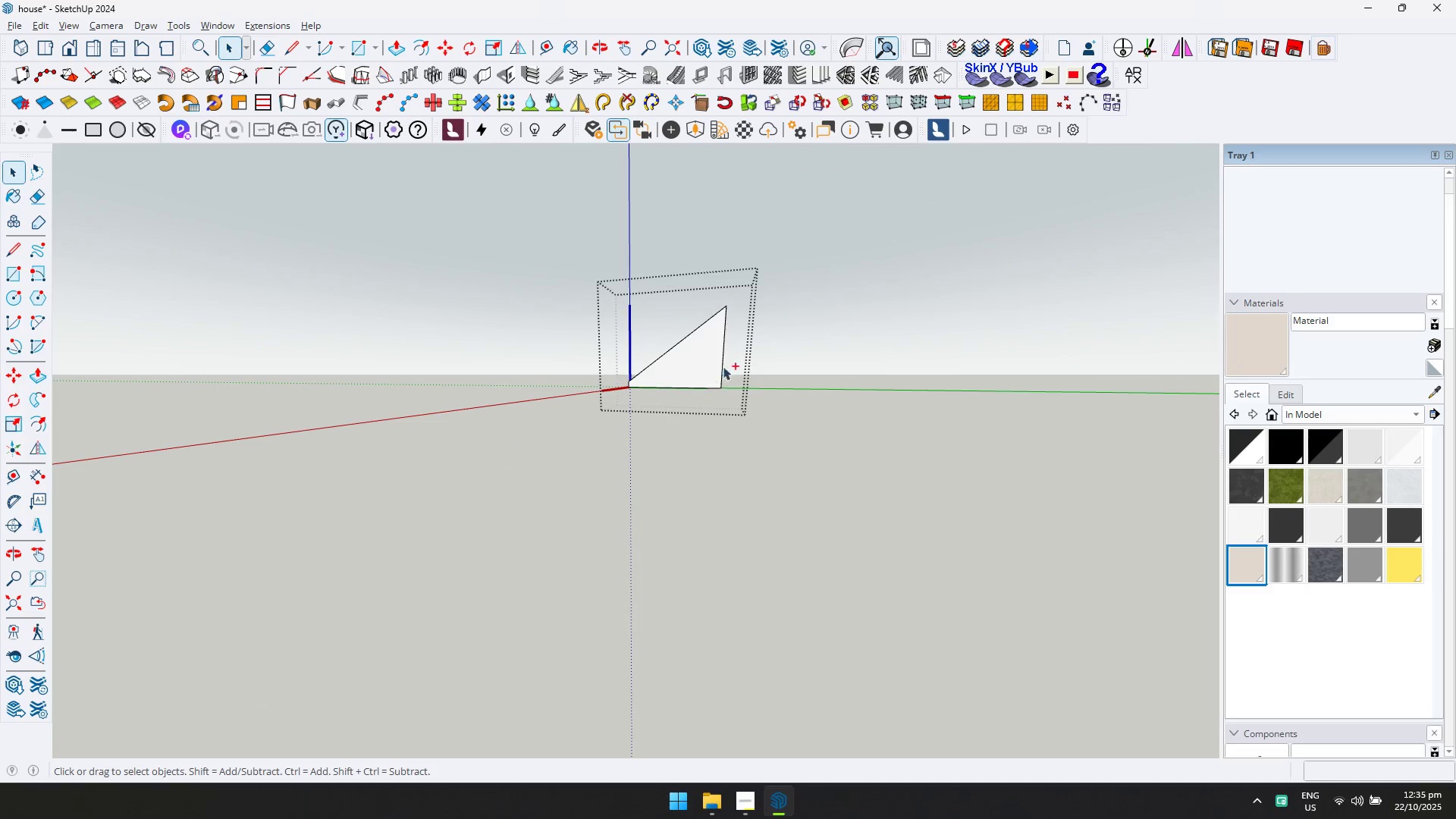 
key(Control+A)
 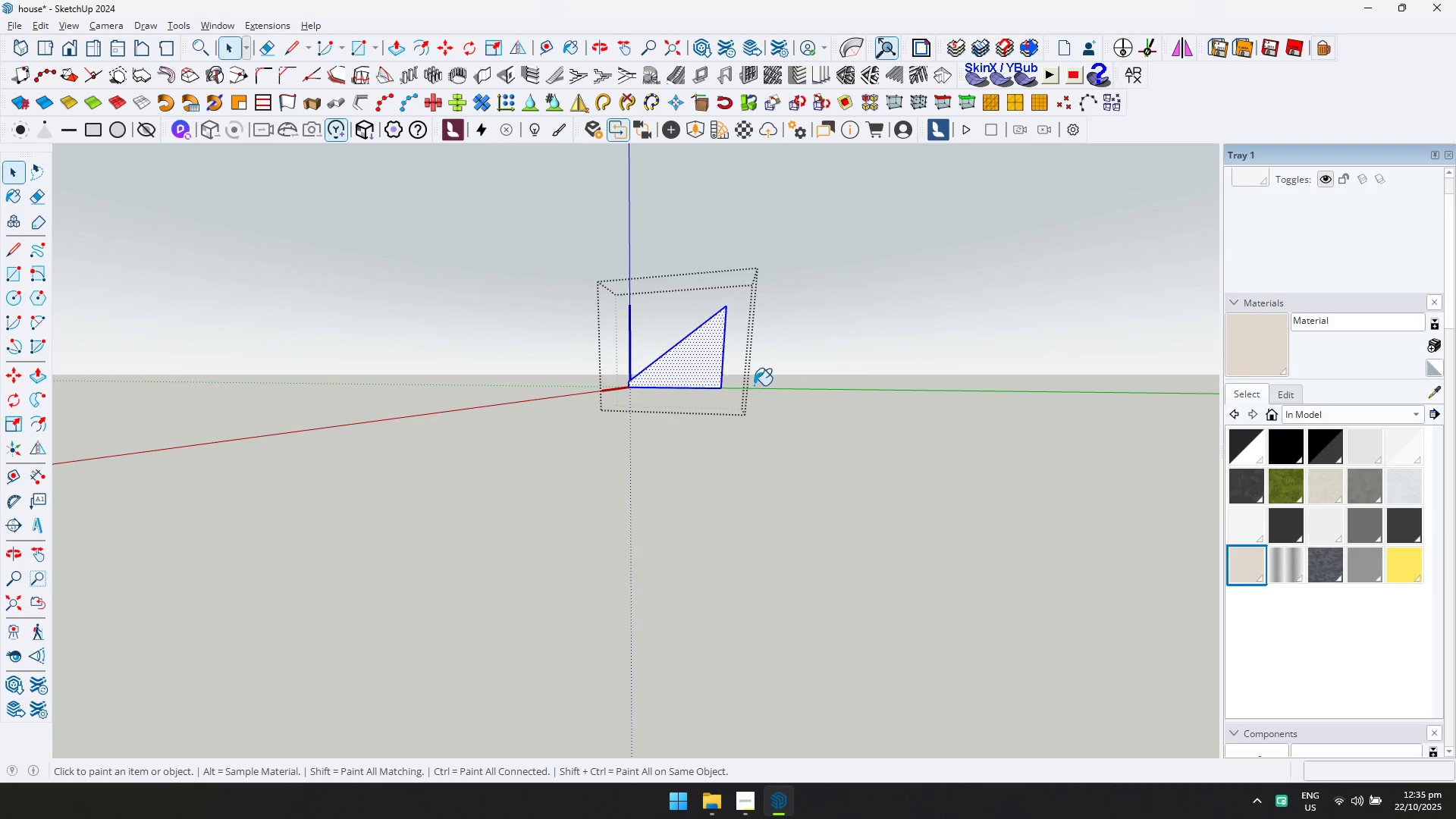 
double_click([673, 373])
 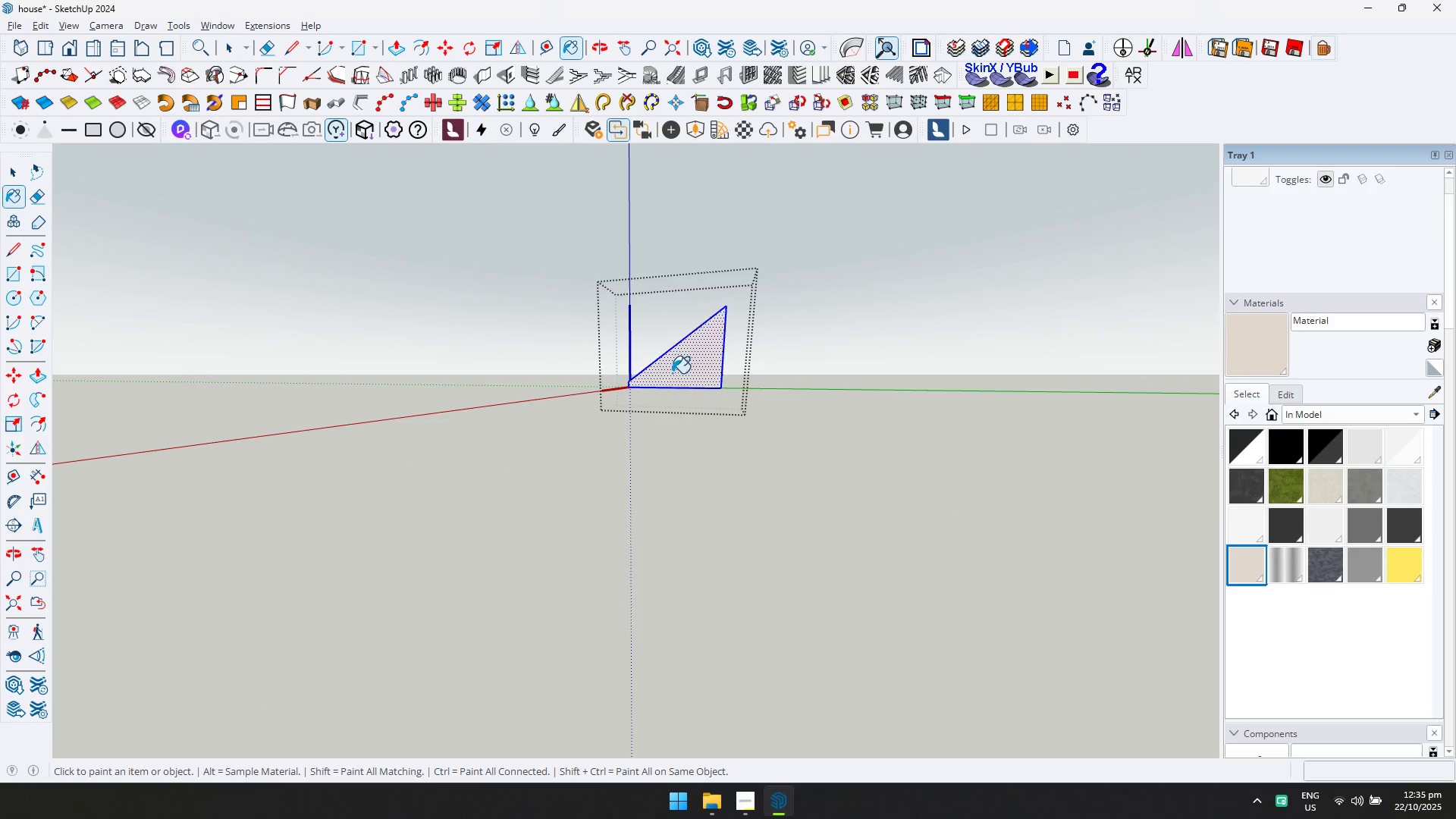 
key(Escape)
 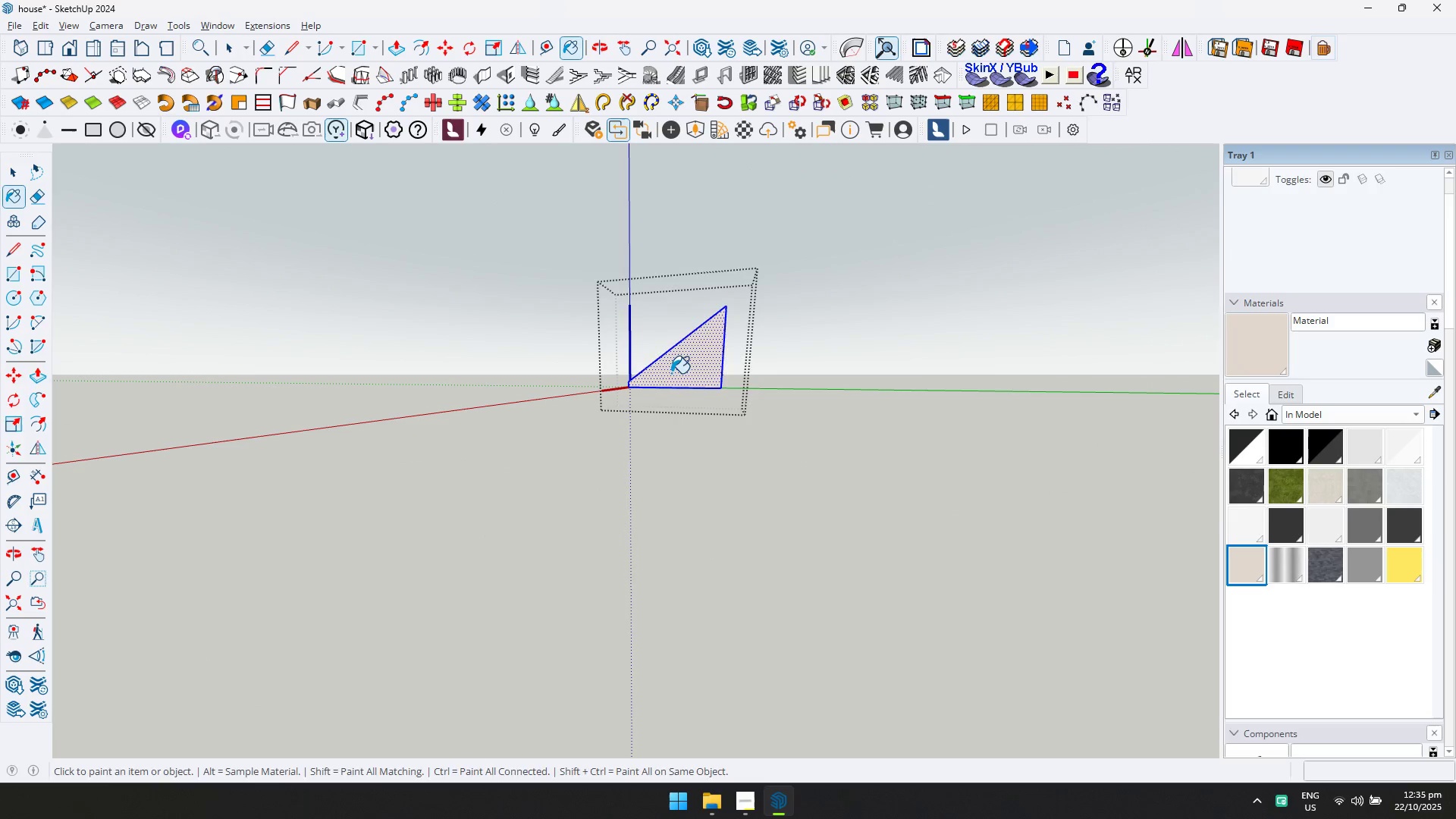 
key(Space)
 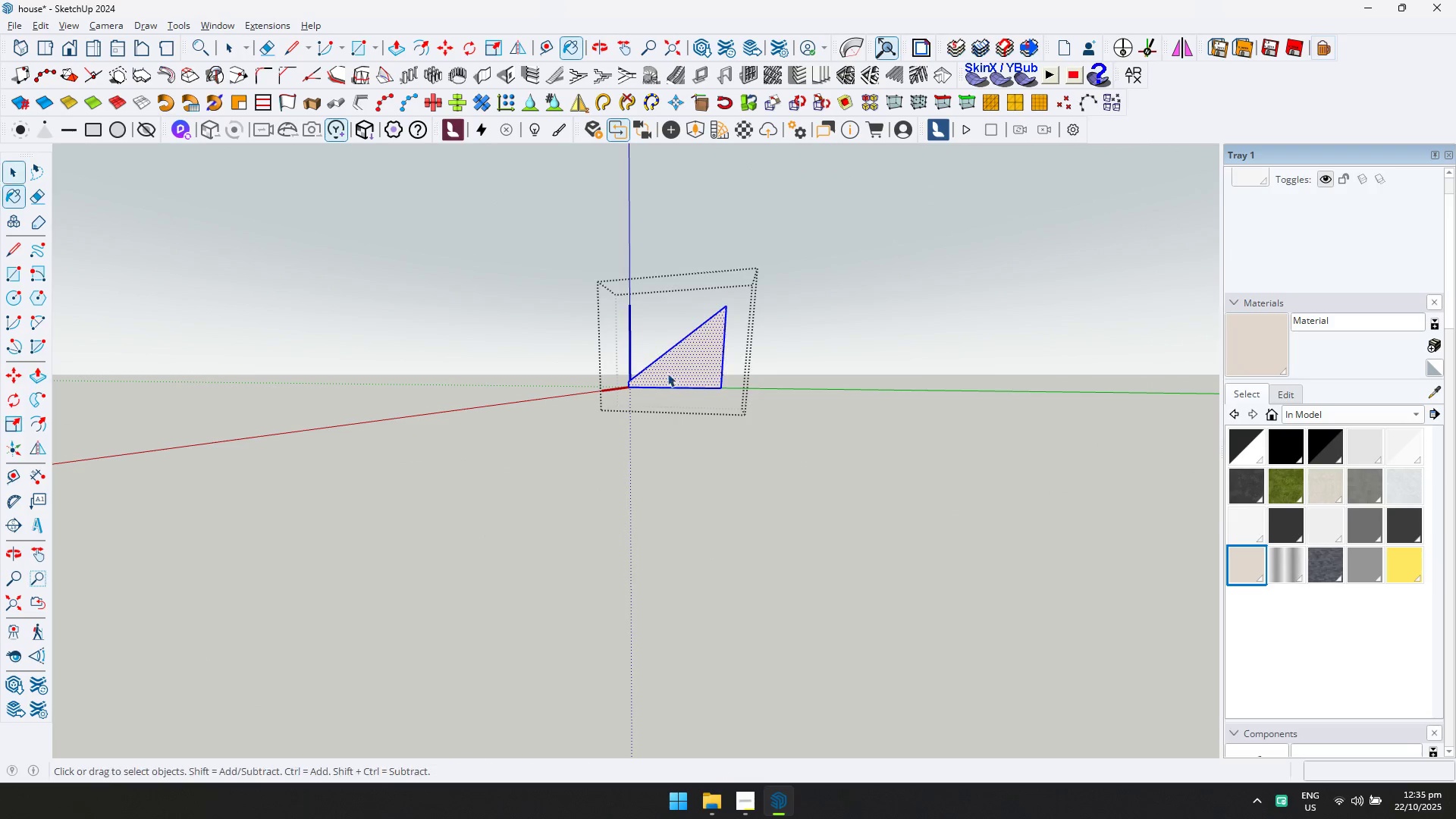 
key(Escape)
 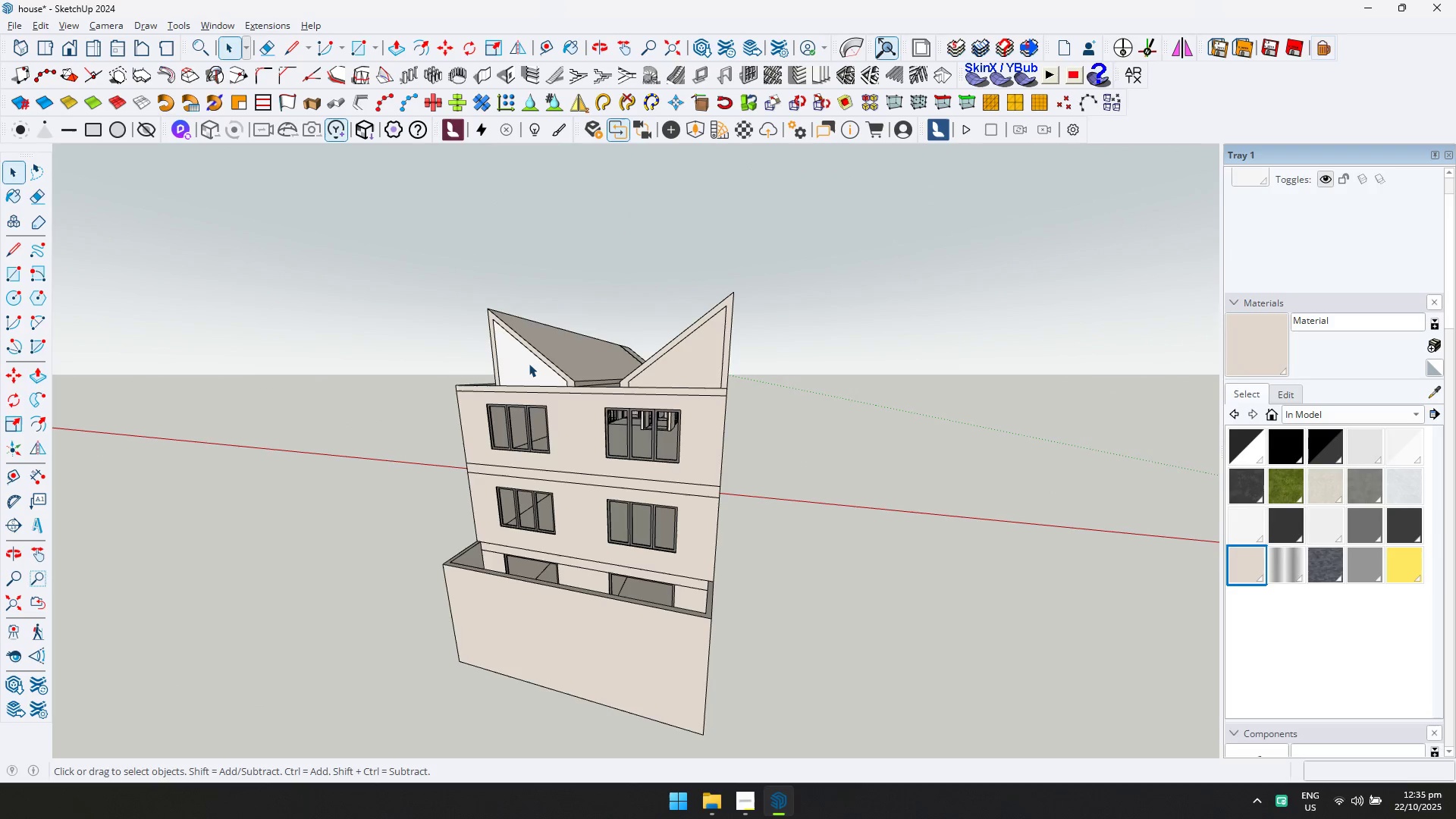 
double_click([529, 363])
 